 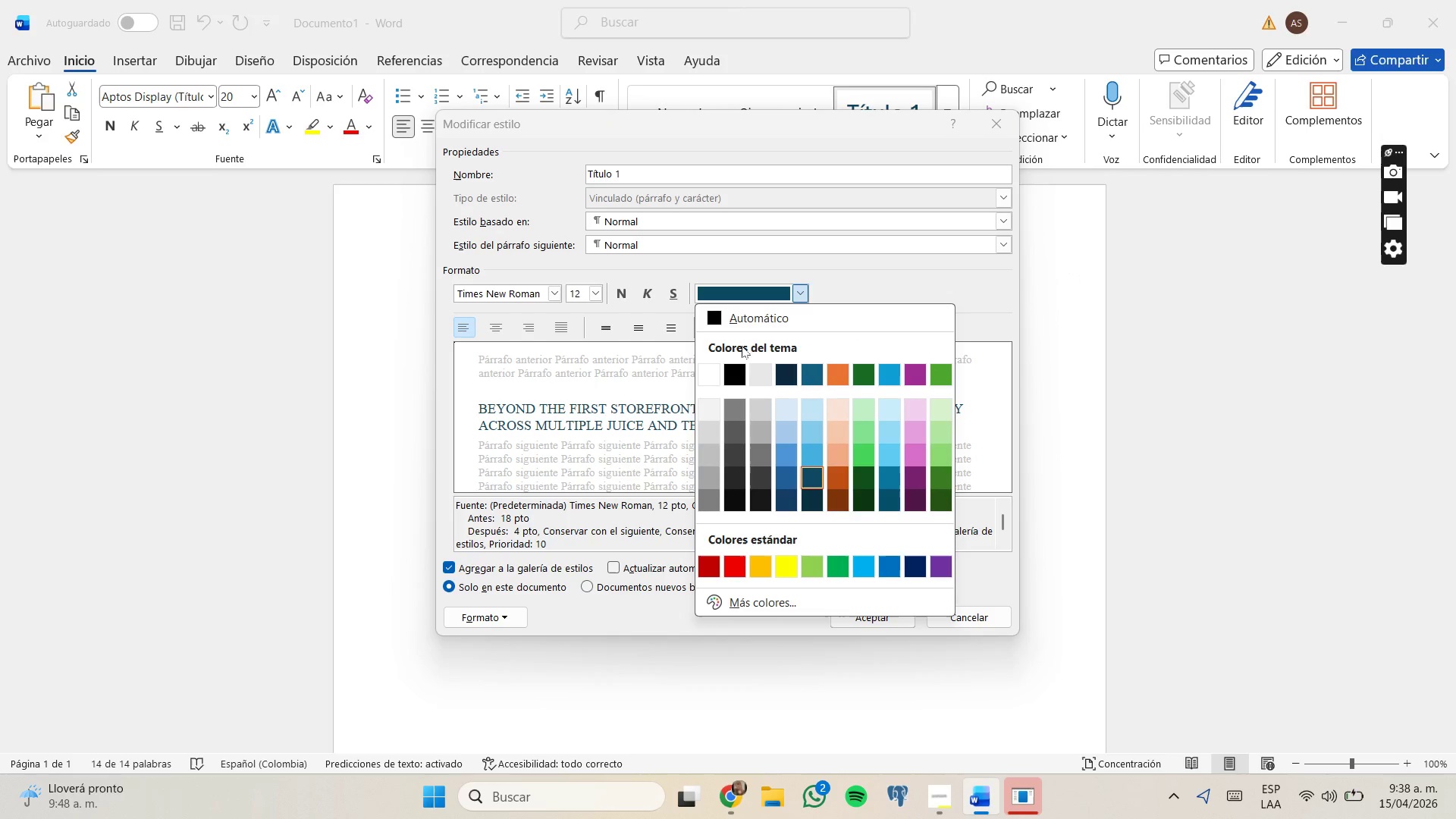 
left_click([880, 620])
 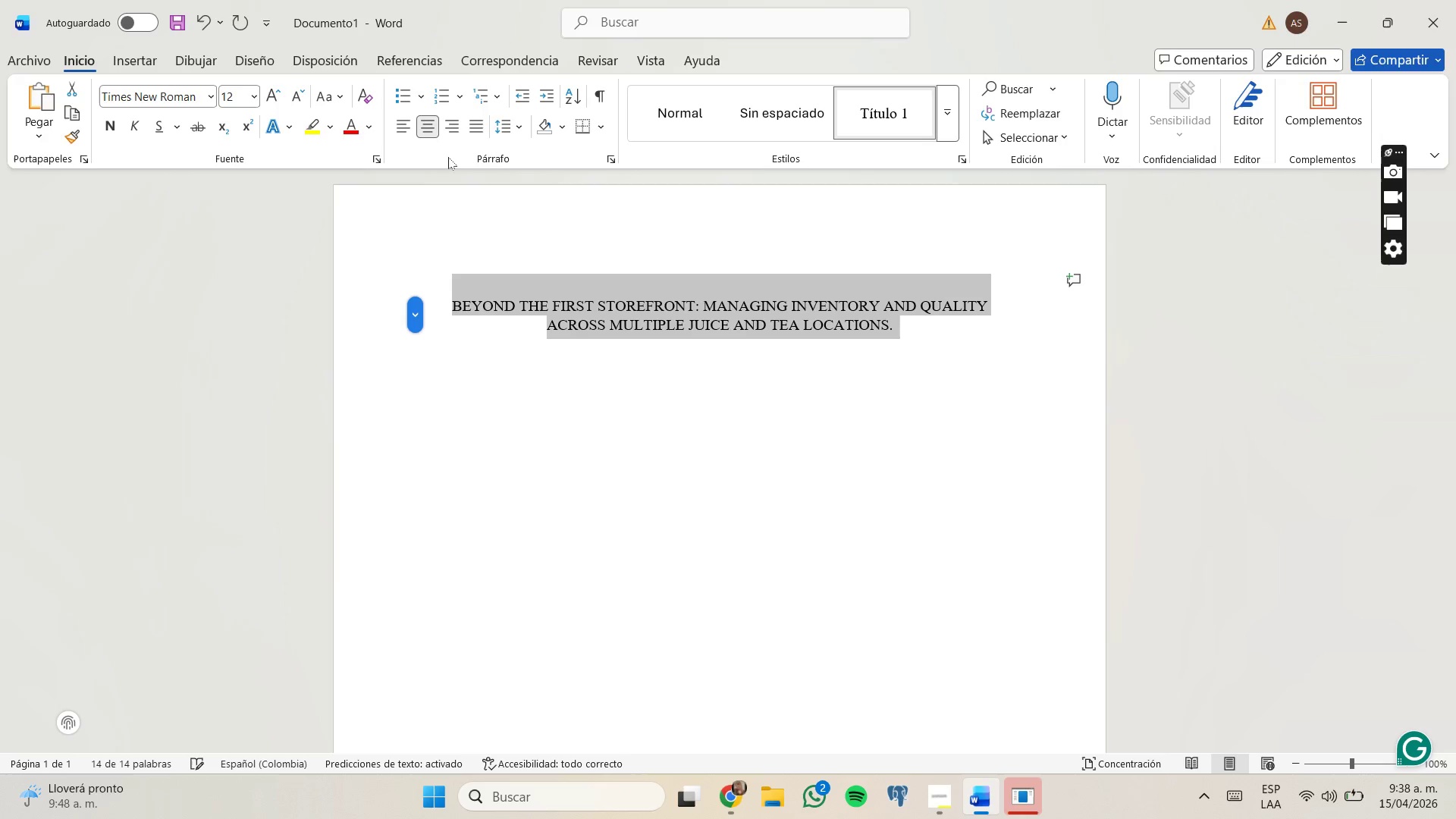 
left_click([906, 324])
 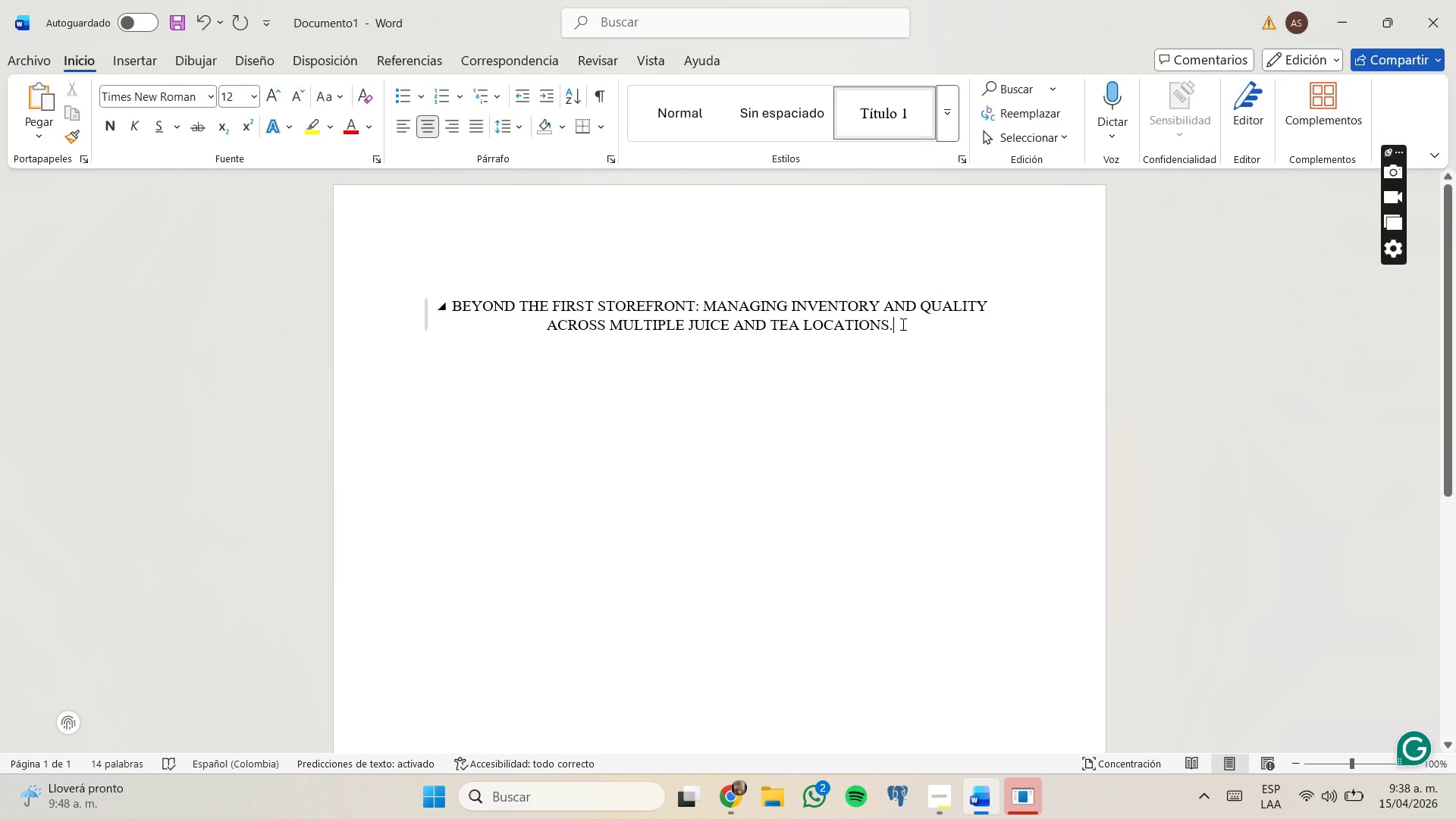 
key(Enter)
 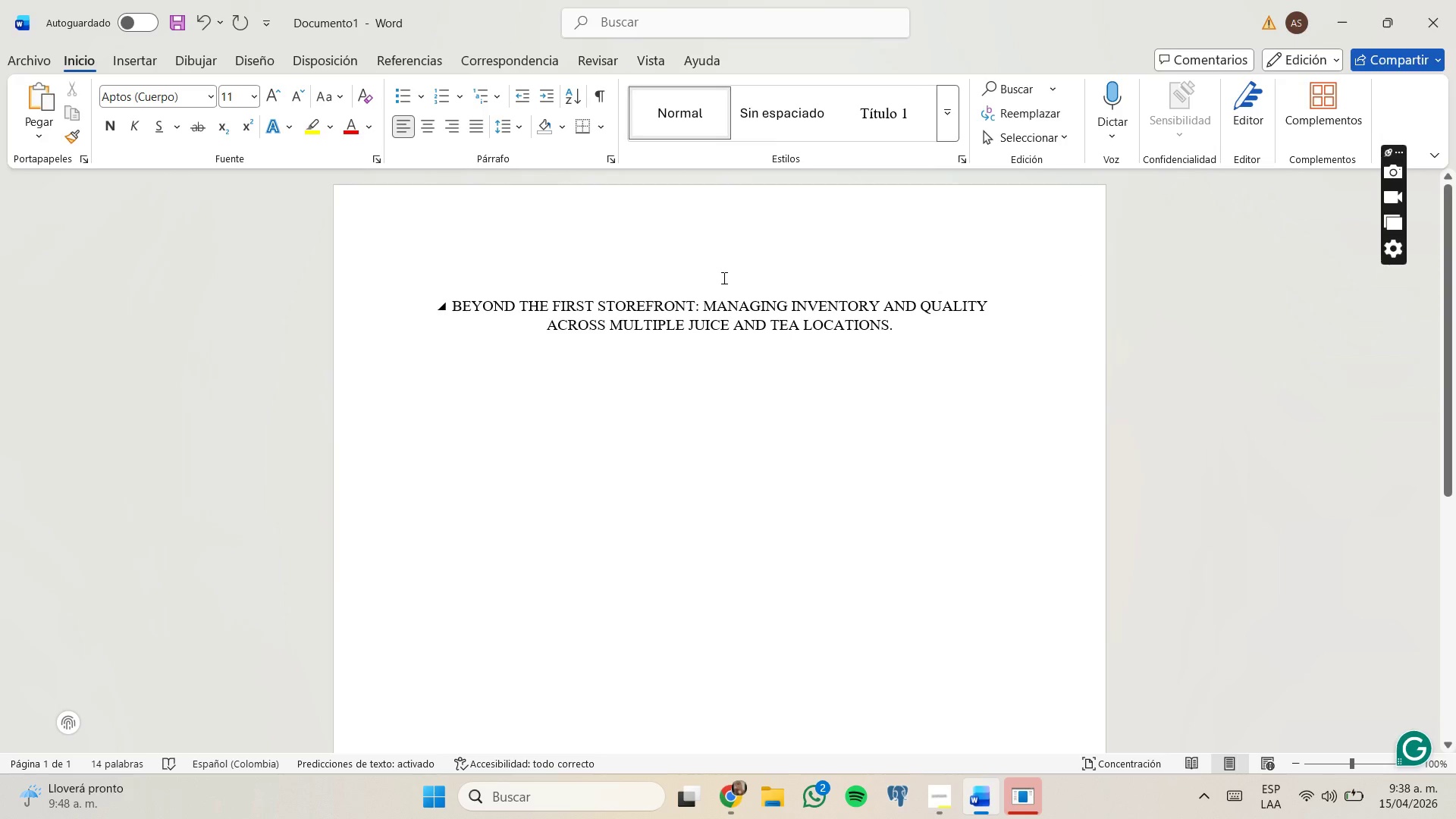 
type(eXPANDING forn)
key(Backspace)
key(Backspace)
key(Backspace)
type(rom a single juice bar y)
key(Backspace)
type(to multiple locations is an exciting milestone - but in the Pacific Northwa)
key(Backspace)
type(est *PNW( )
key(Backspace)
type(, it comes with unique operational challenges )
key(Backspace)
type(. Known for its emphasis or sustainability )
key(Backspace)
type(, local sourcing, anf high-quality ingredients, the region sets a higher st)
 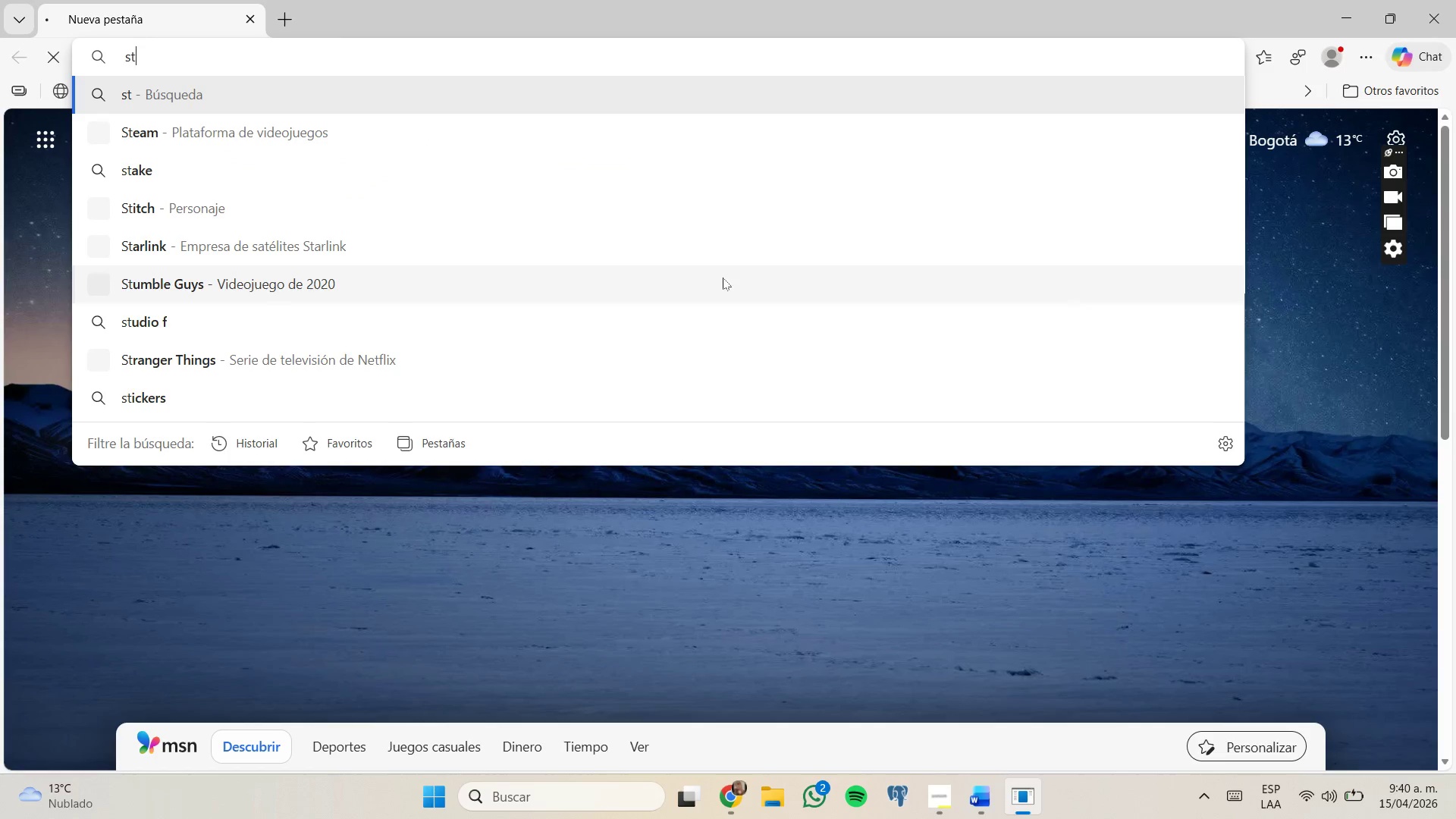 
left_click([974, 792])
 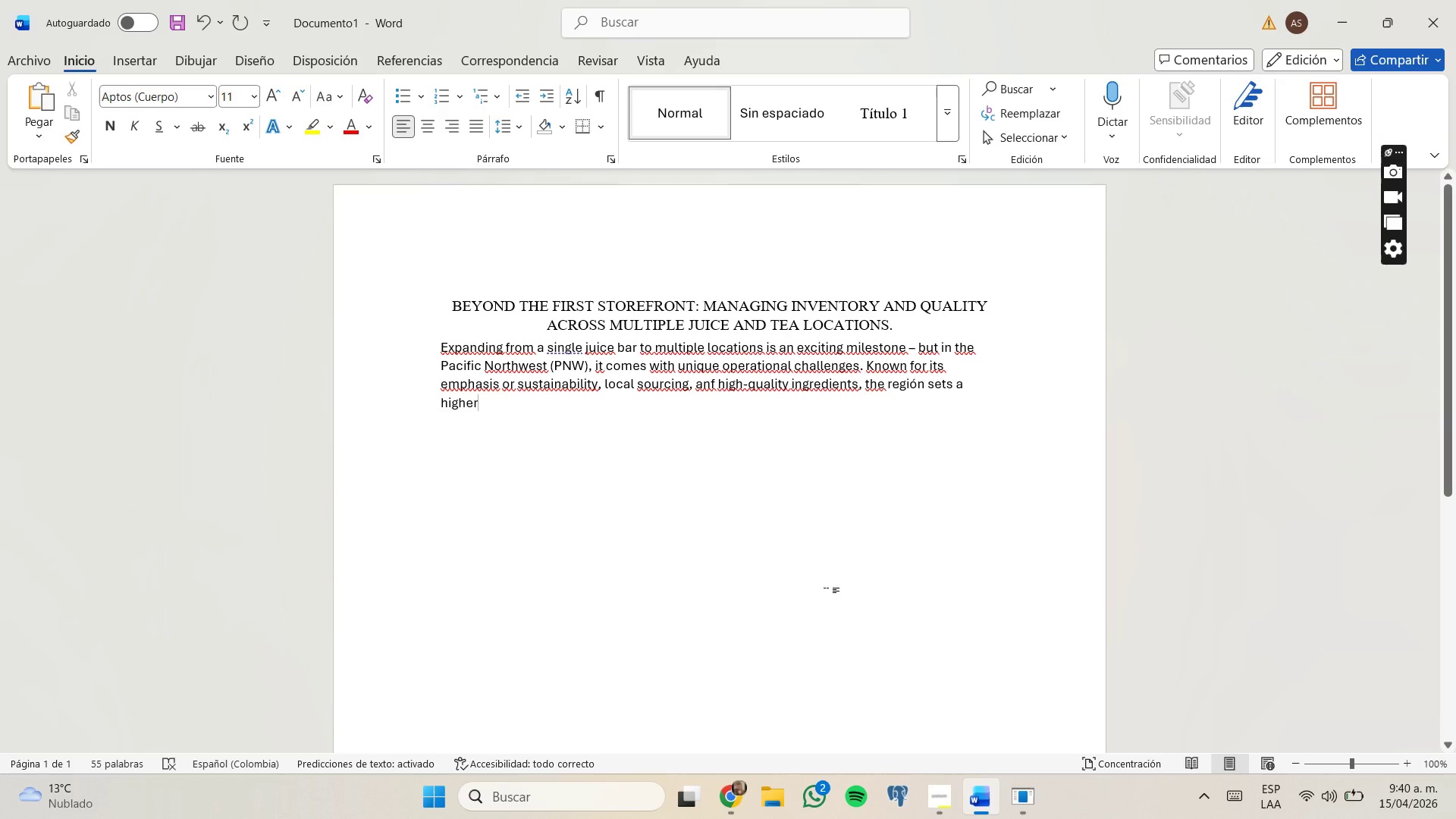 
type( standard fot )
key(Backspace)
key(Backspace)
type(r juice and tea bussin)
key(Backspace)
type(e)
key(Backspace)
type(nesses.)
 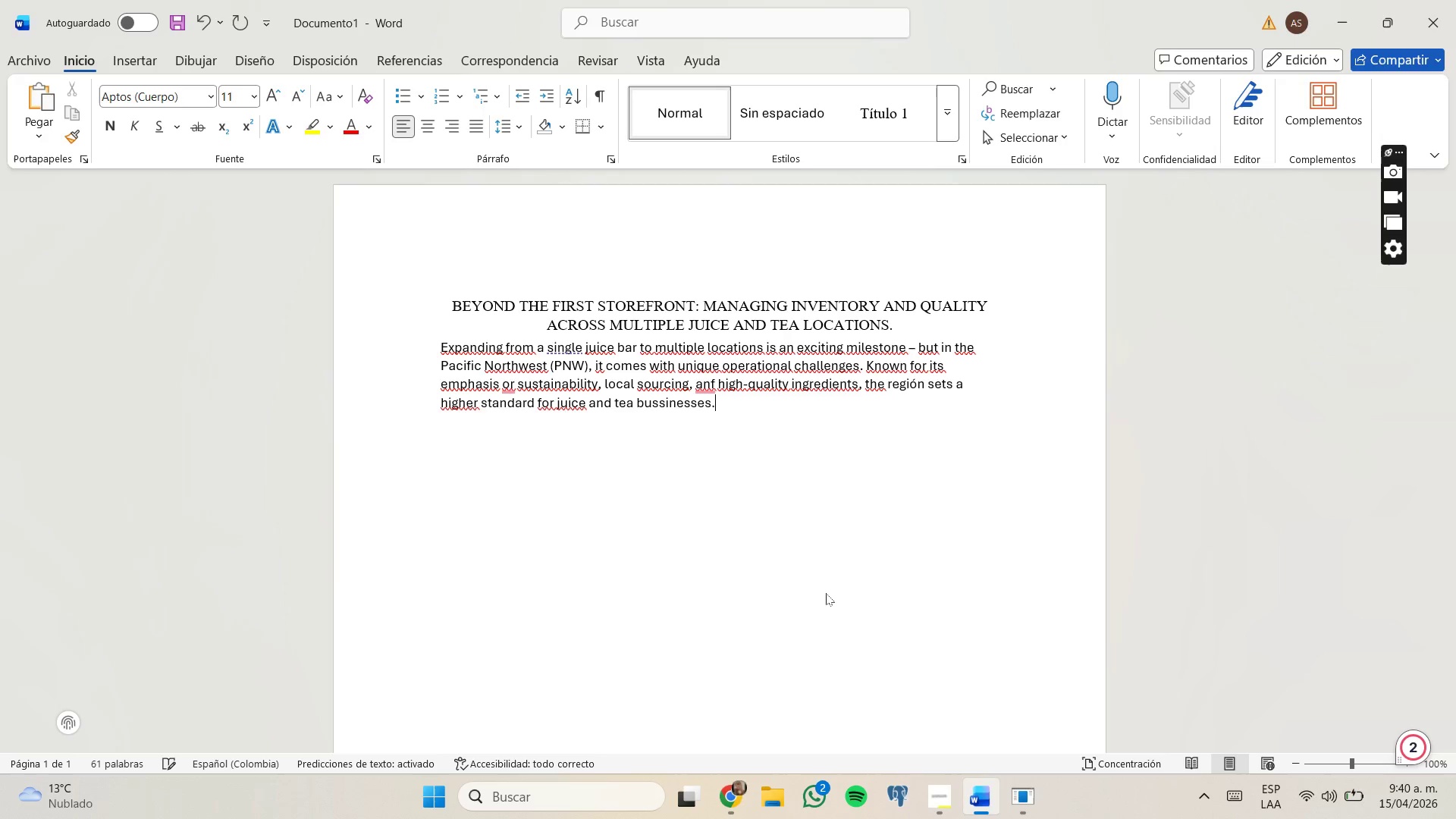 
key(Enter)
 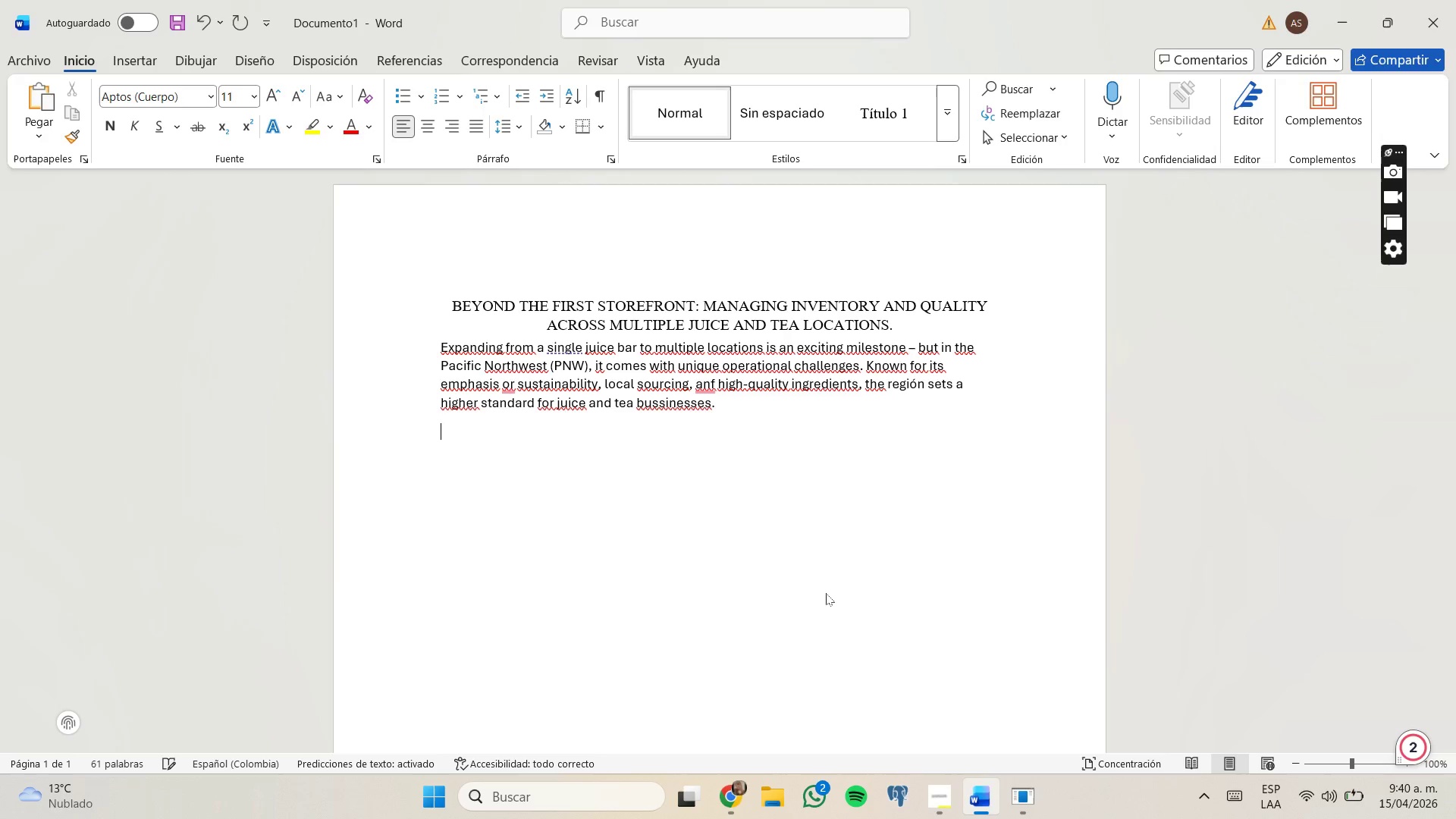 
key(Enter)
 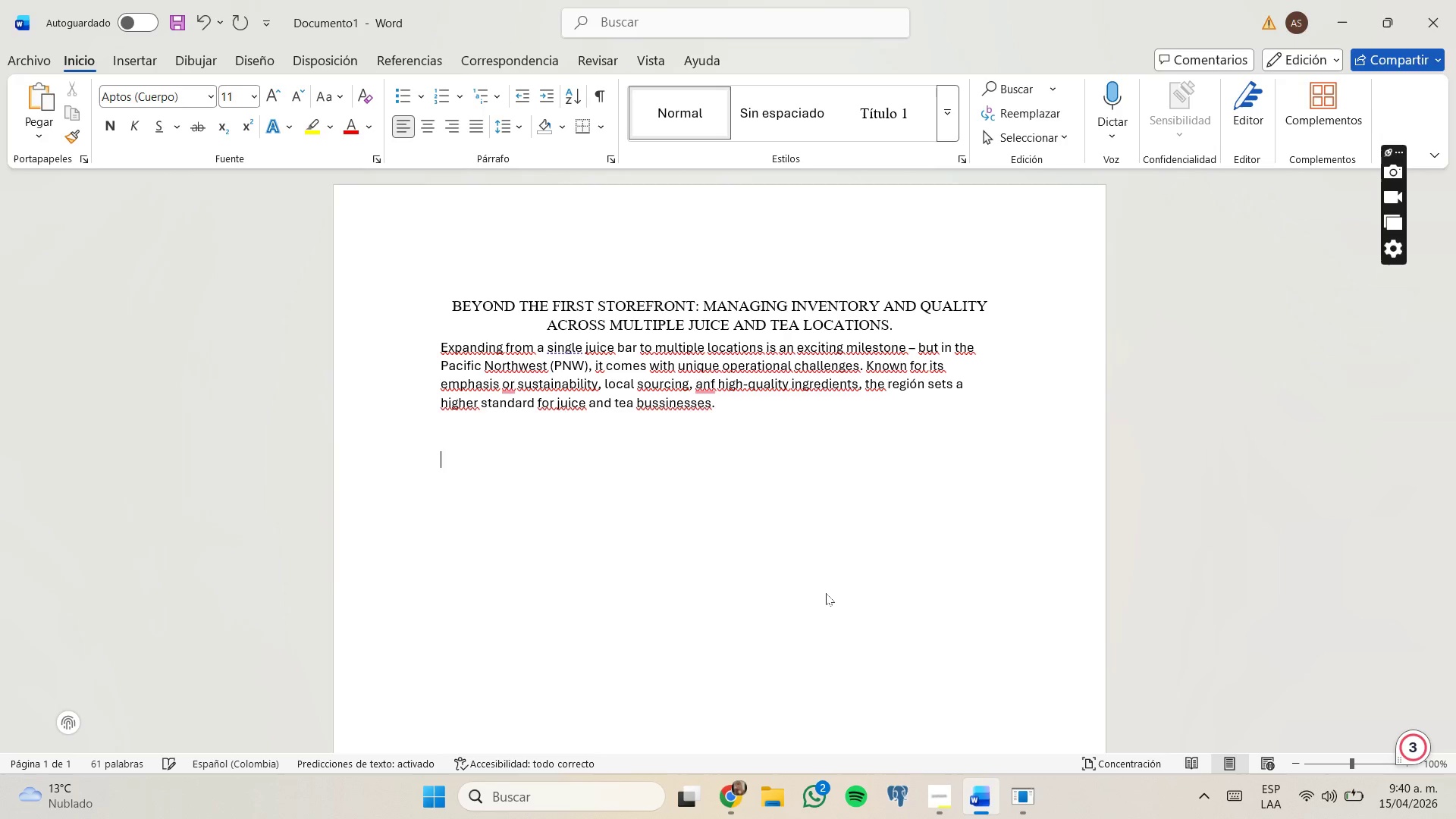 
key(Backspace)
type(For many growig)
key(Backspace)
type(ng brands across Oregon and Washig)
key(Backspace)
type(ngton, the transition from one storefront to multiple locations exposes)
 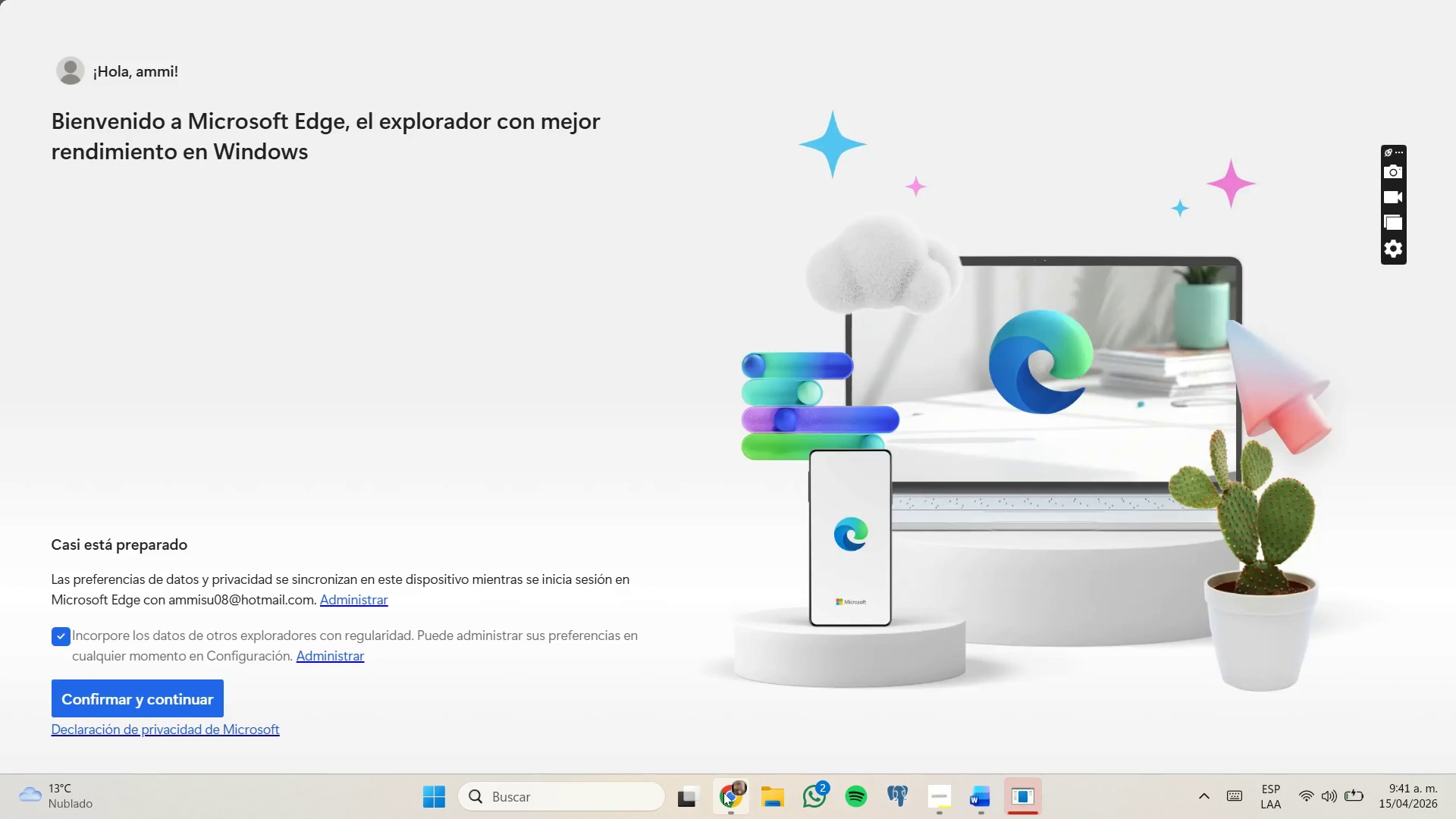 
left_click([720, 722])
 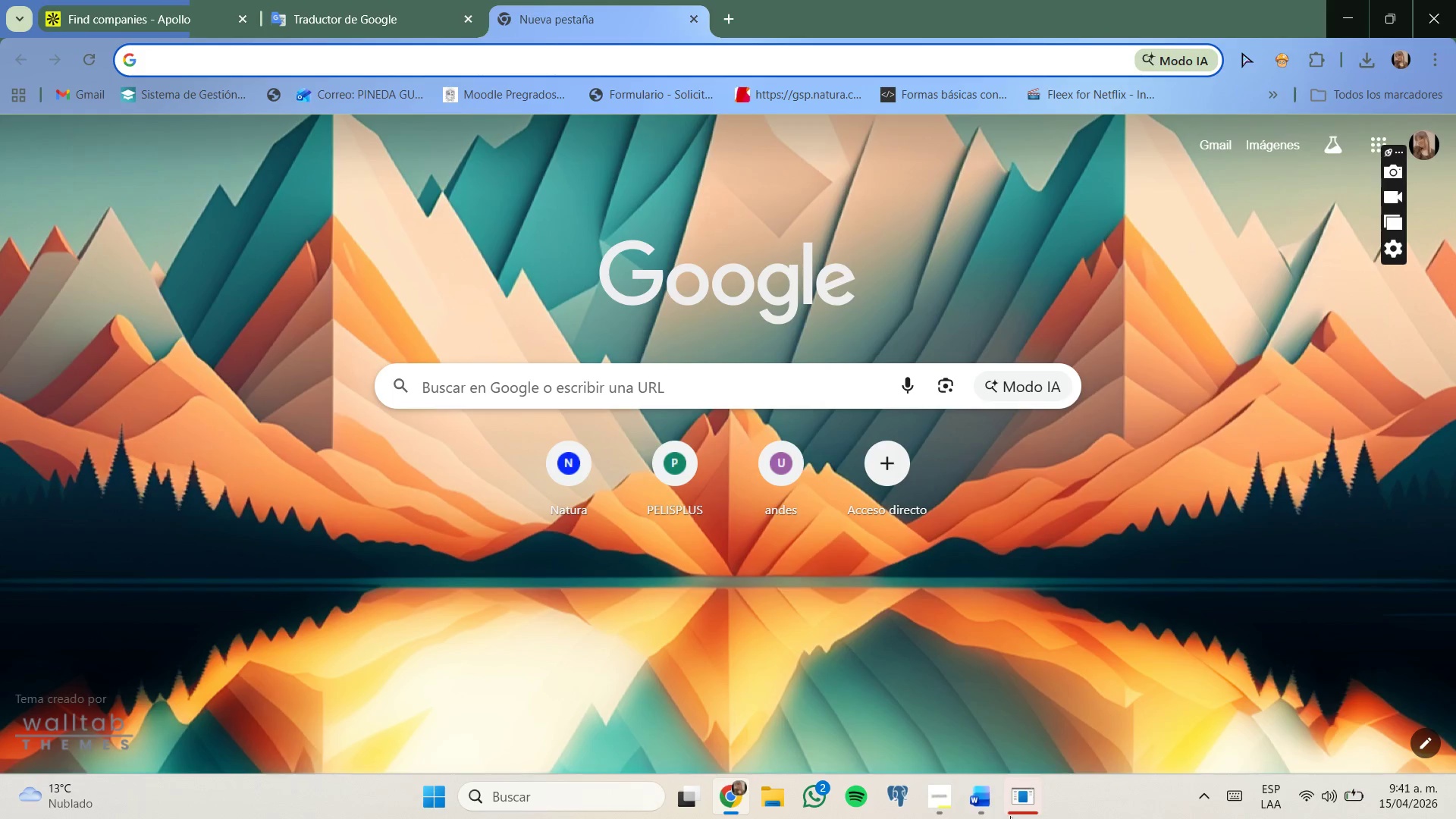 
left_click([984, 809])
 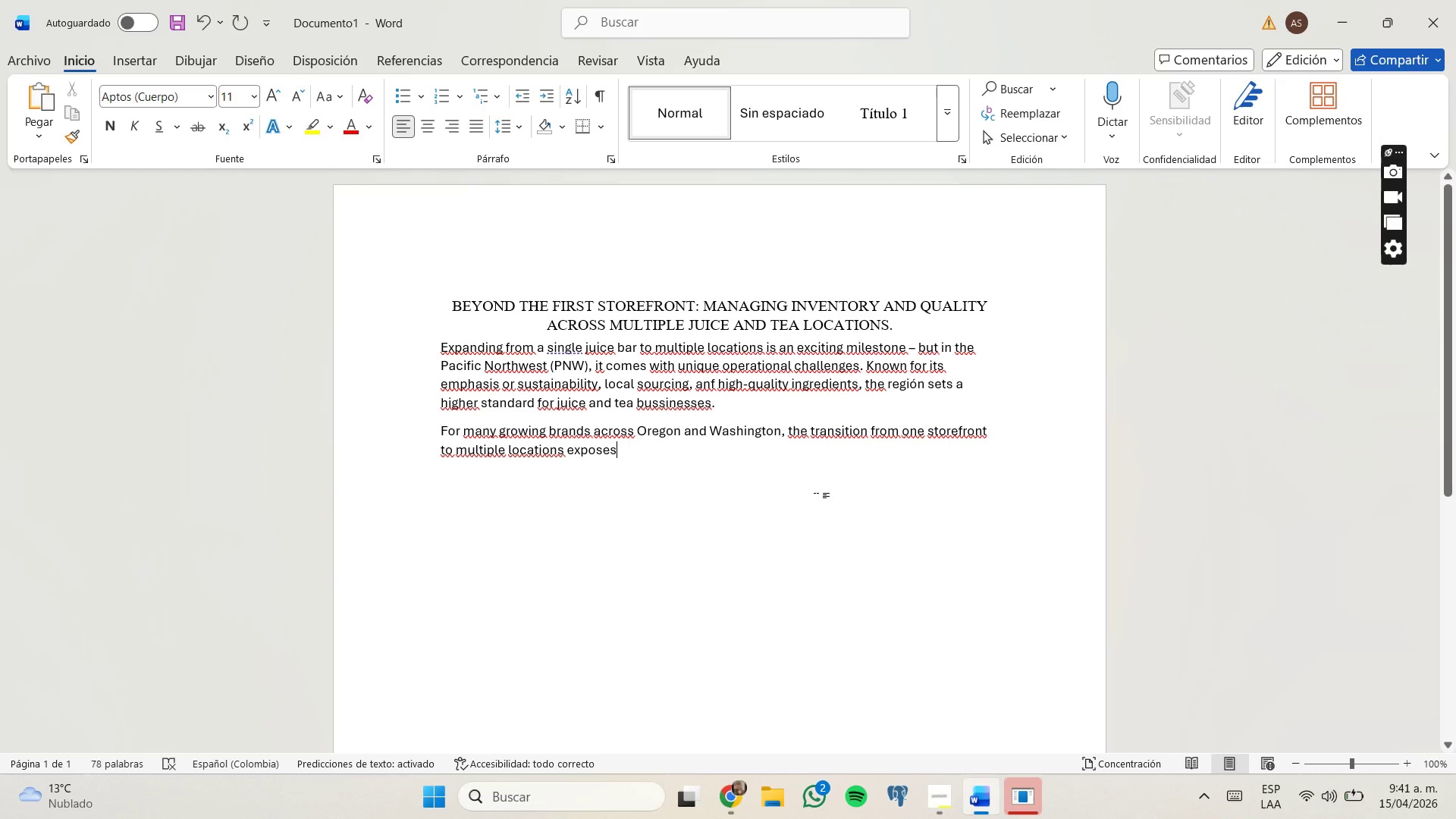 
type( gaps in inventory manage)
key(Backspace)
type(ement and quality consistency )
key(Backspace)
type(. Without the right systema)
key(Backspace)
type(s, scaling cand quickly lead to waste, inefficiencies, and a diluted customers)
key(Backspace)
type( experience,)
key(Backspace)
type(.)
 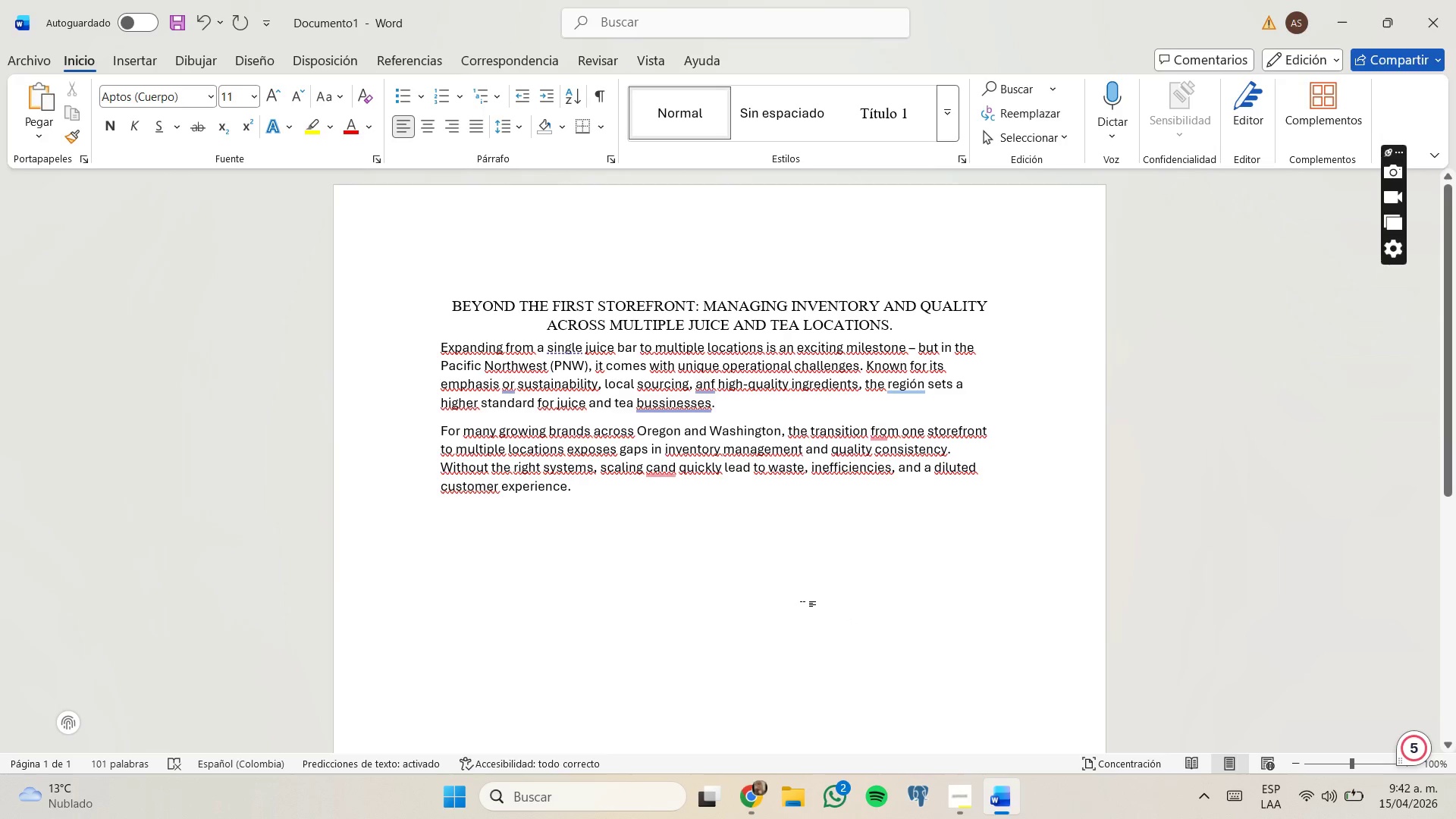 
key(Shift+ShiftRight)
 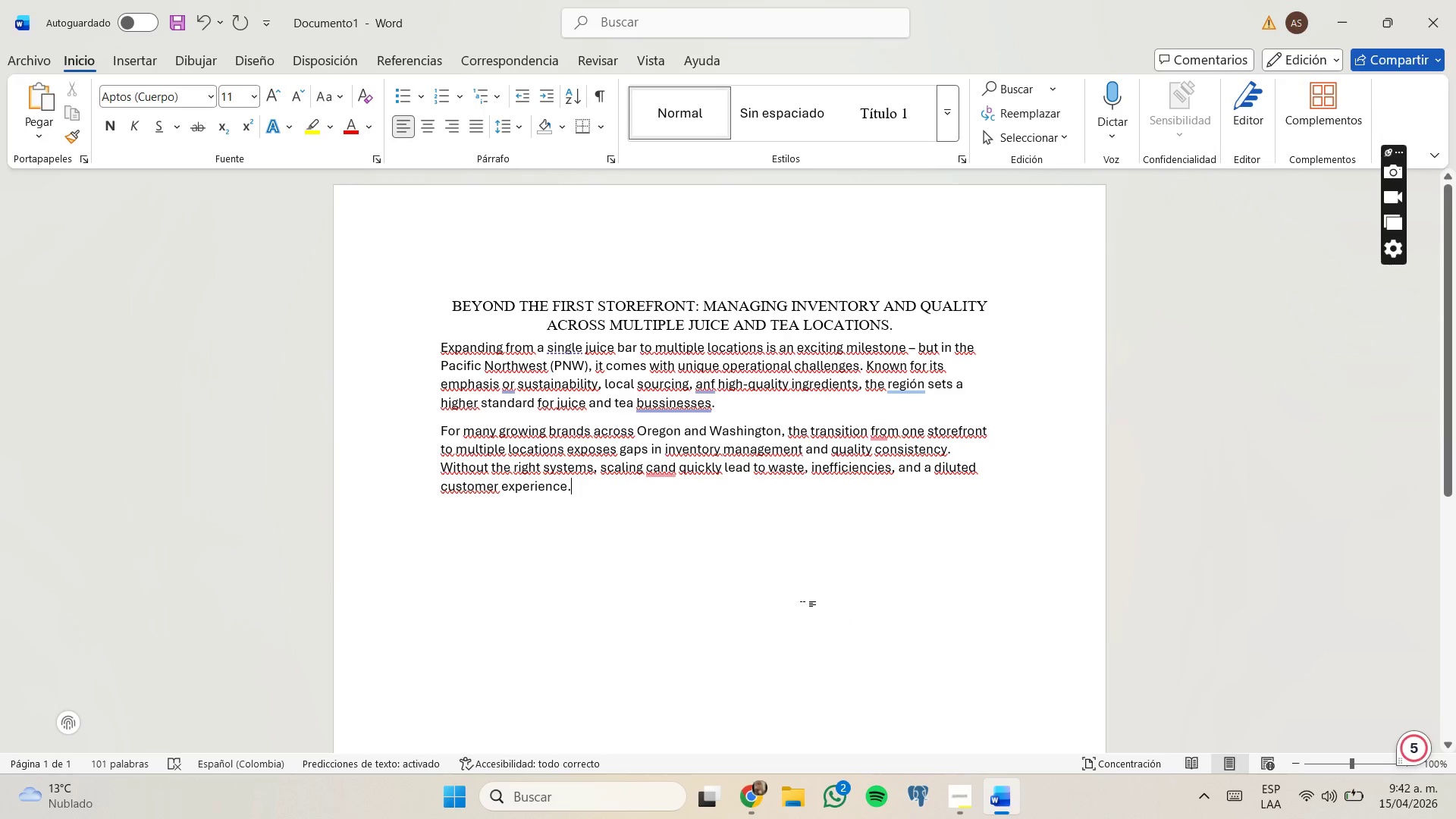 
key(Enter)
 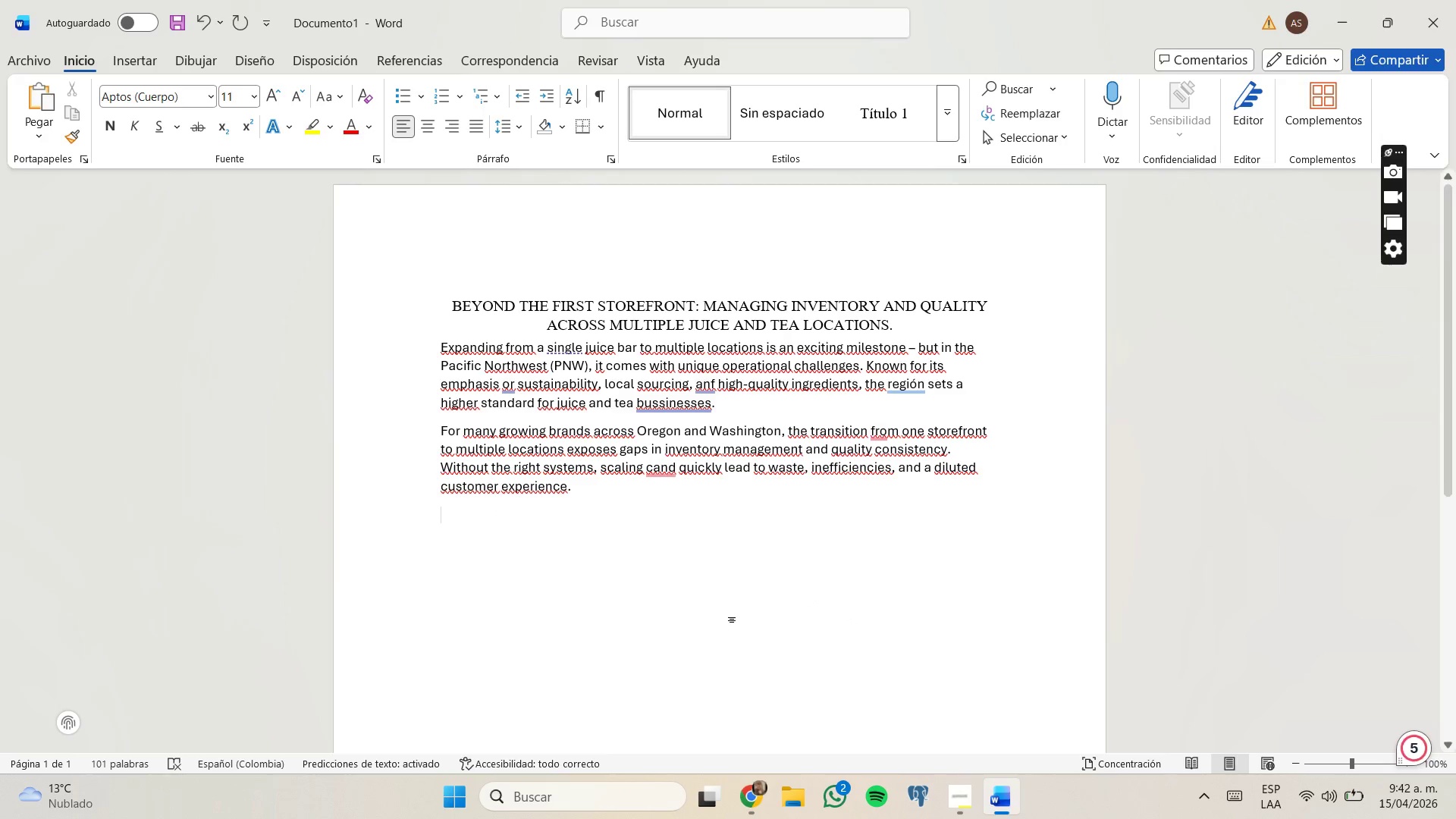 
type(The inventory complexity of multi-Ui)
key(Backspace)
type(nit)
 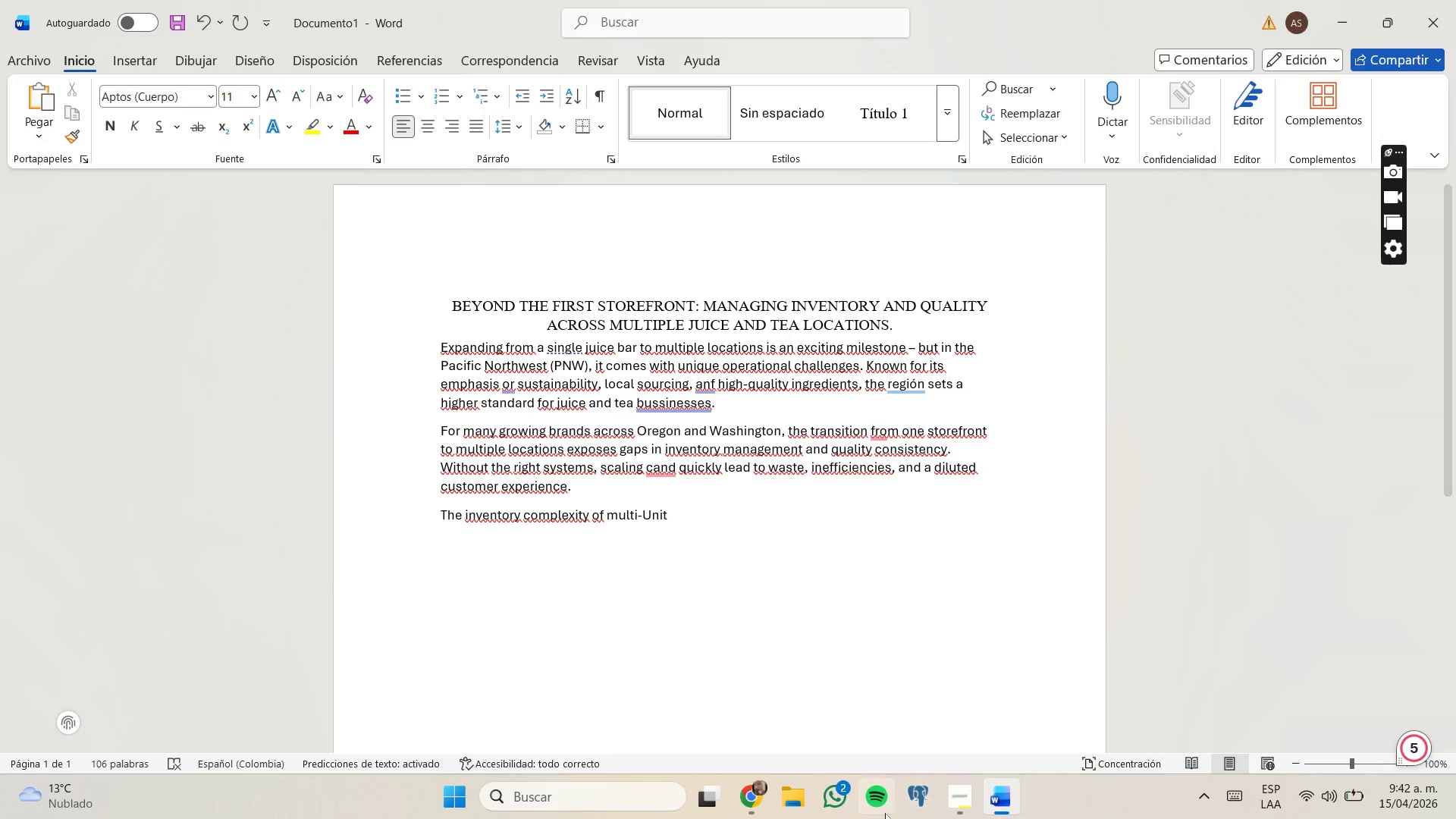 
key(Backspace)
key(Backspace)
key(Backspace)
key(Backspace)
type(unit operations)
 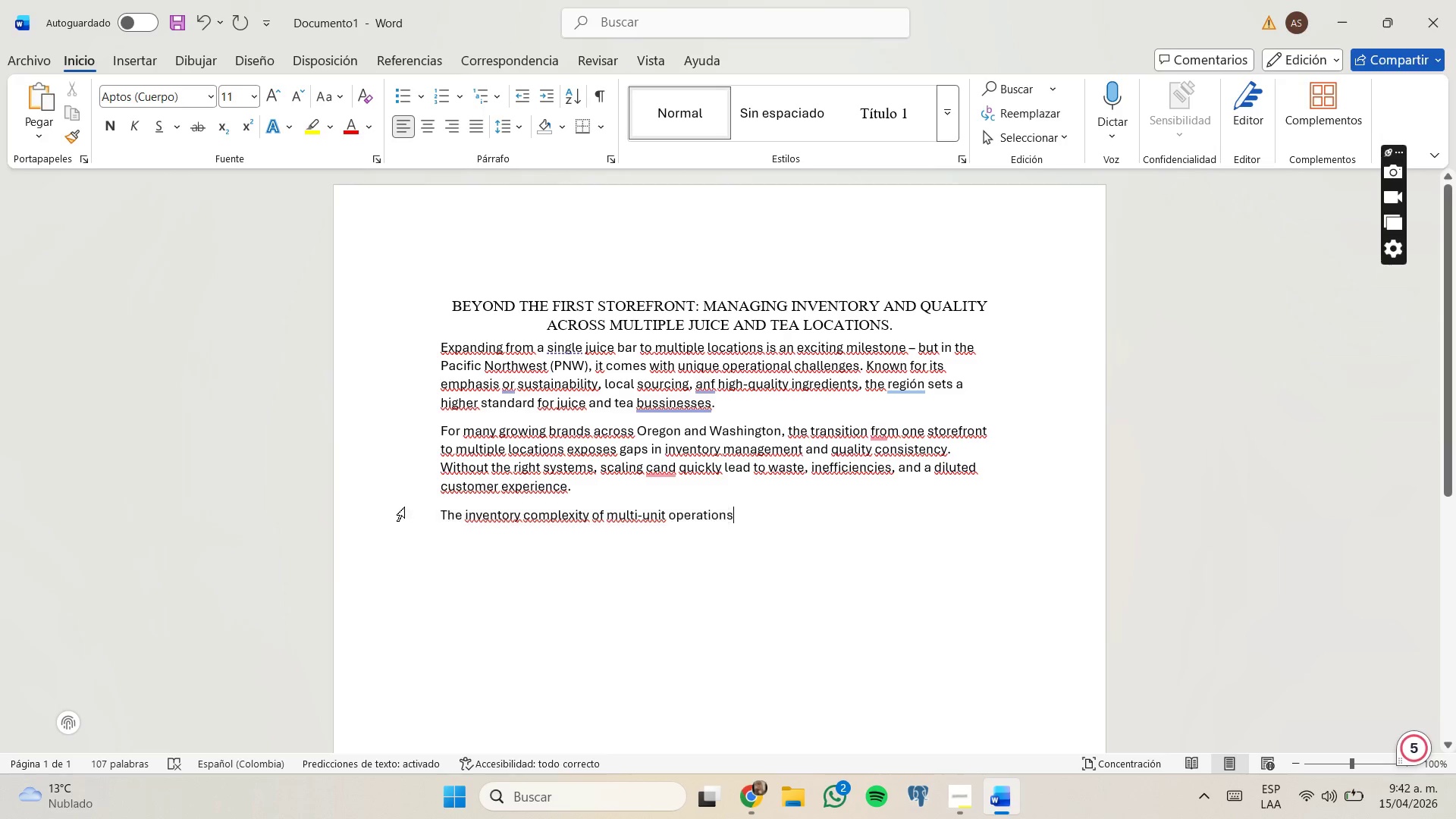 
left_click_drag(start_coordinate=[434, 509], to_coordinate=[739, 511])
 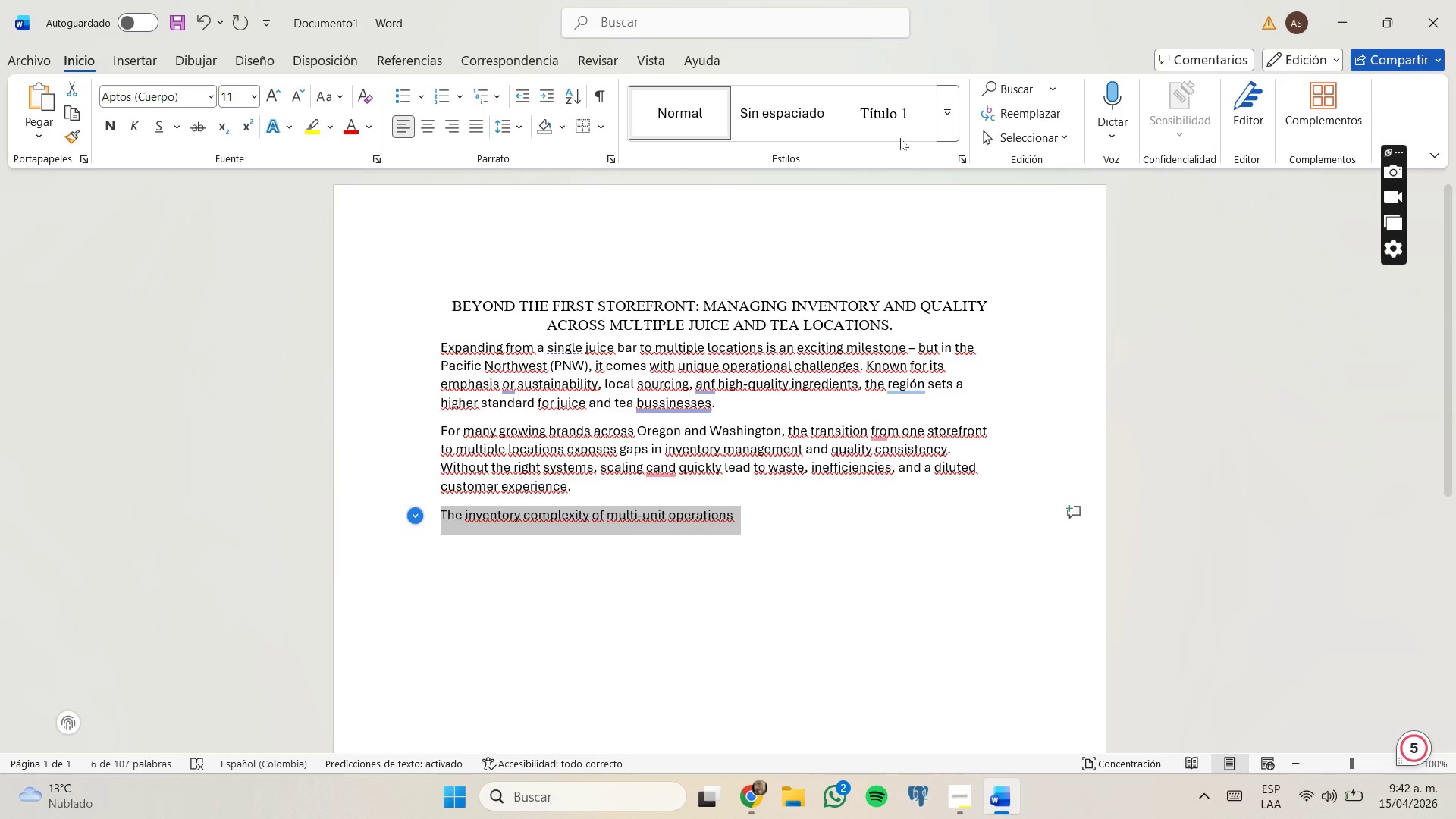 
left_click([956, 112])
 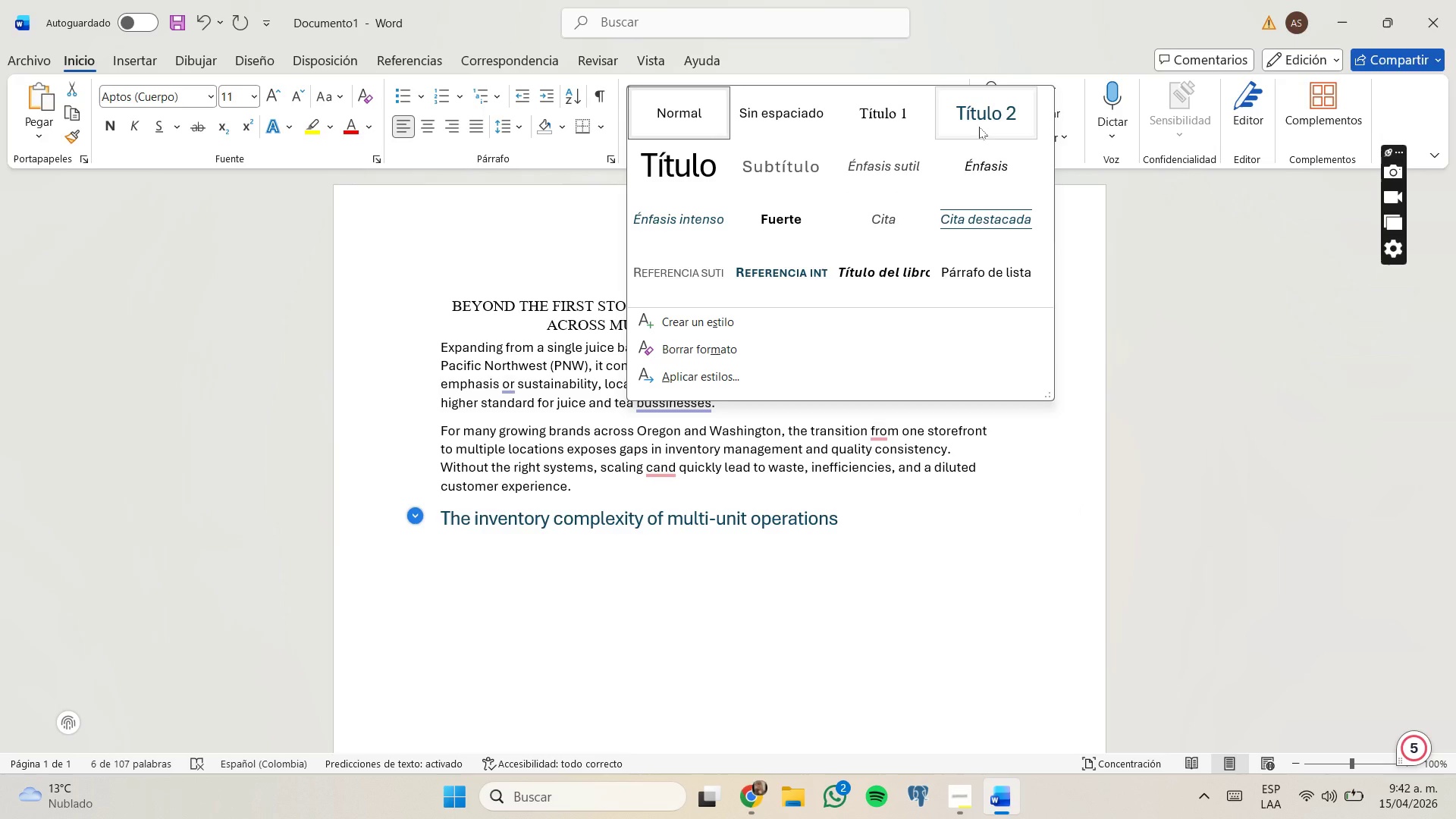 
right_click([979, 127])
 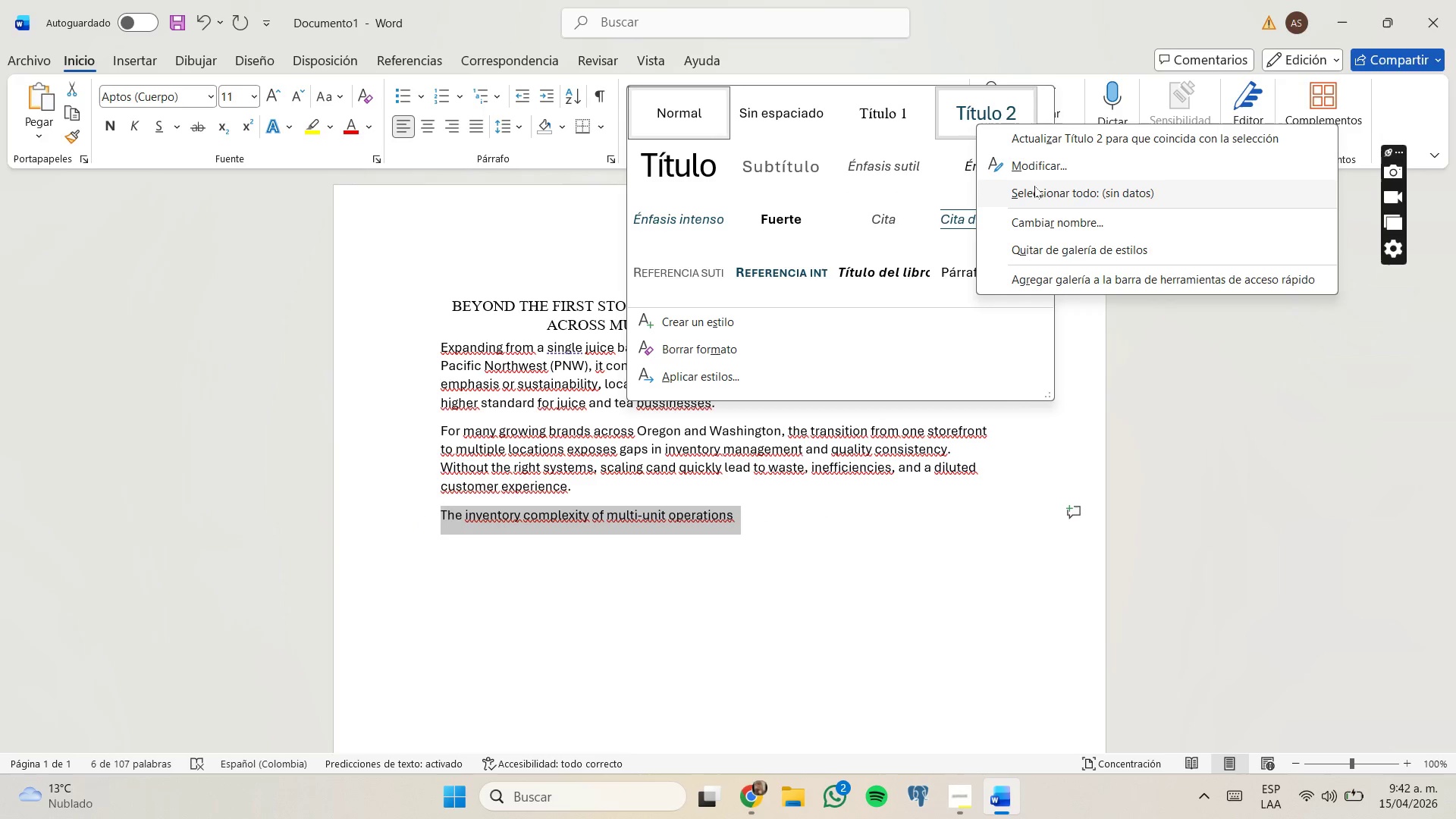 
left_click([1043, 172])
 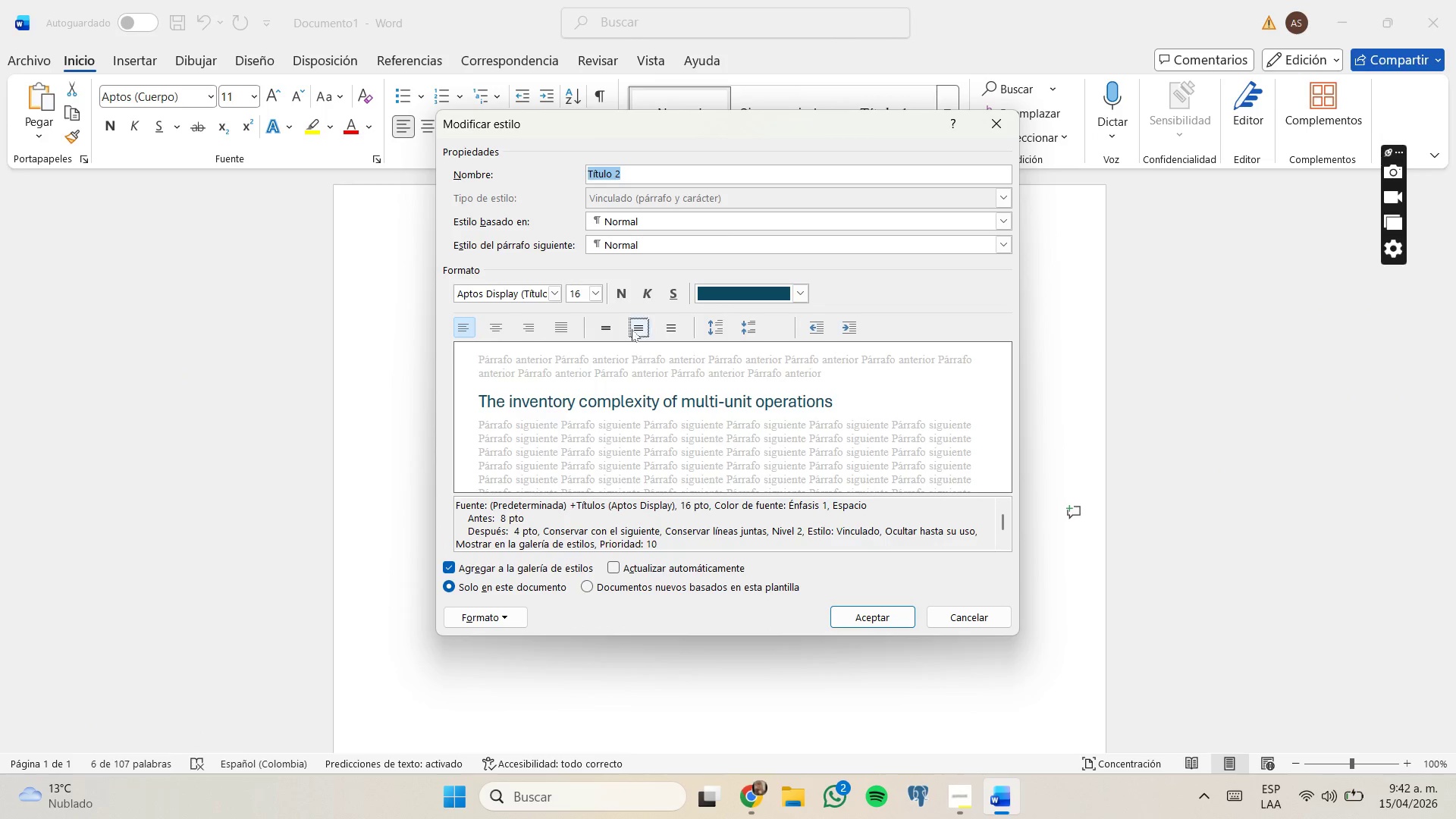 
left_click([551, 290])
 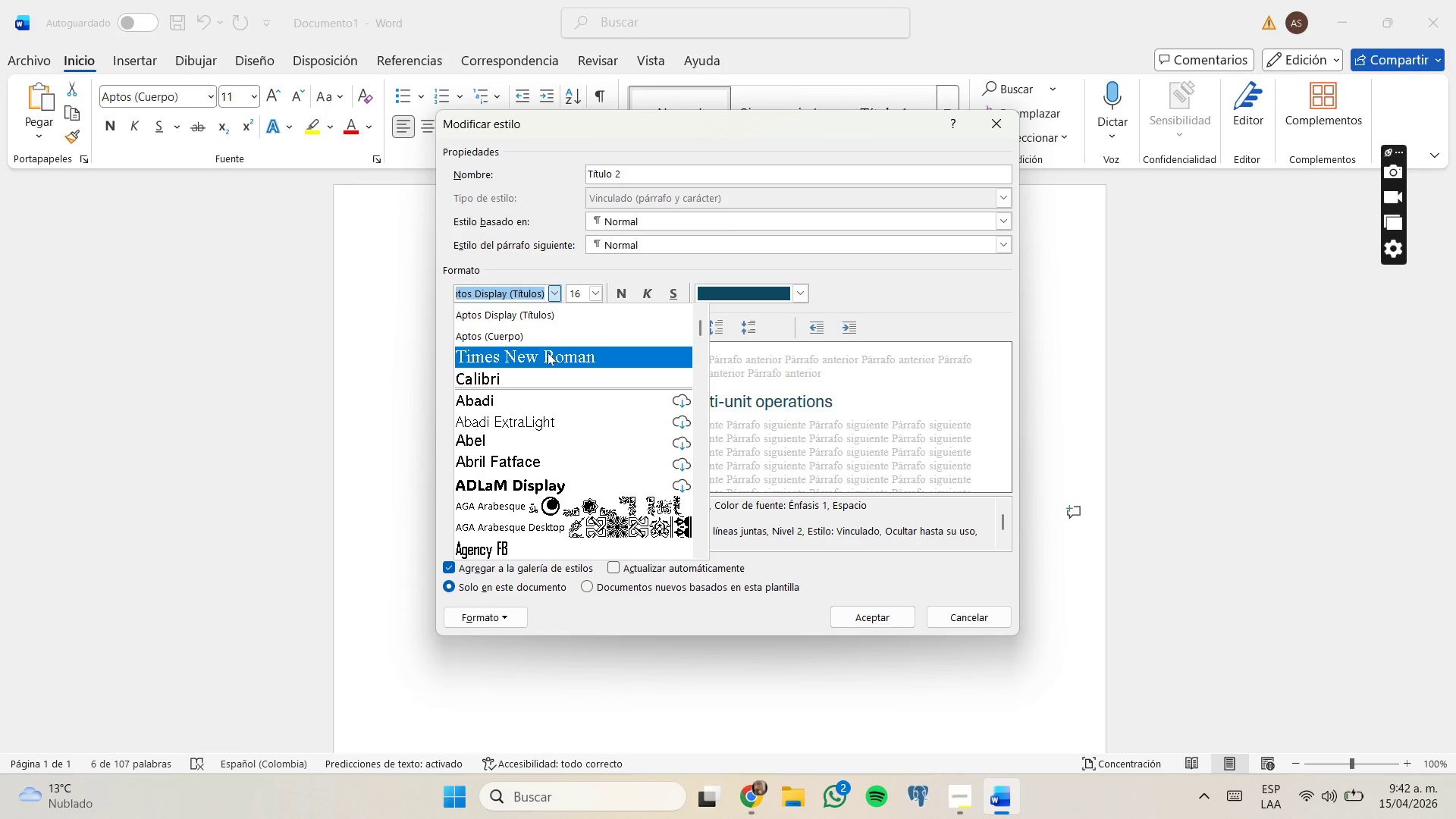 
left_click([548, 355])
 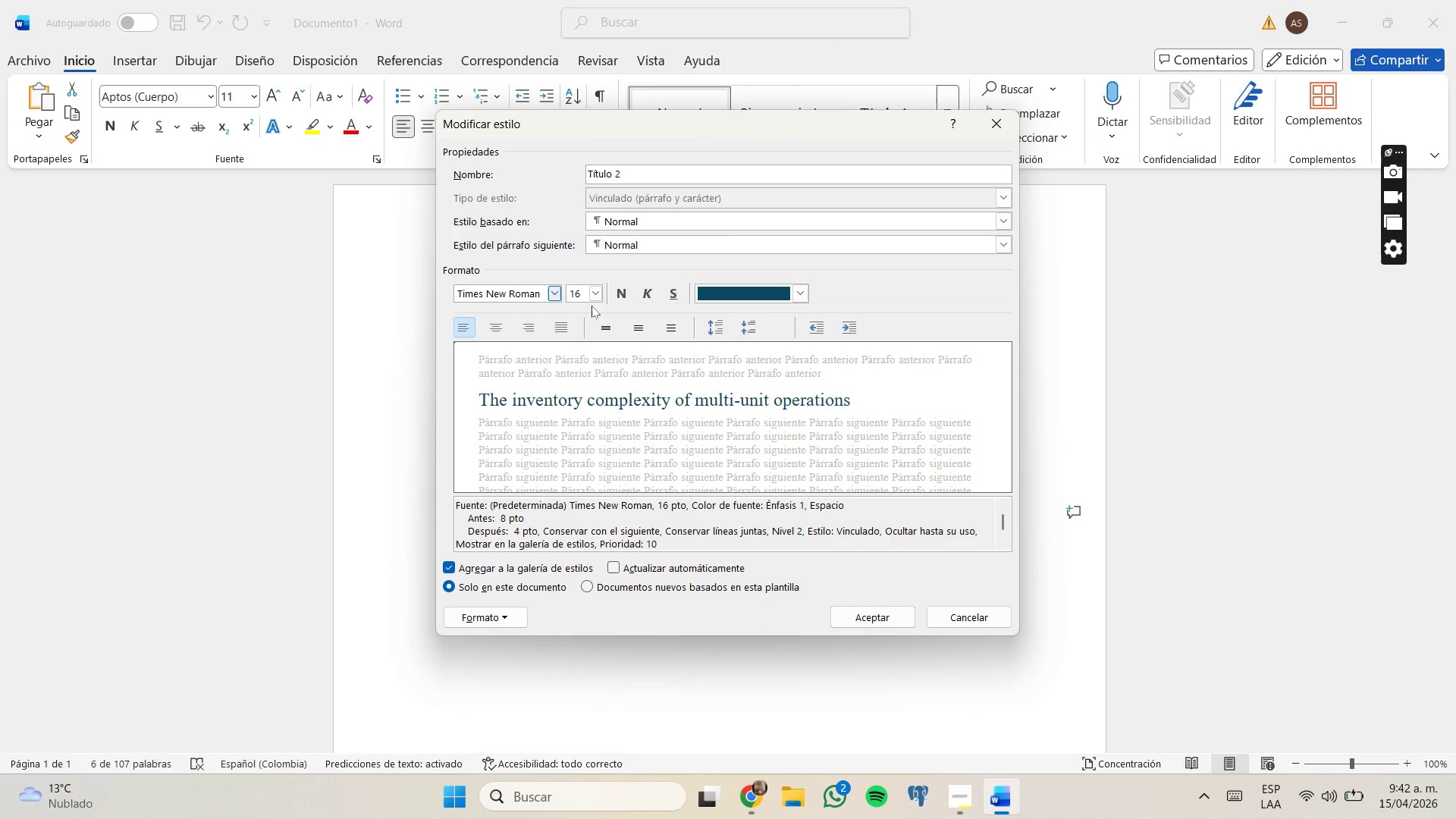 
left_click([596, 291])
 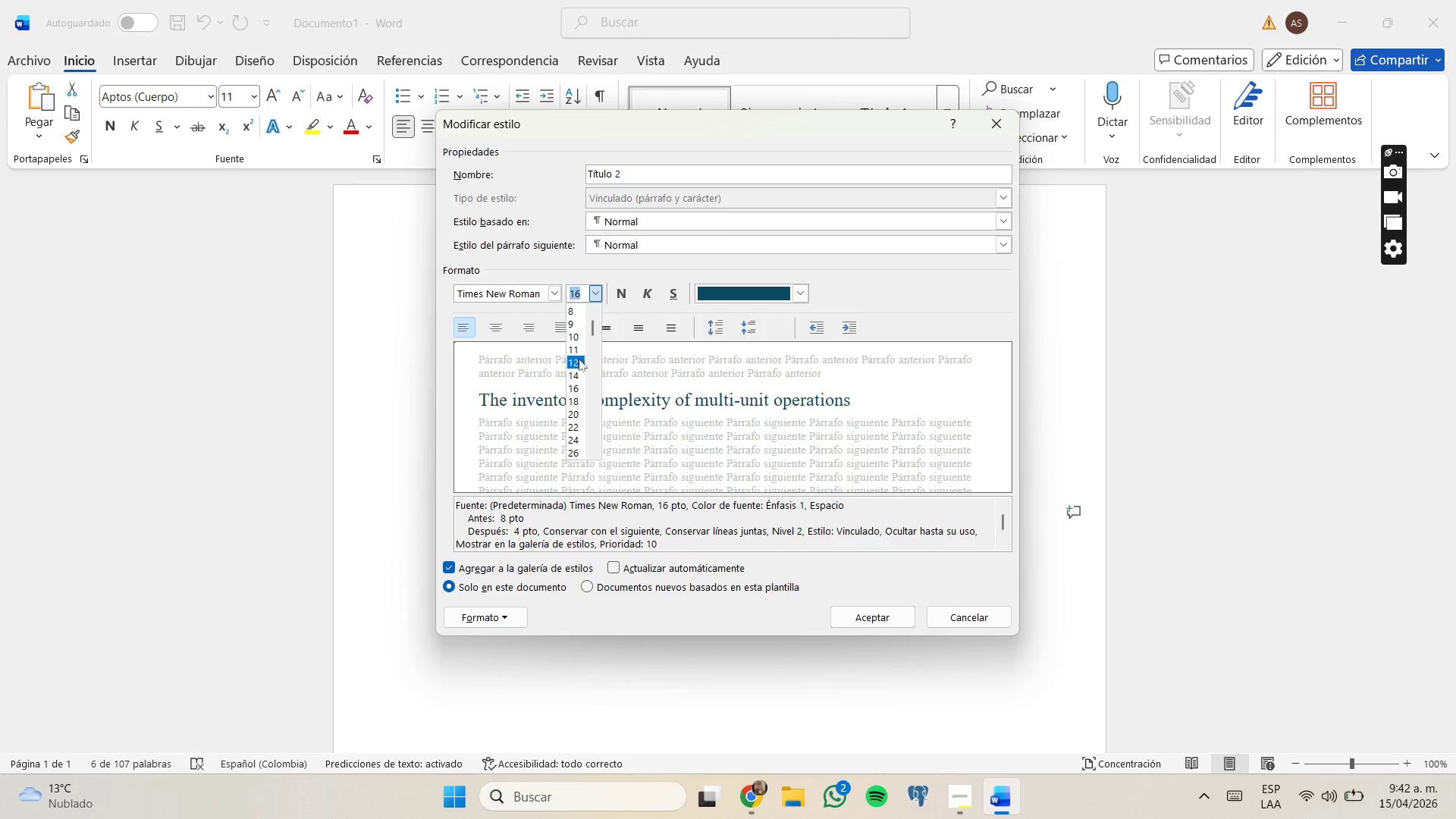 
left_click([579, 357])
 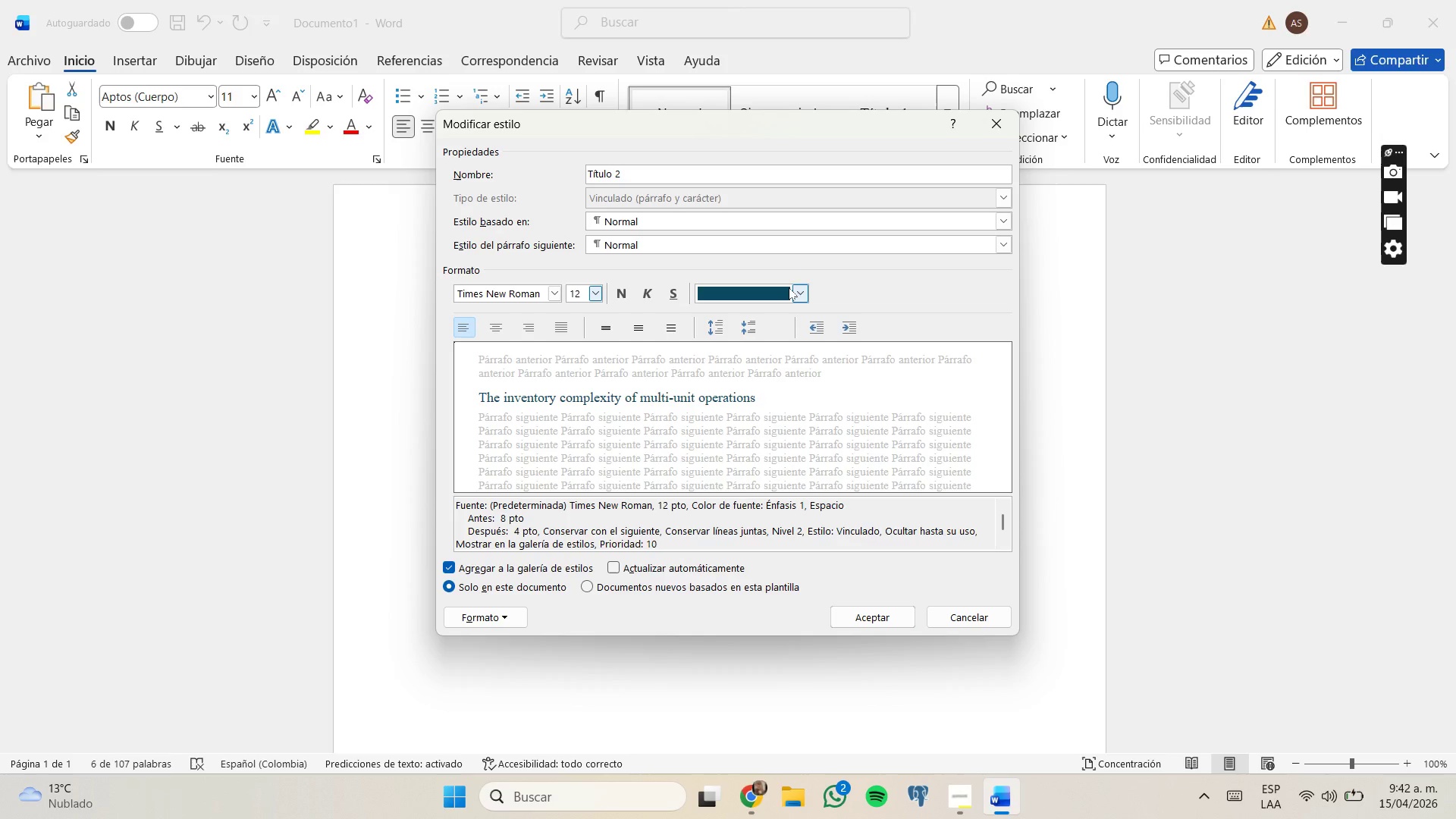 
left_click([802, 290])
 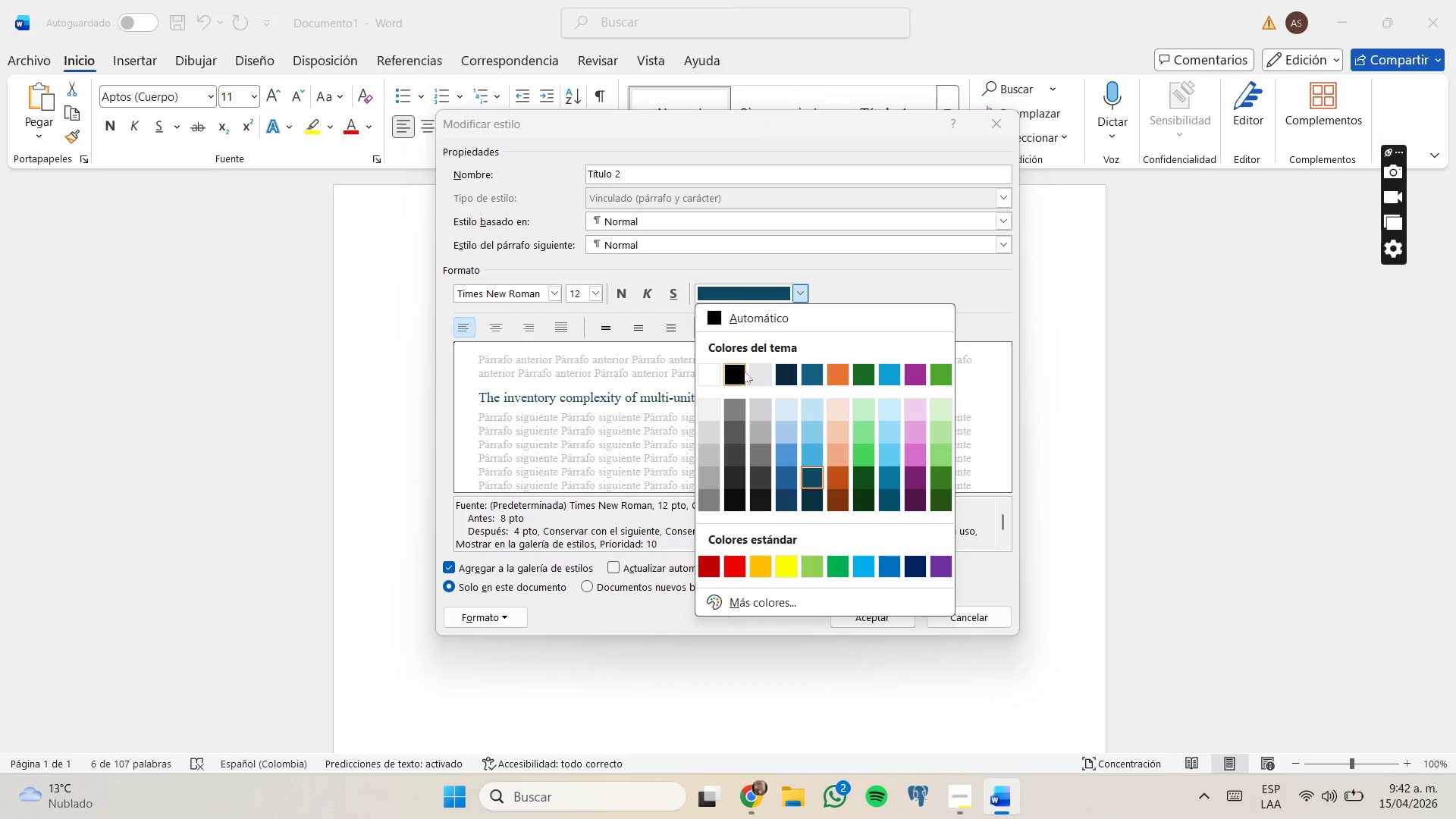 
left_click([731, 384])
 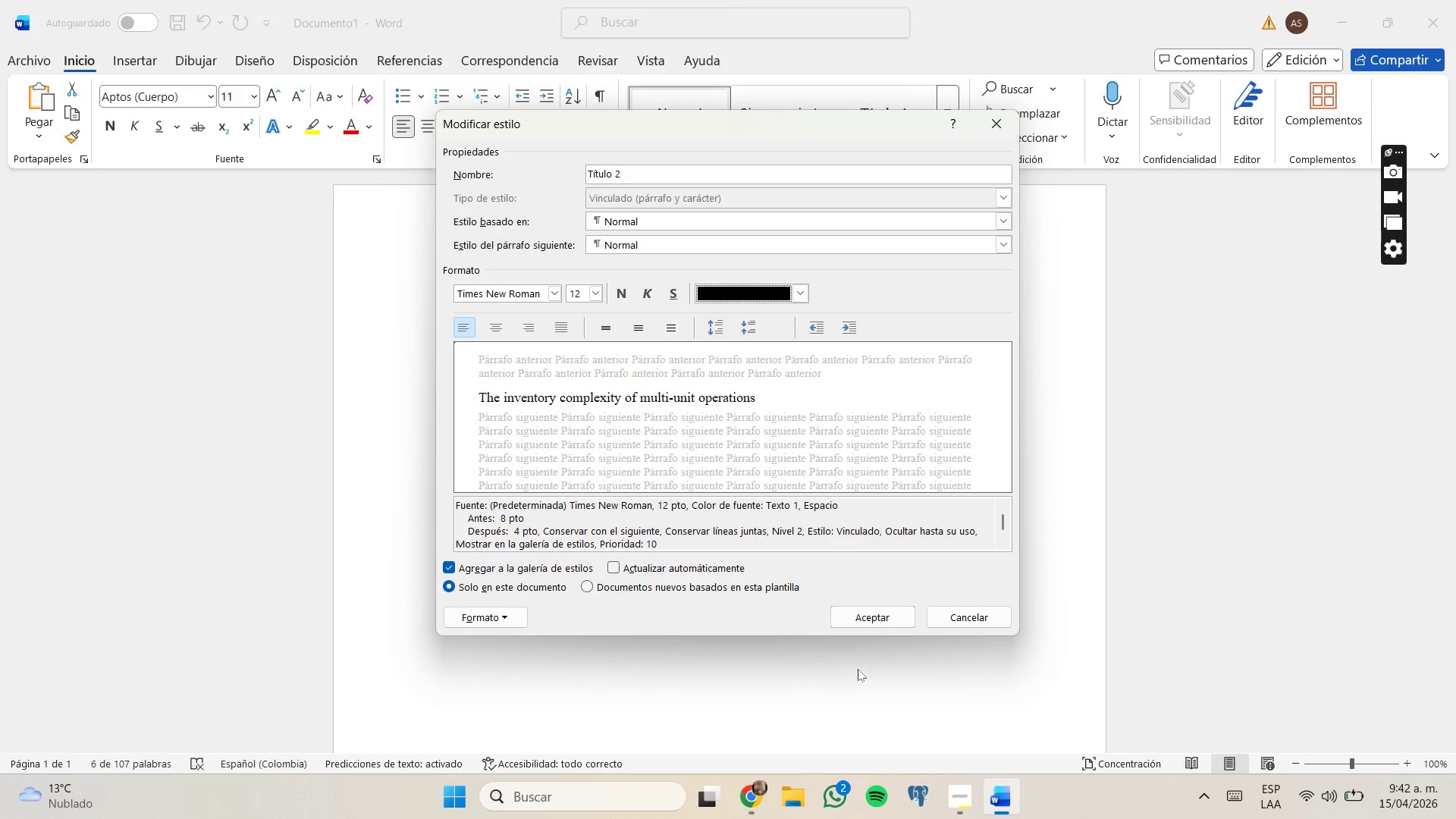 
left_click([868, 620])
 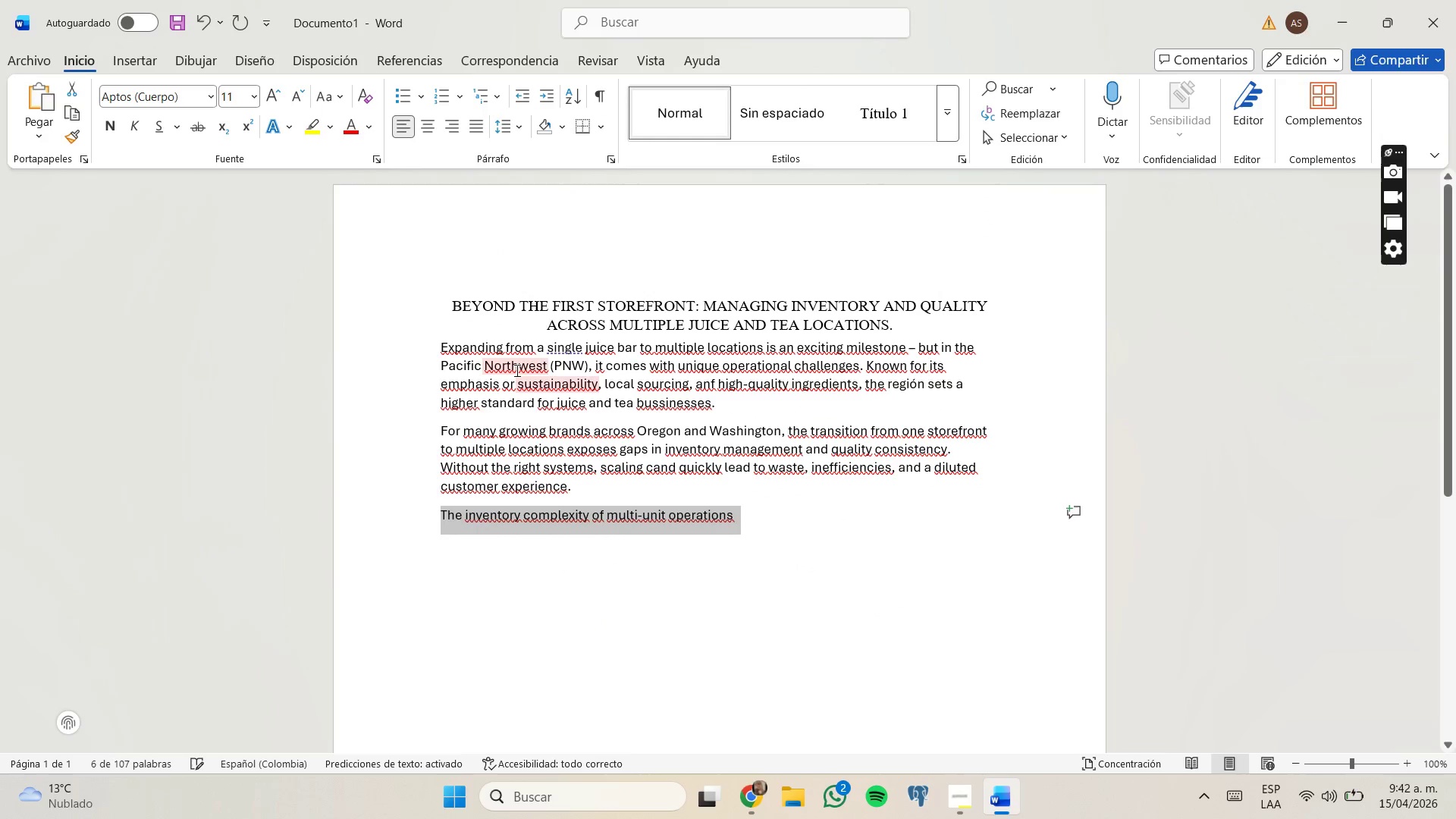 
left_click([469, 325])
 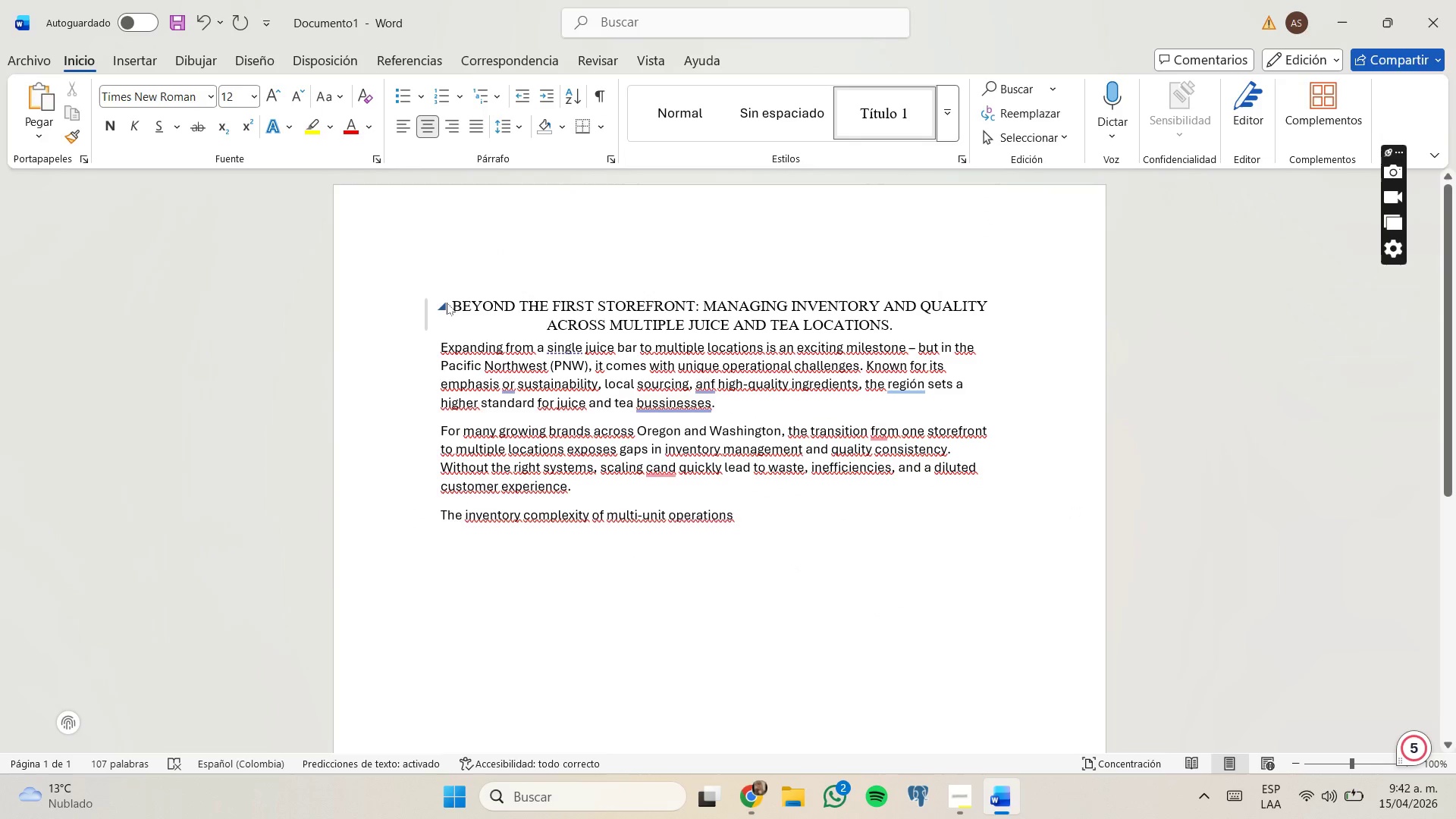 
double_click([447, 303])
 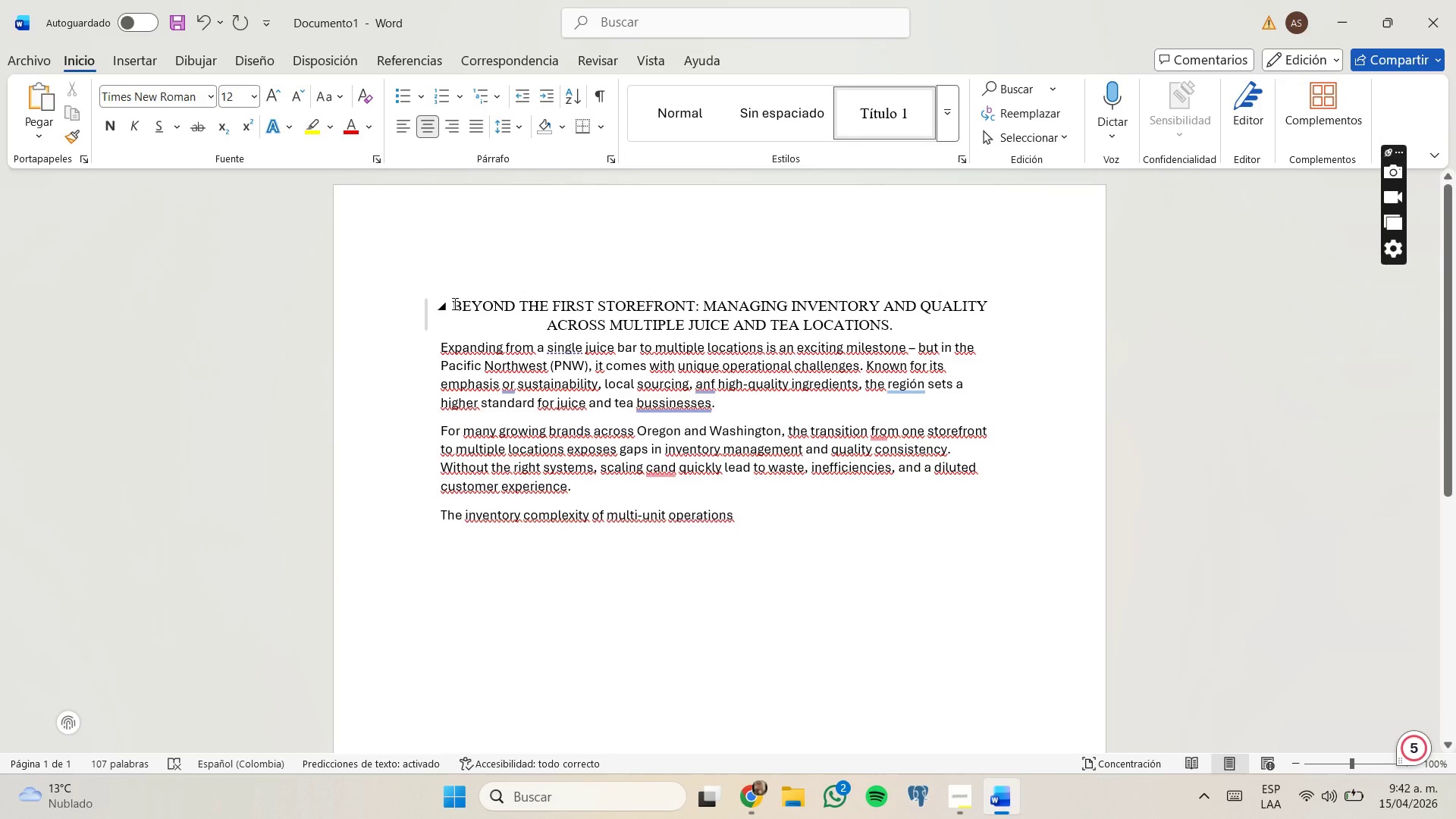 
left_click_drag(start_coordinate=[451, 303], to_coordinate=[925, 319])
 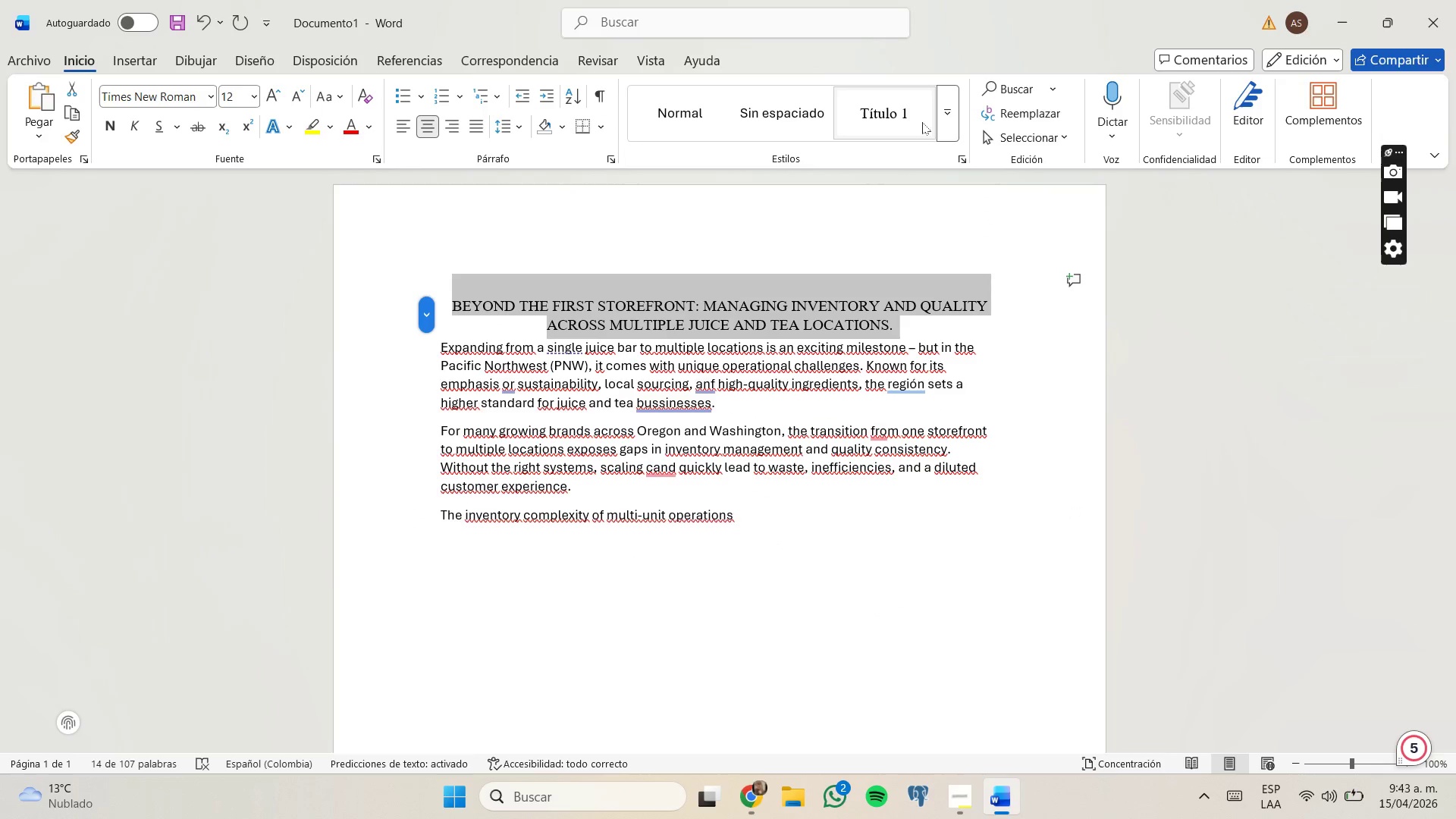 
right_click([924, 121])
 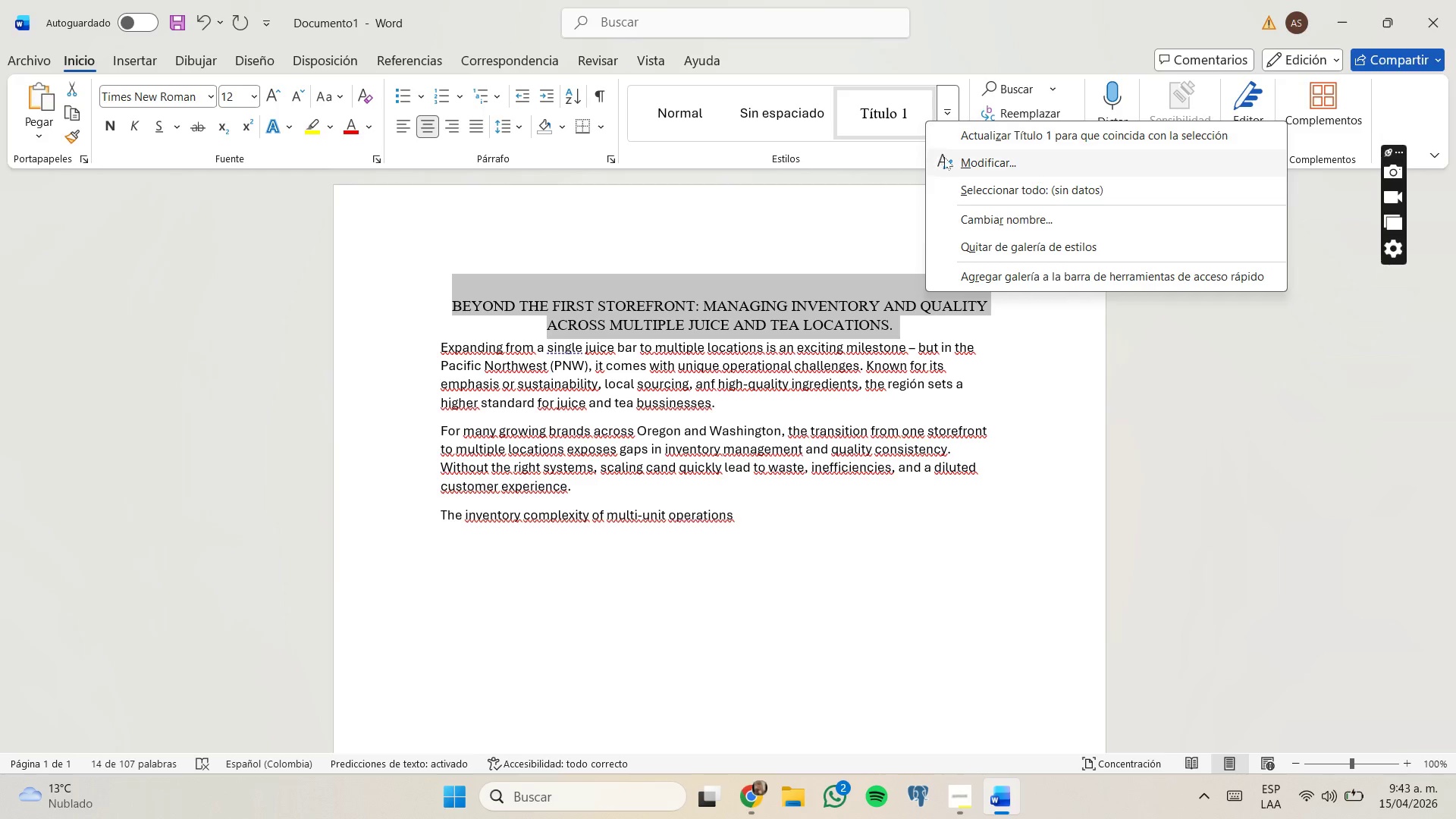 
left_click([952, 162])
 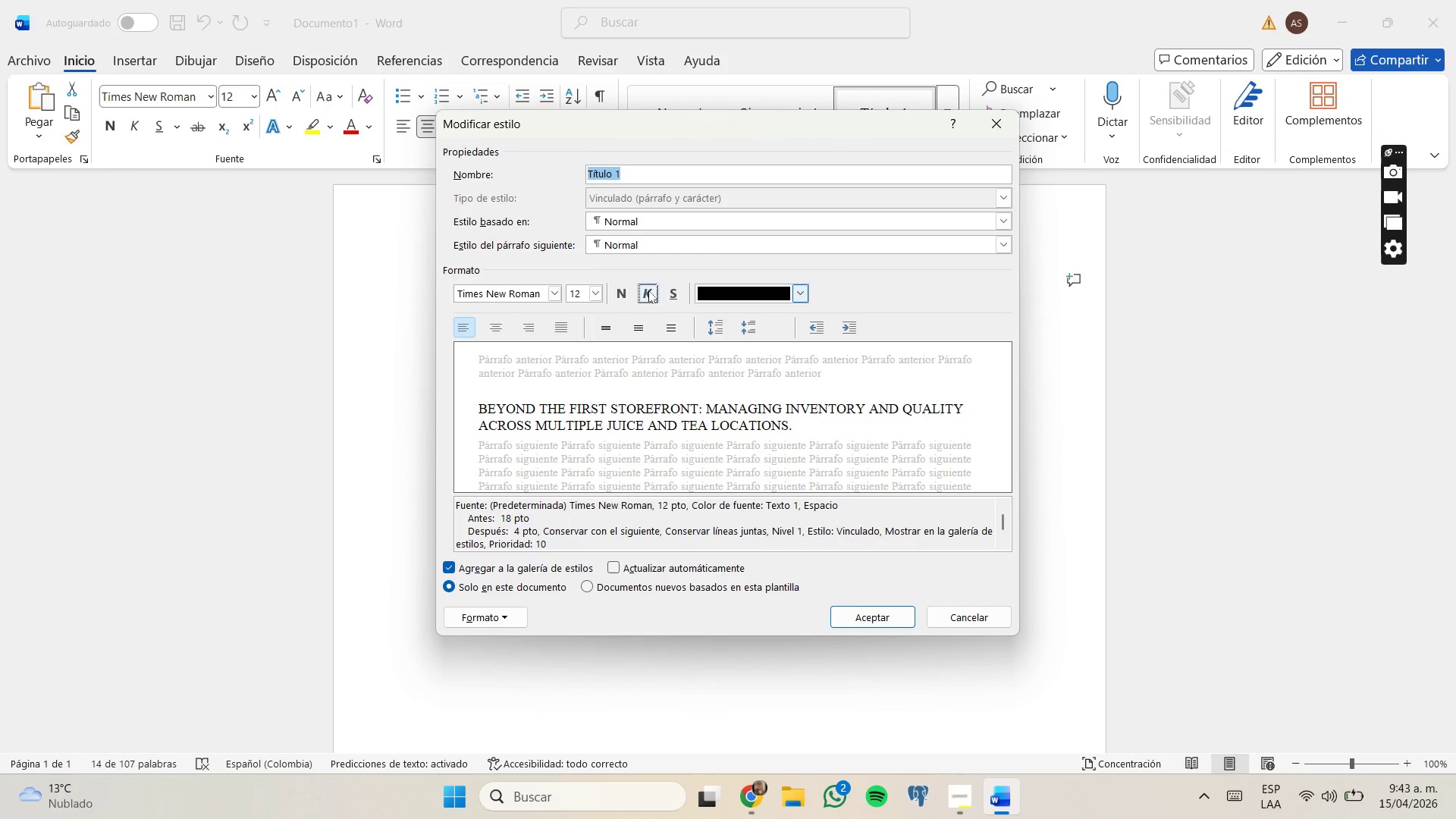 
left_click([620, 290])
 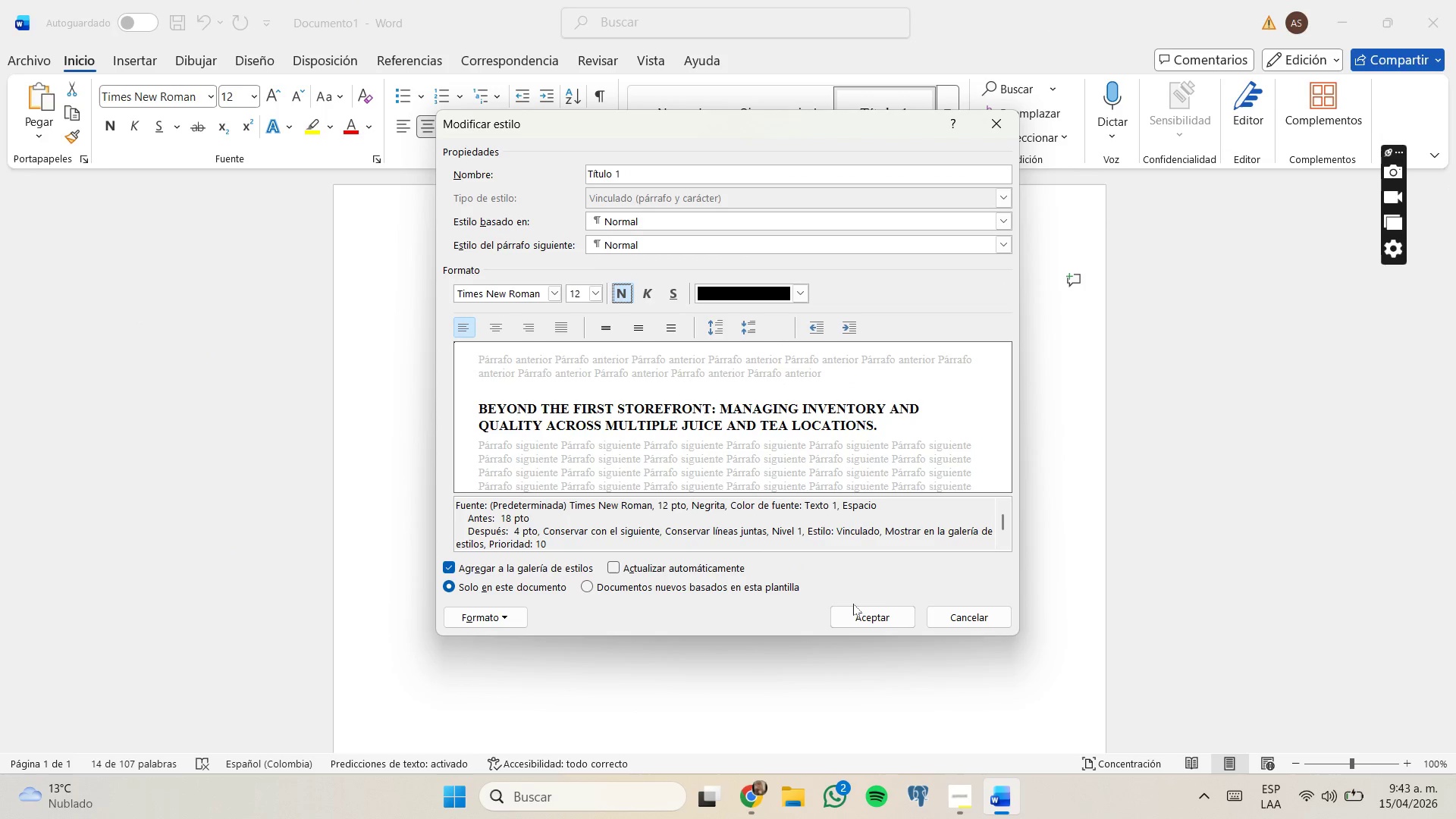 
left_click([861, 612])
 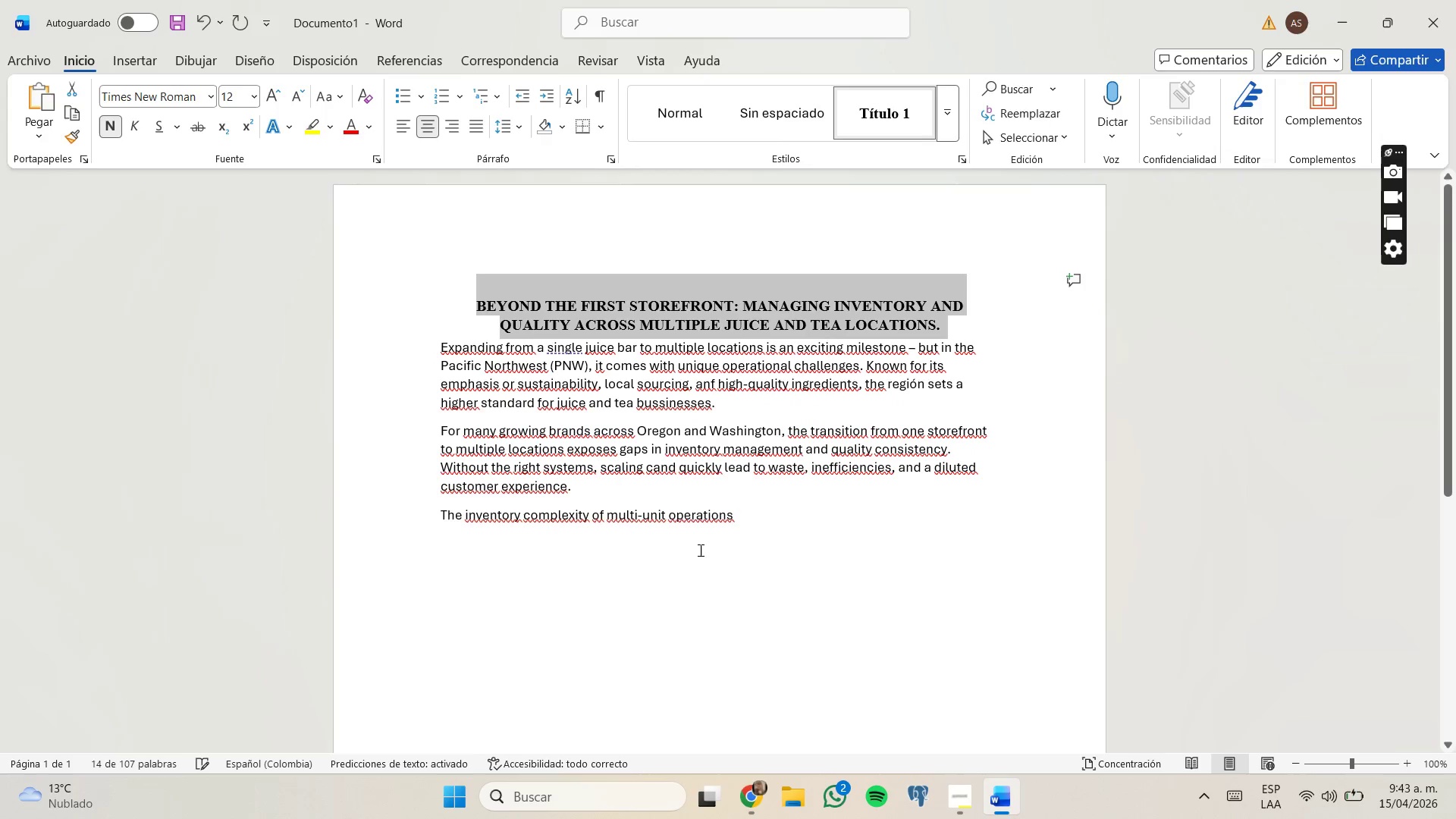 
right_click([698, 548])
 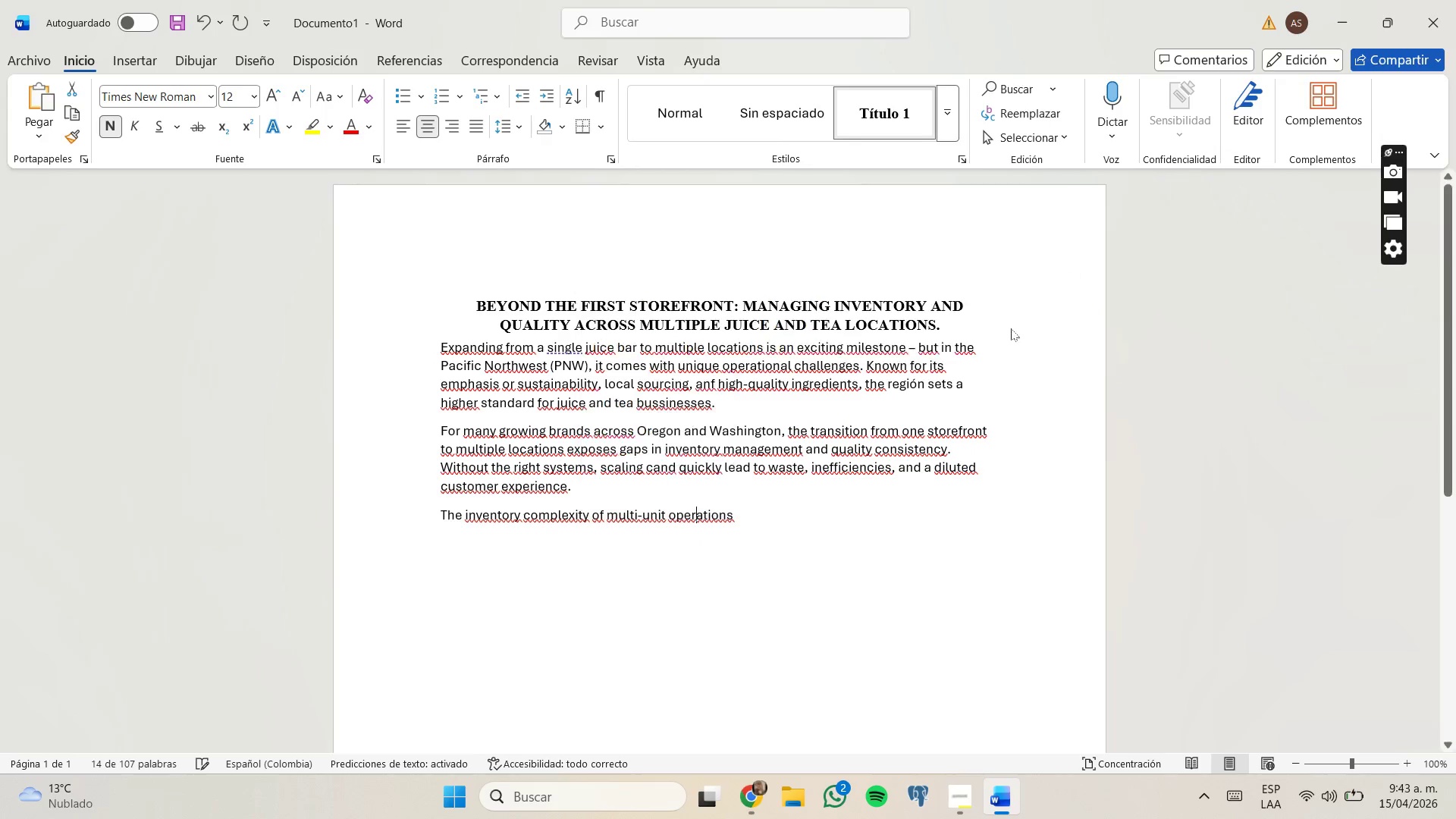 
double_click([993, 327])
 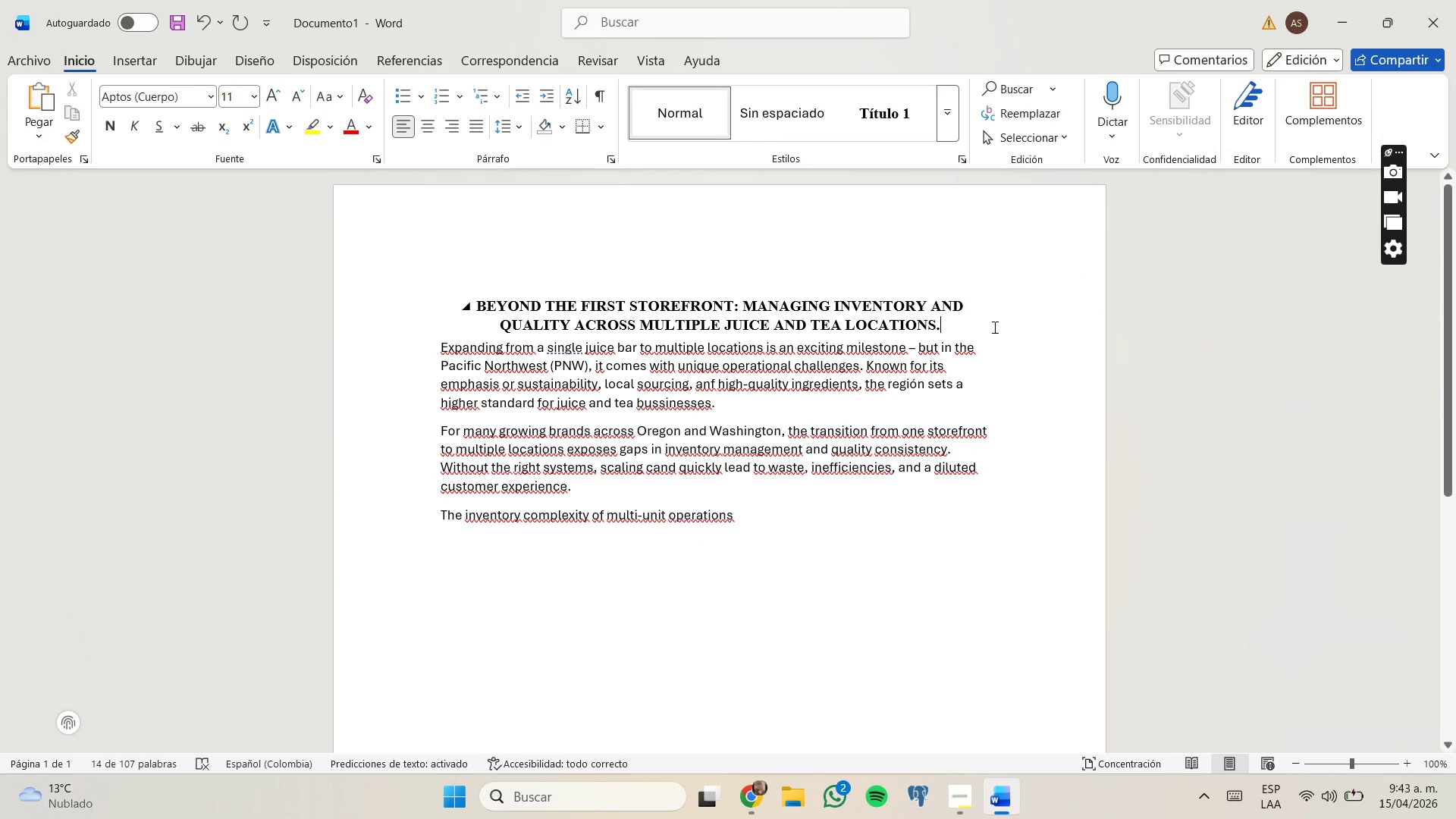 
key(Enter)
 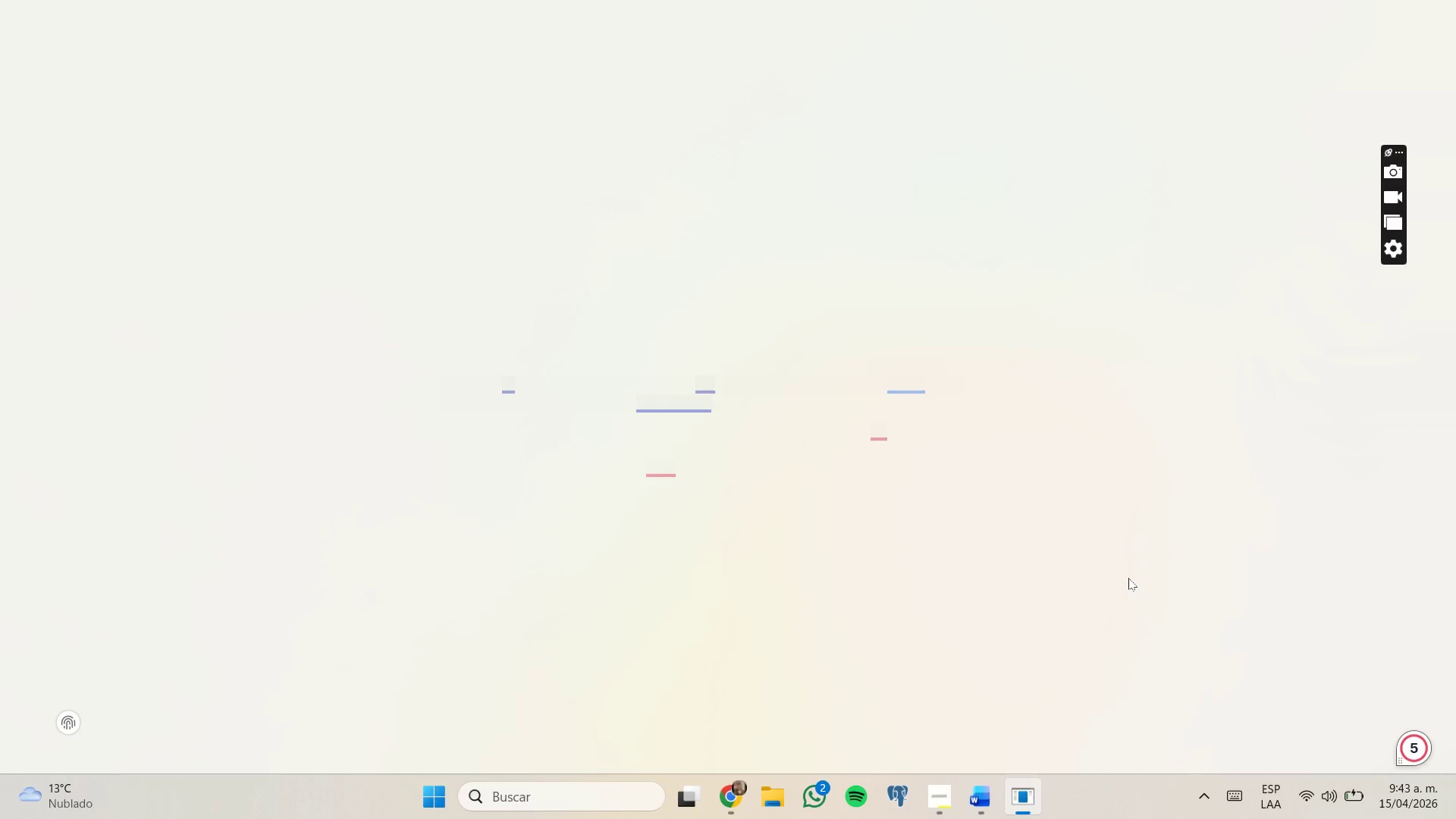 
left_click([727, 782])
 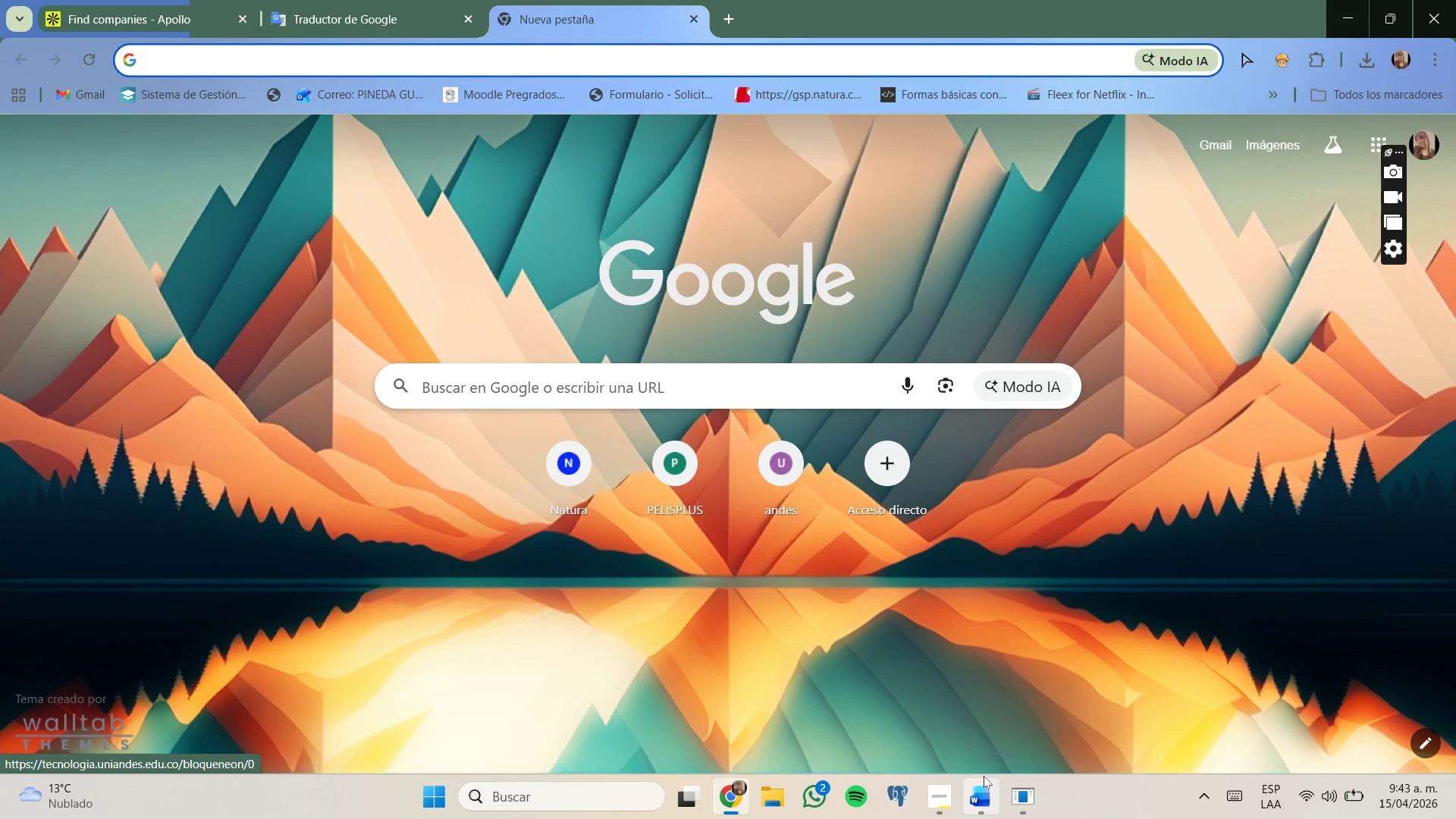 
left_click([978, 805])
 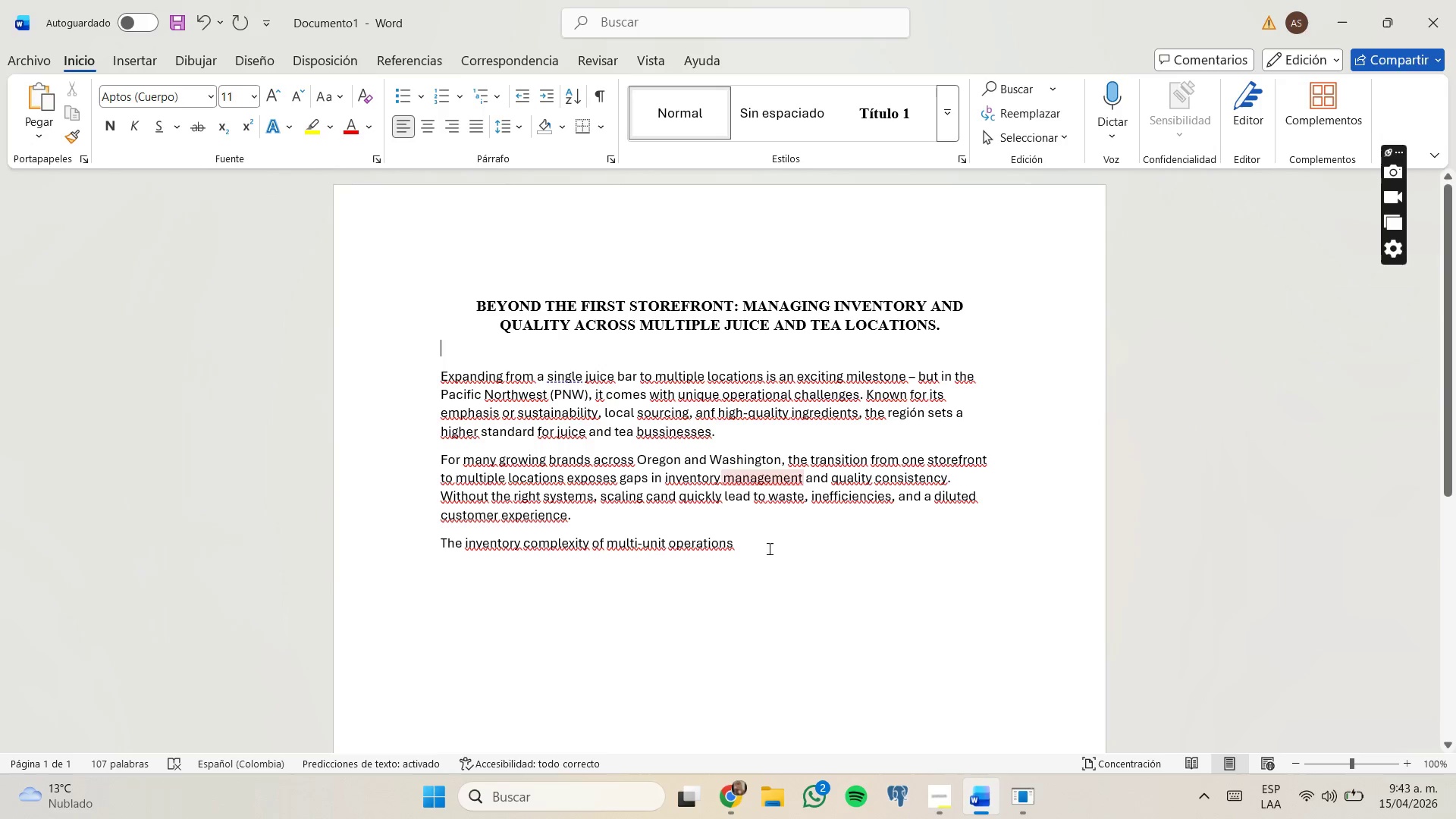 
left_click([774, 541])
 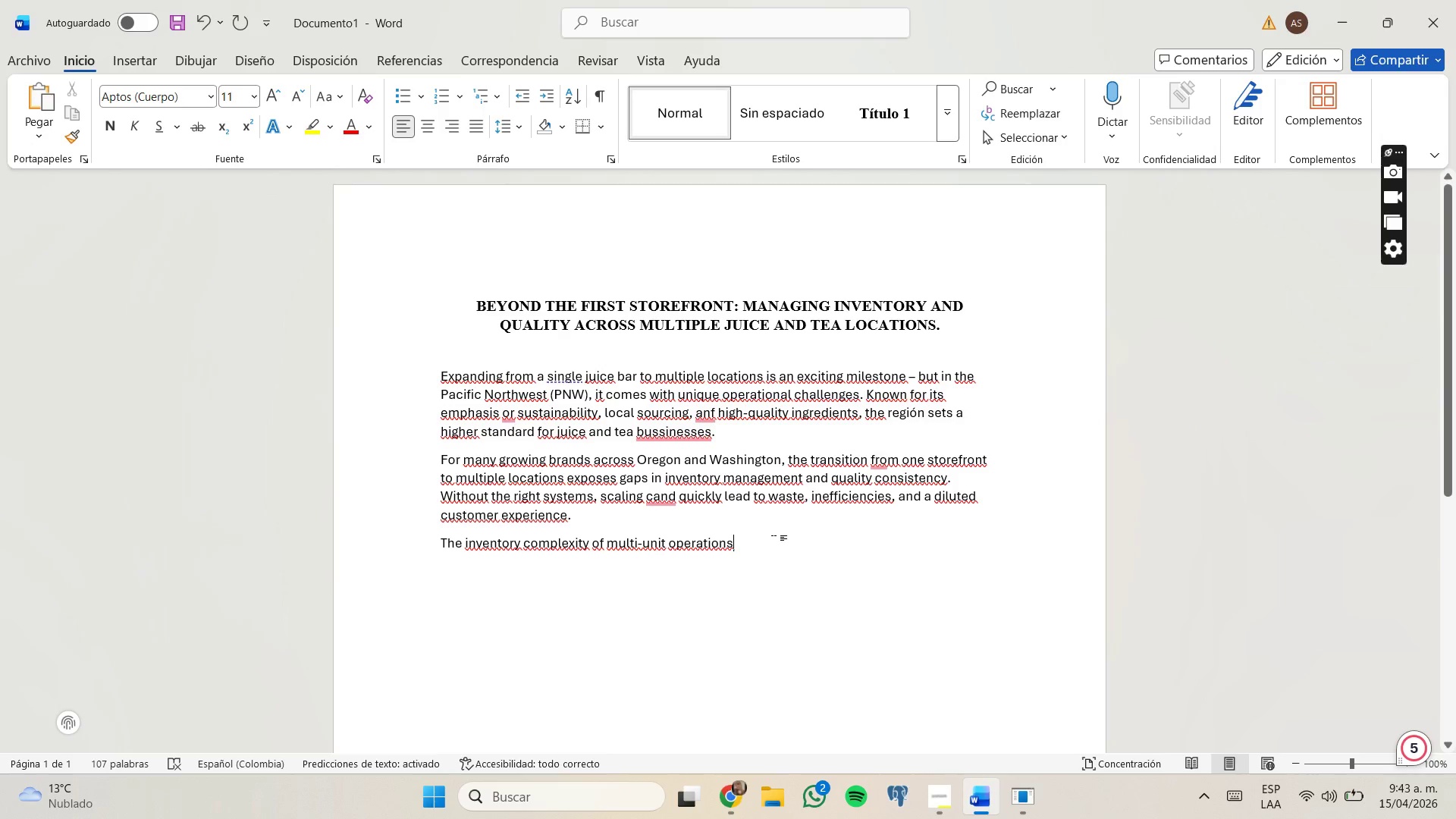 
left_click_drag(start_coordinate=[774, 541], to_coordinate=[422, 548])
 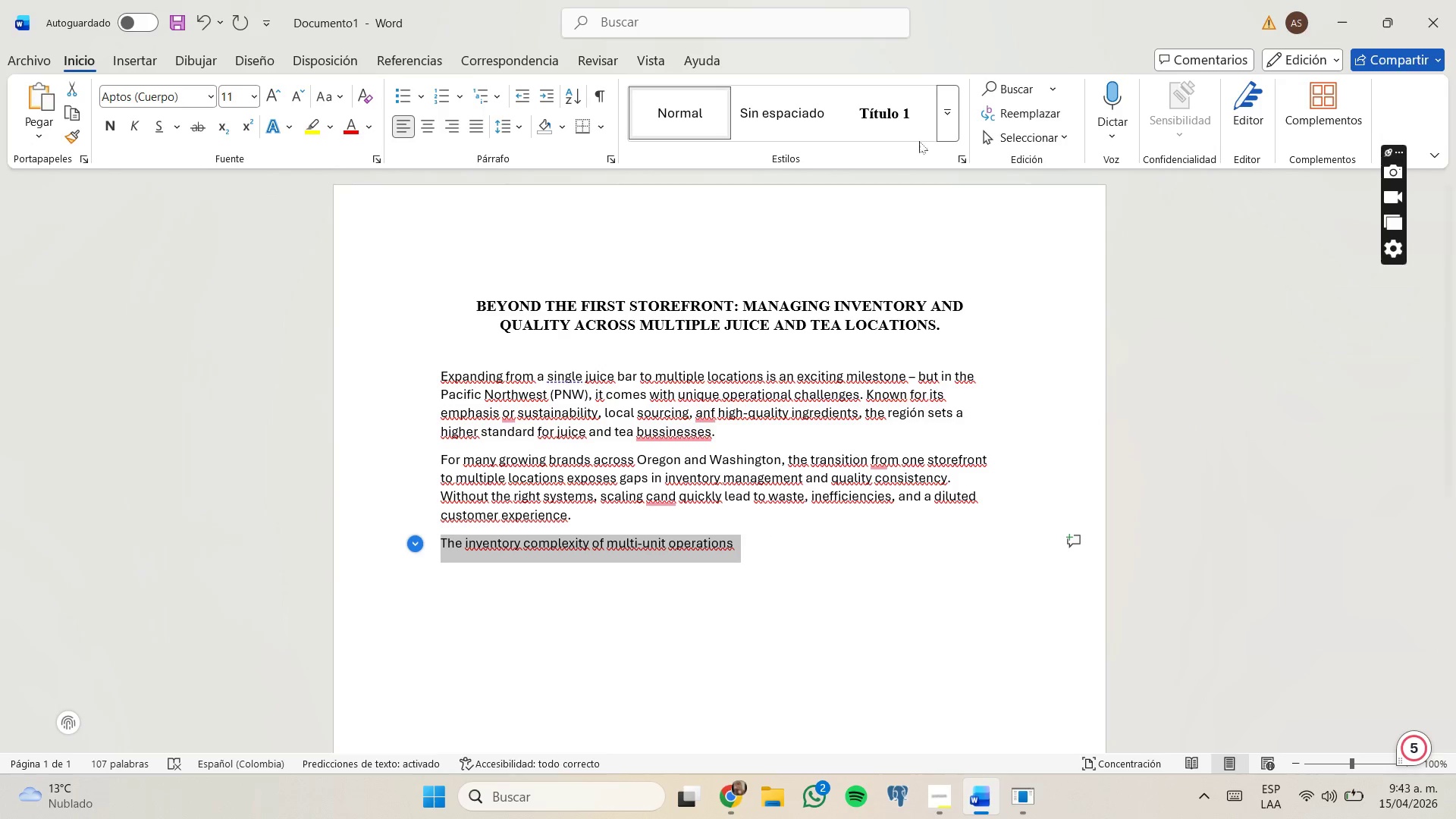 
left_click([947, 128])
 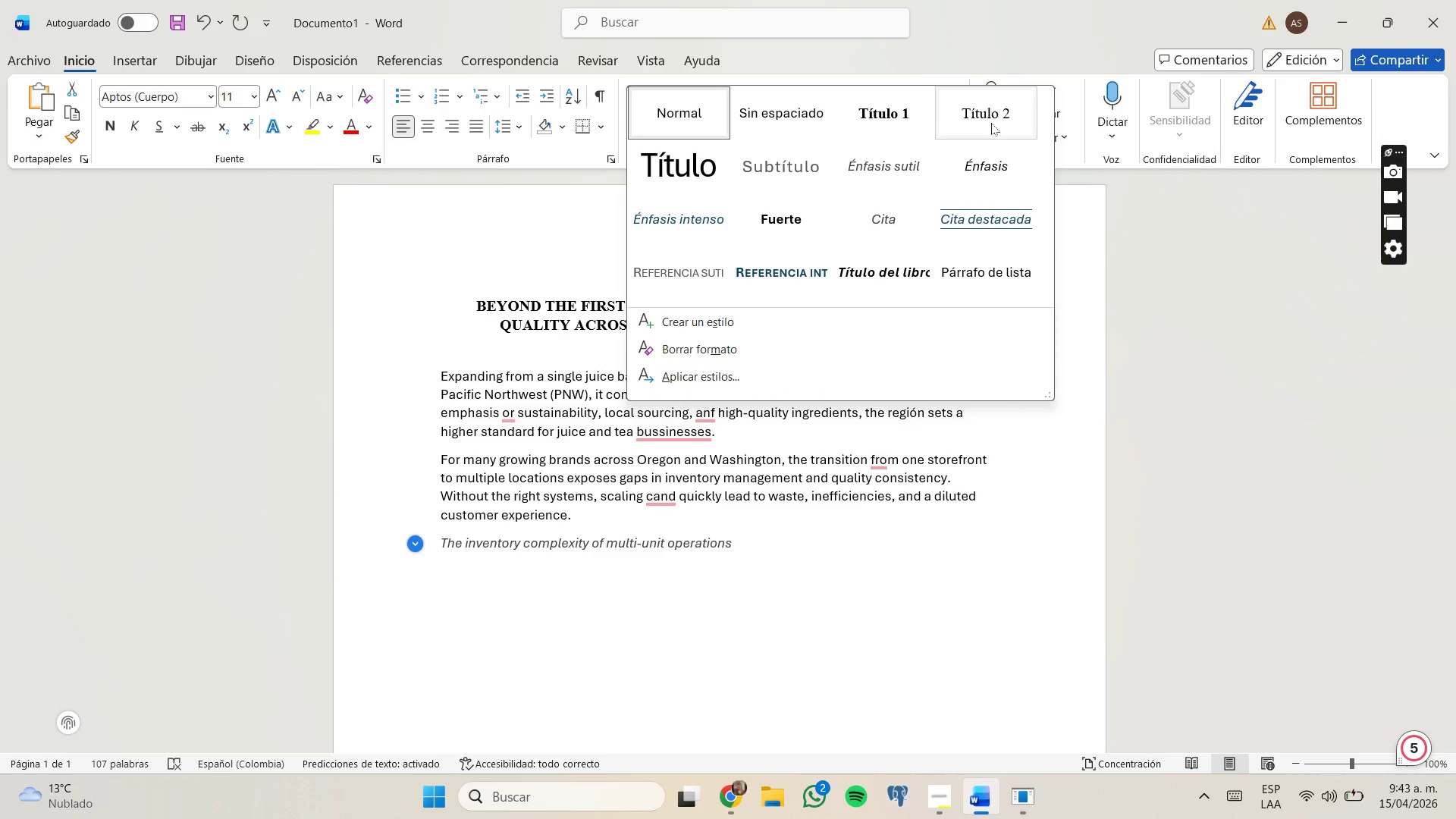 
left_click([999, 121])
 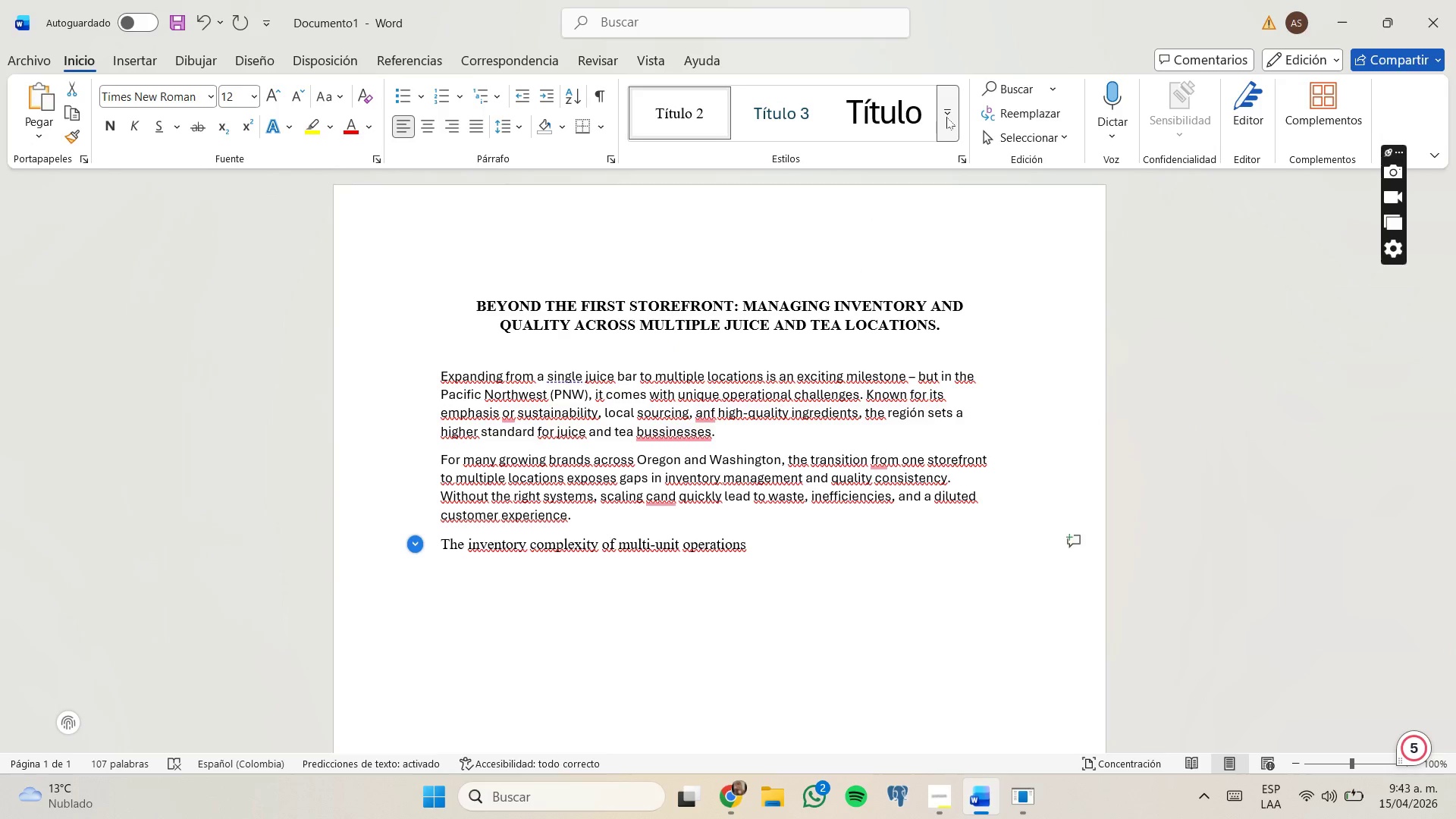 
left_click([940, 118])
 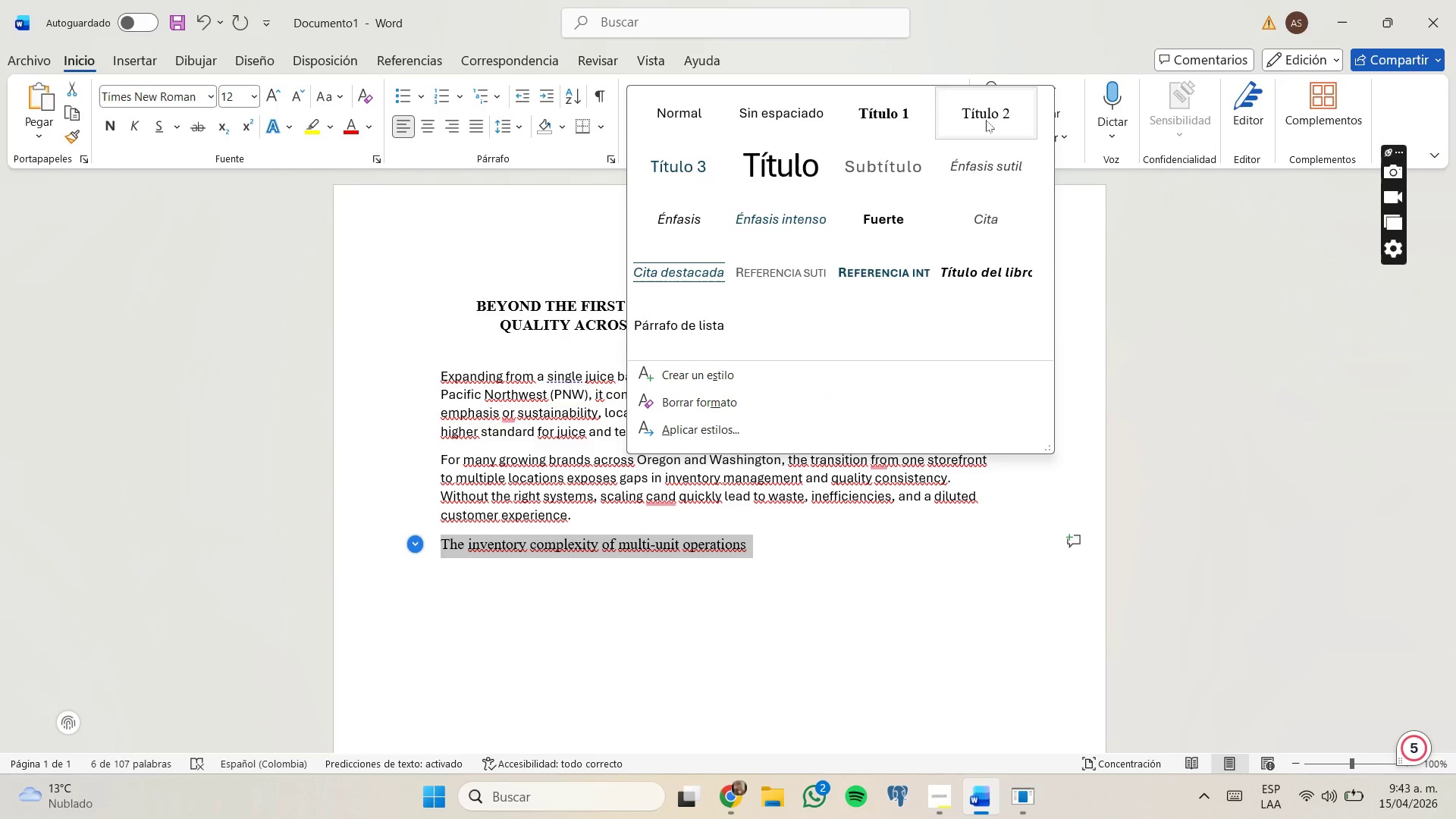 
right_click([985, 120])
 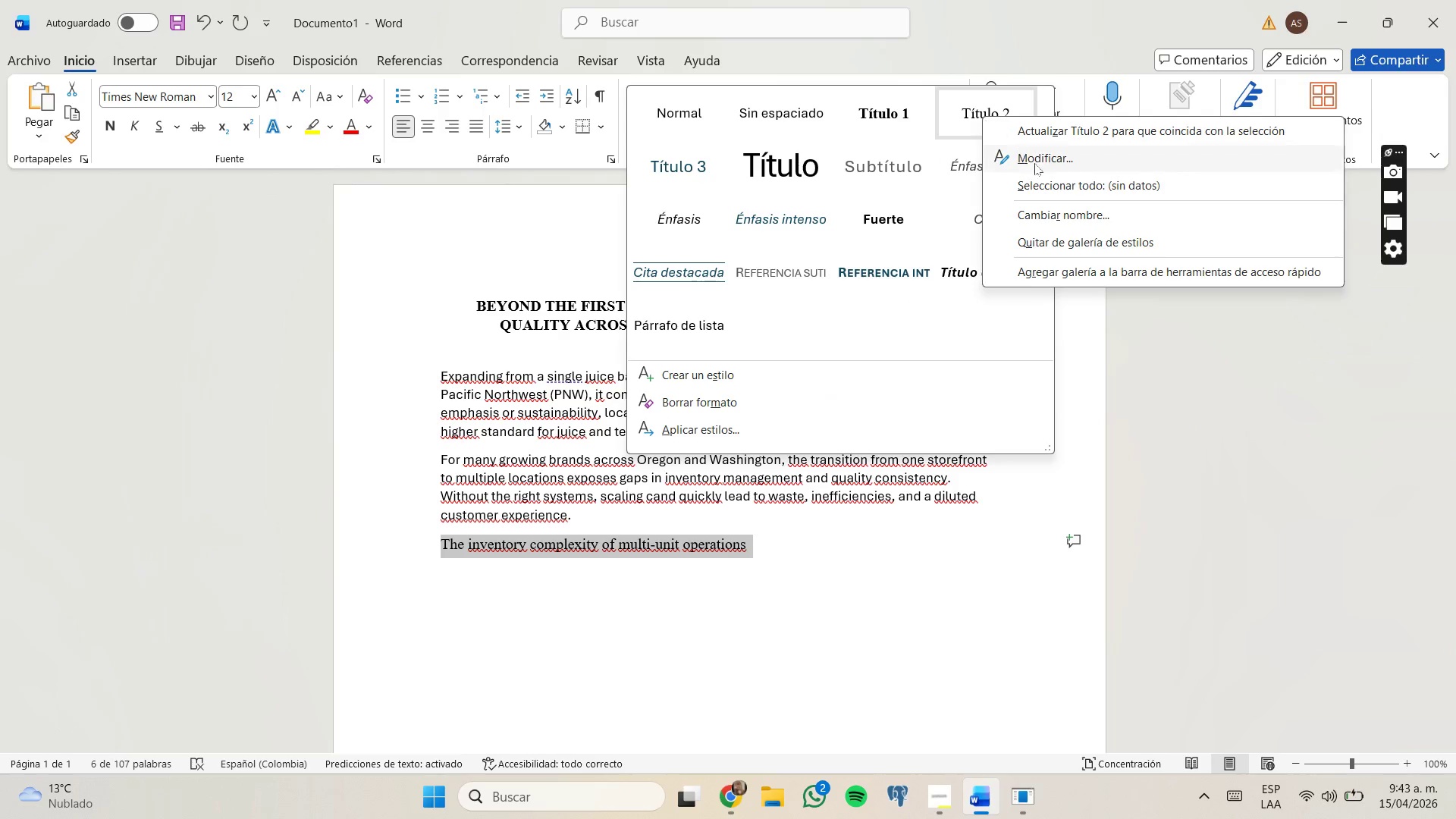 
left_click([1040, 163])
 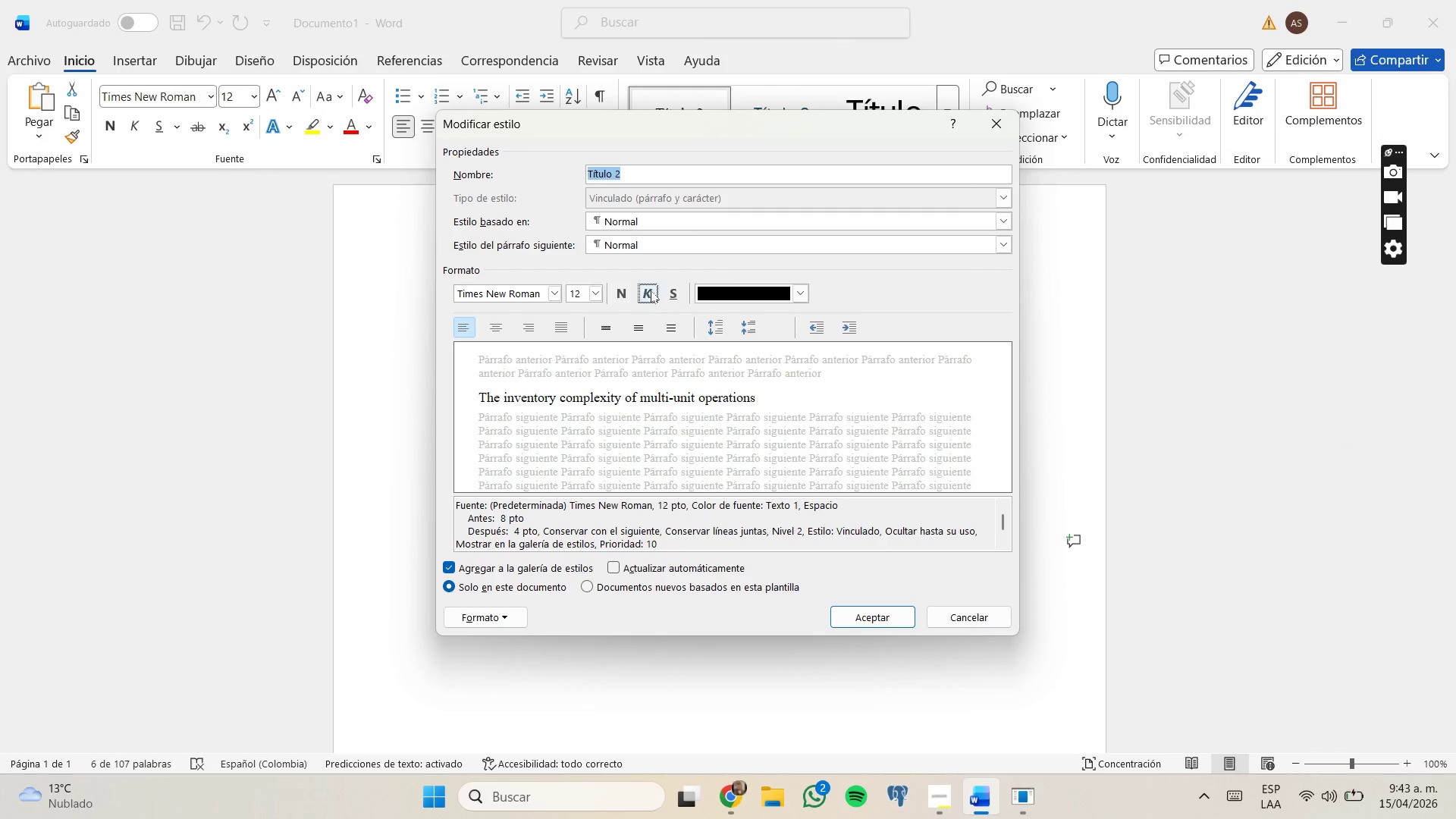 
left_click([626, 295])
 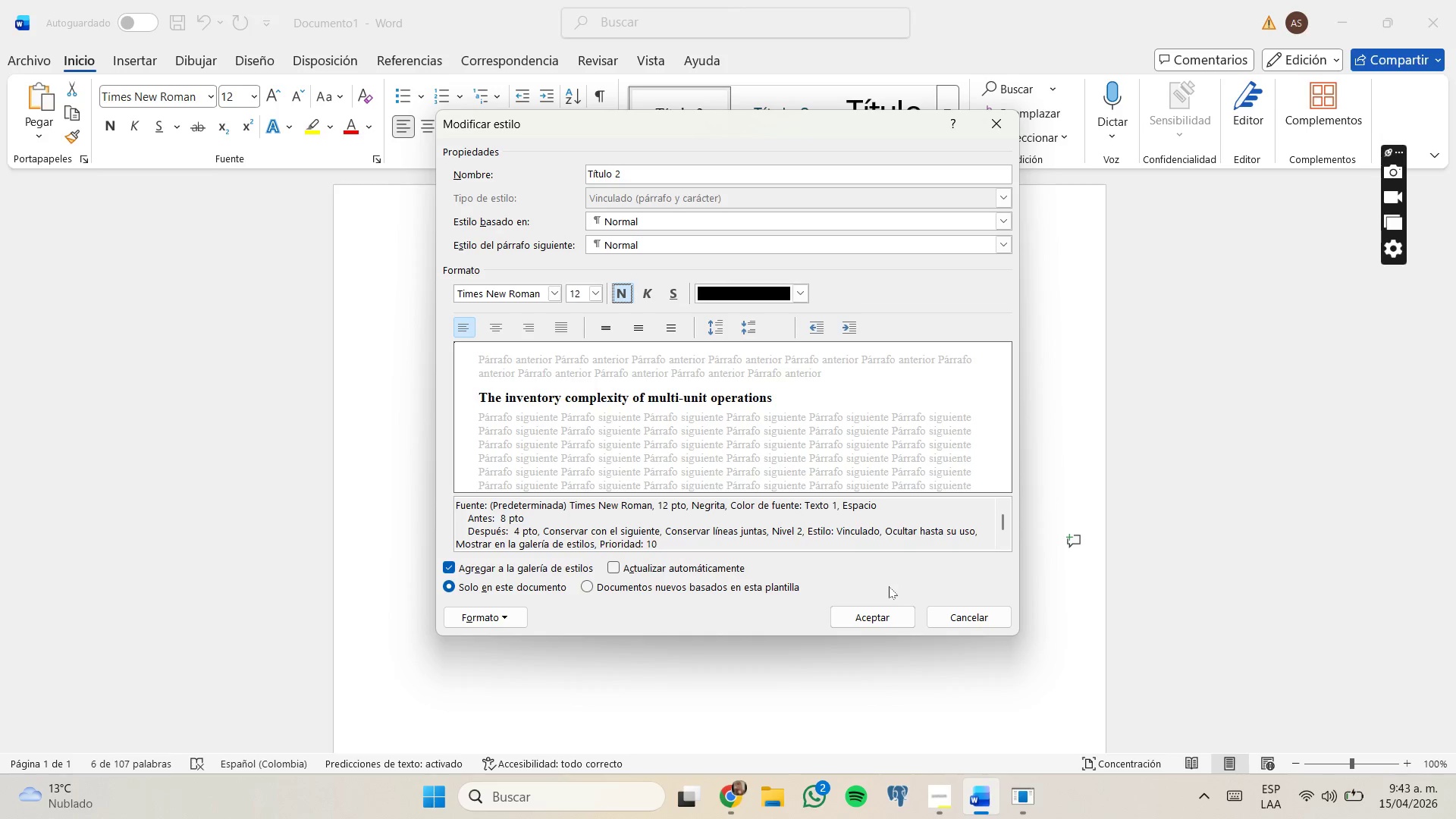 
left_click([881, 612])
 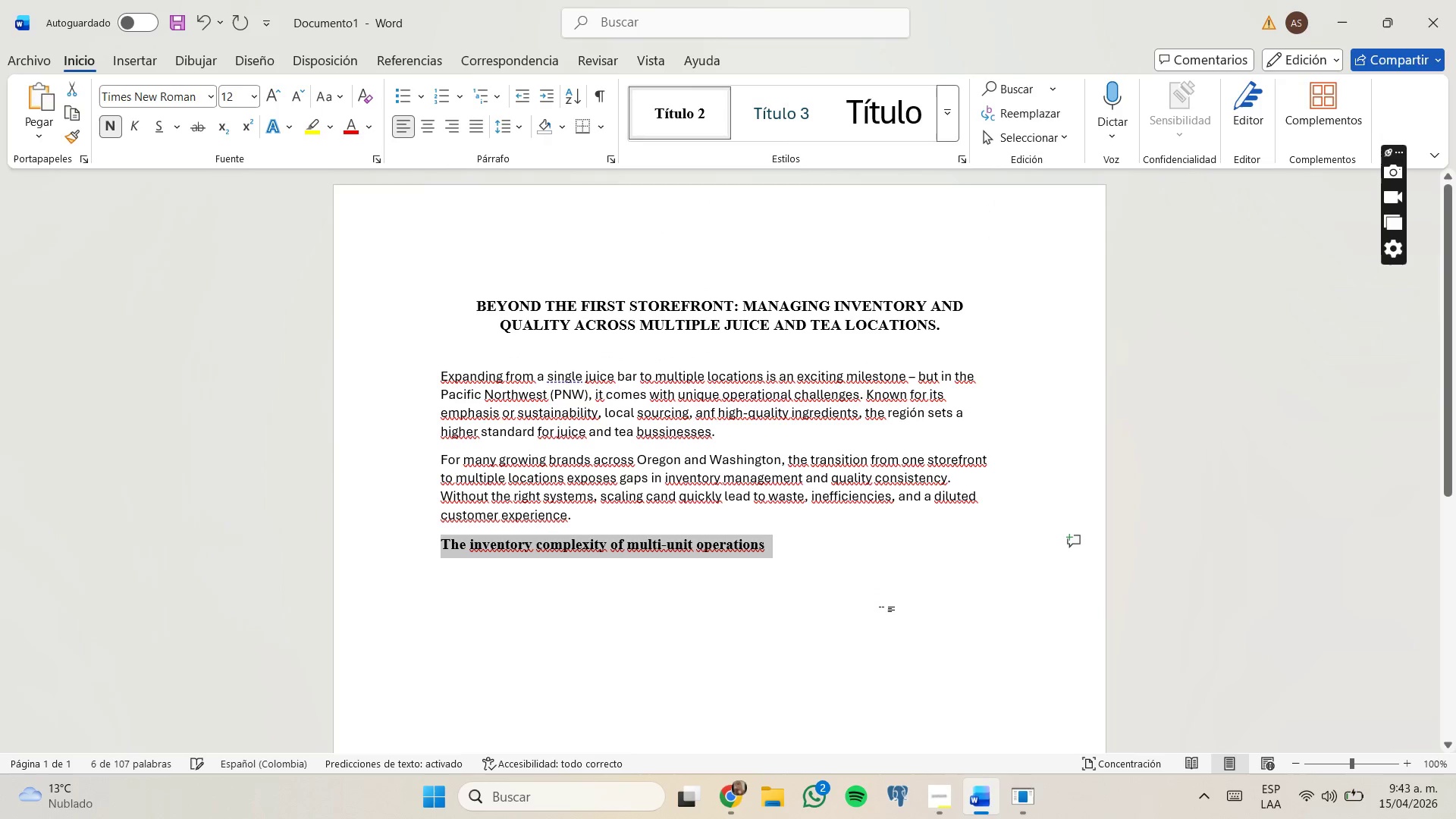 
left_click([864, 563])
 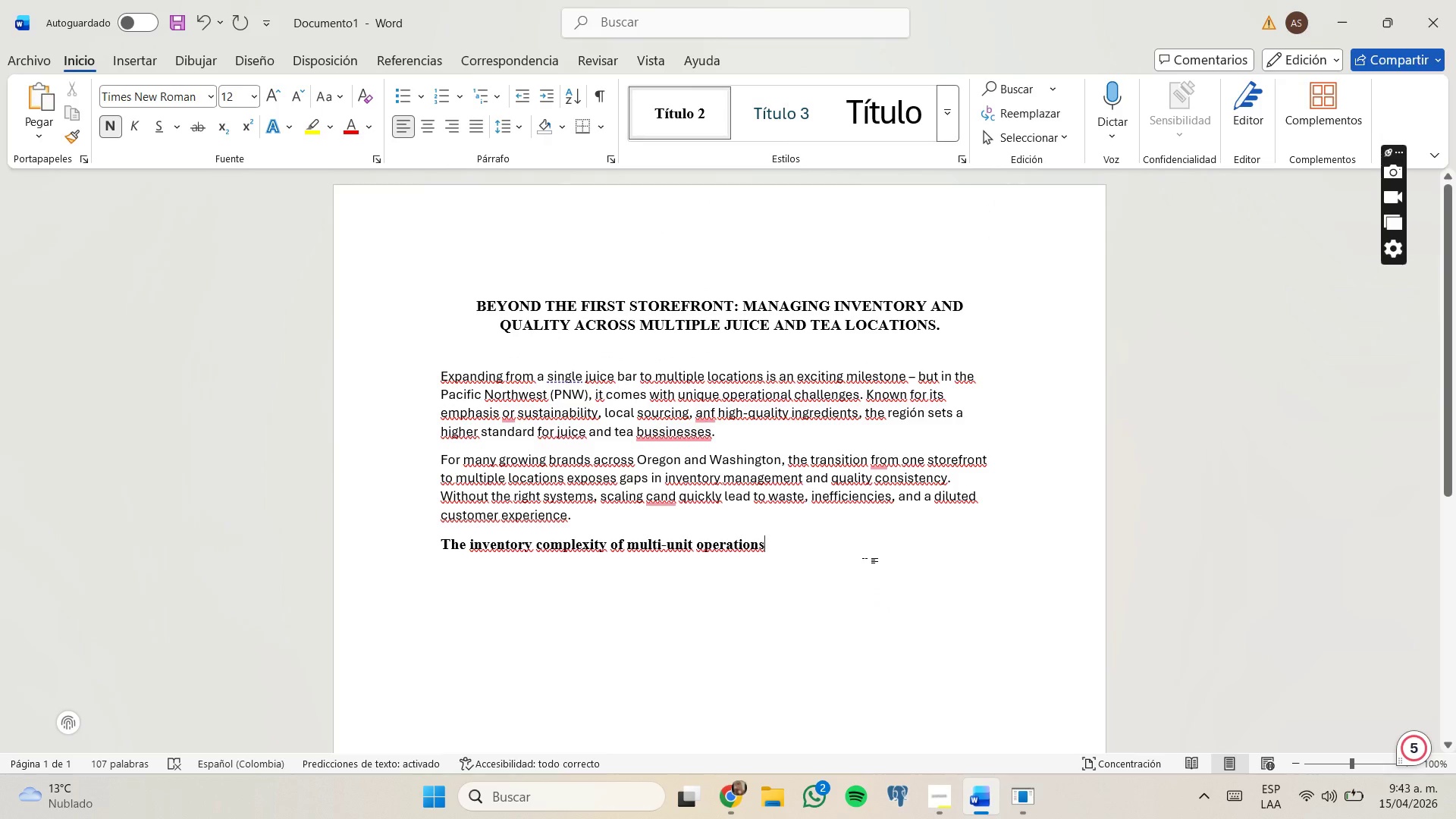 
key(Enter)
 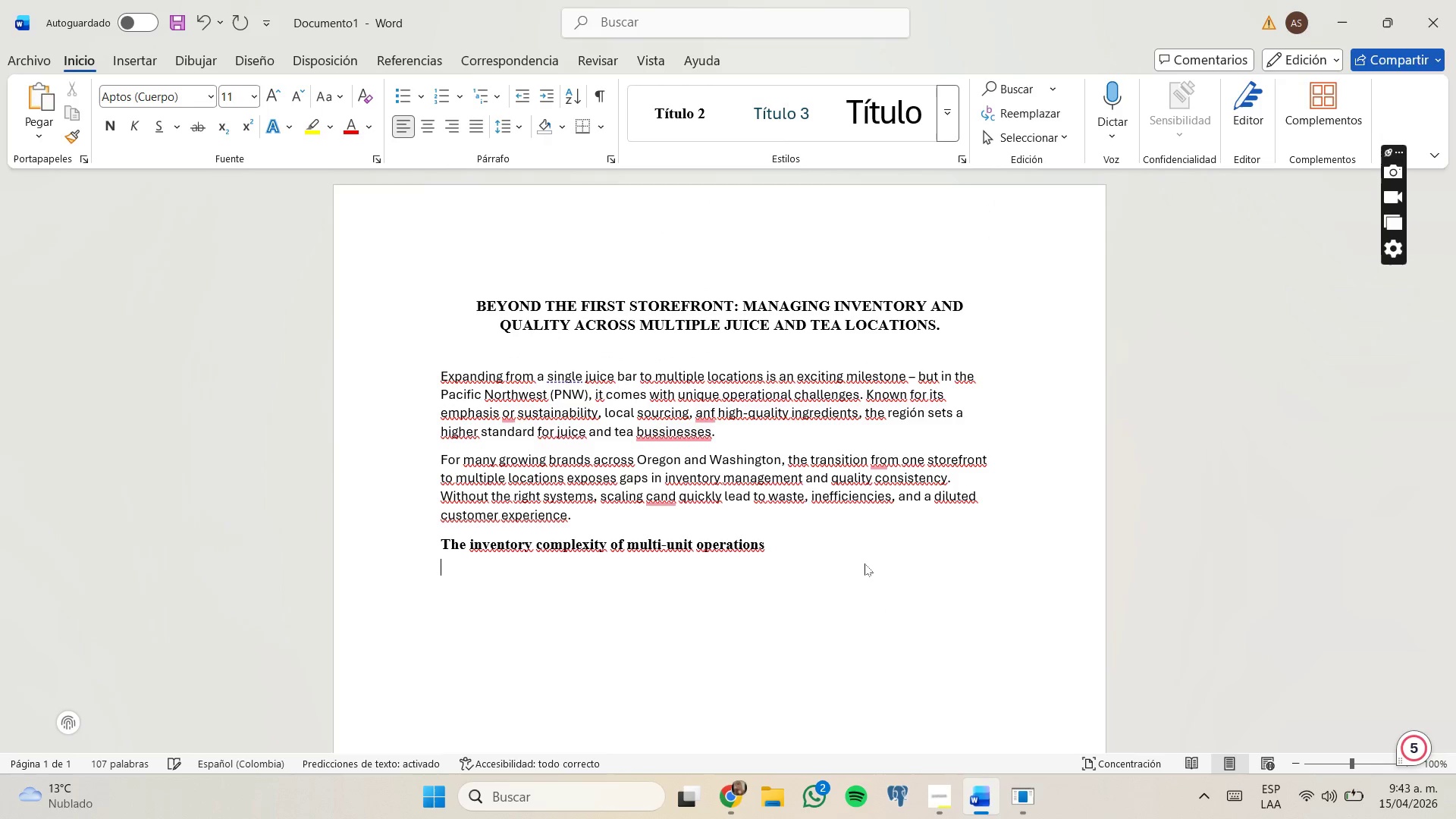 
type(Manging )
key(Backspace)
key(Backspace)
key(Backspace)
key(Backspace)
key(Backspace)
type(agu)
key(Backspace)
type(ing inventoyr in a single location ir )
key(Backspace)
type(s)
key(Backspace)
key(Backspace)
type(s relatively straightforward )
key(Backspace)
type(. However, when expanding t multiple stores, complexity inv)
key(Backspace)
type(creases exponentially.)
 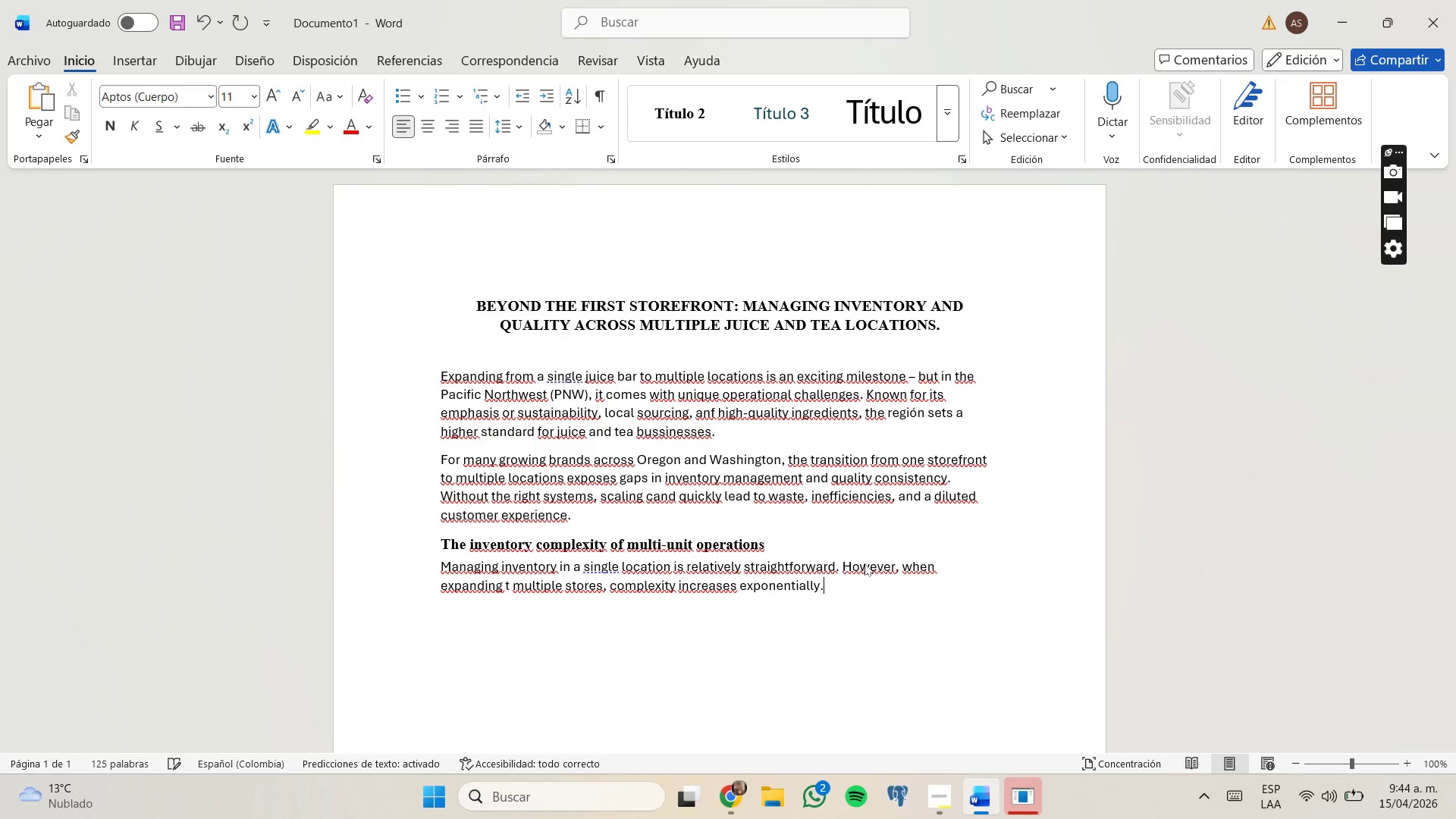 
key(Enter)
 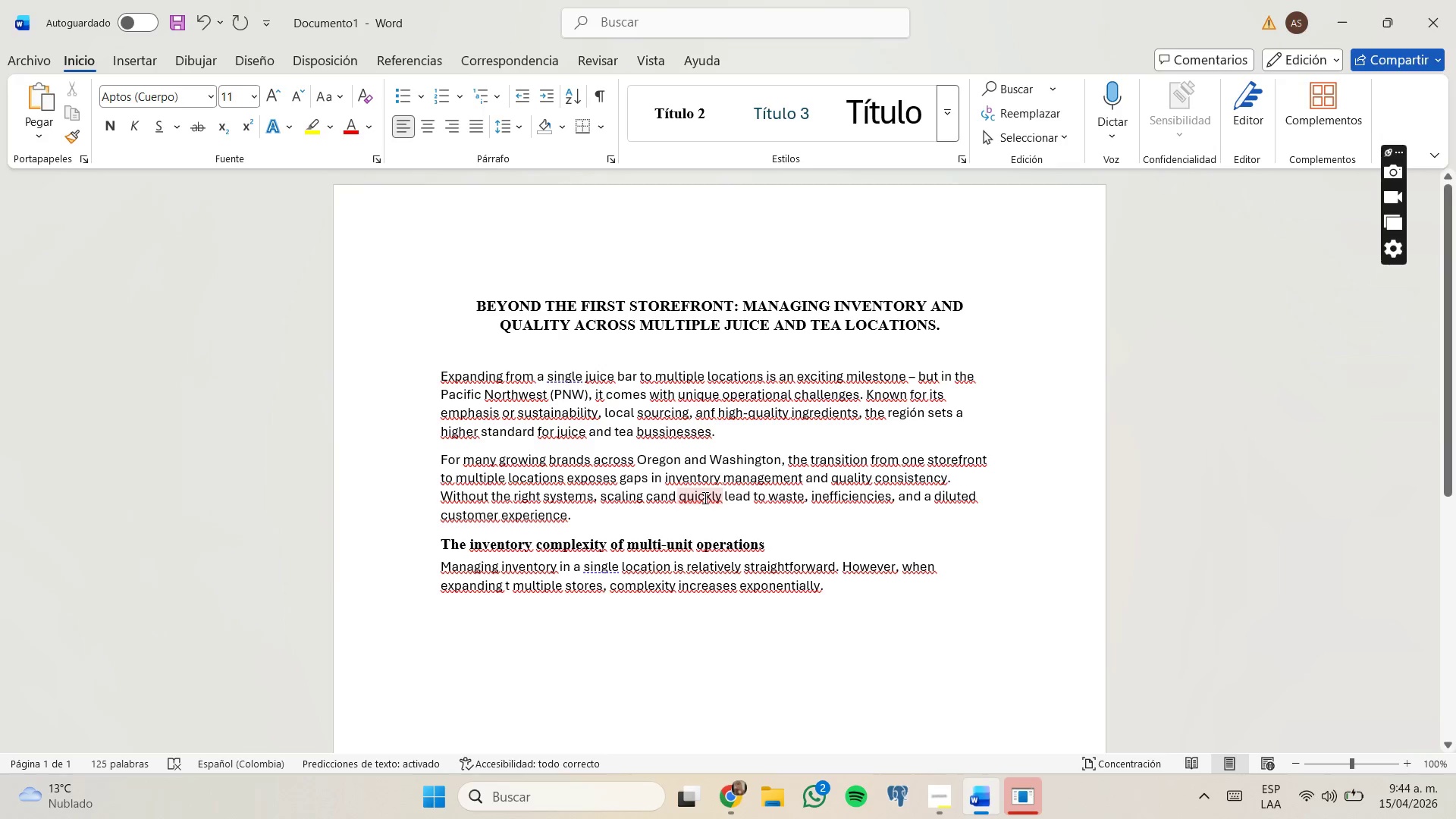 
type(Common Challenges)
 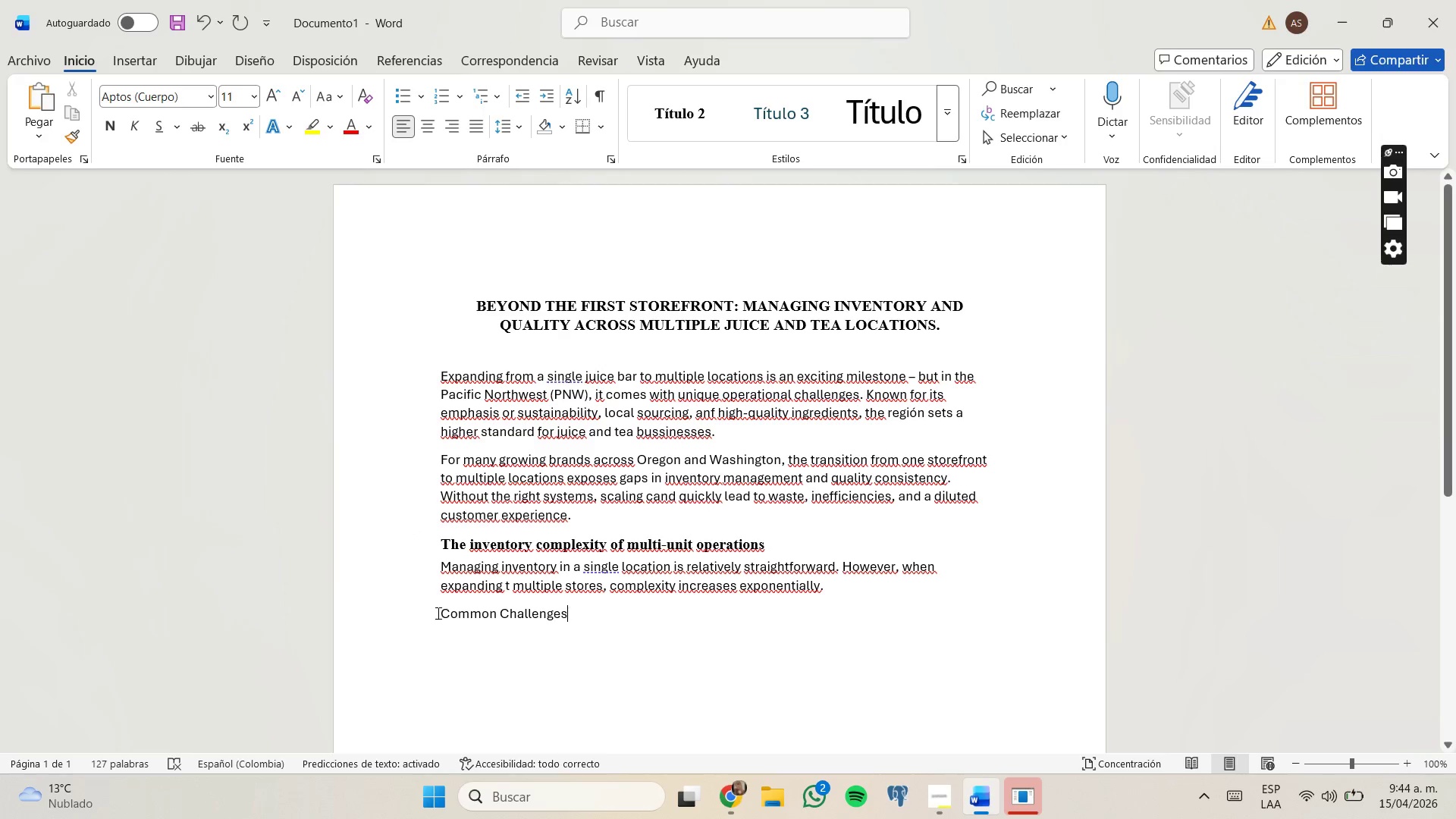 
left_click_drag(start_coordinate=[438, 611], to_coordinate=[582, 613])
 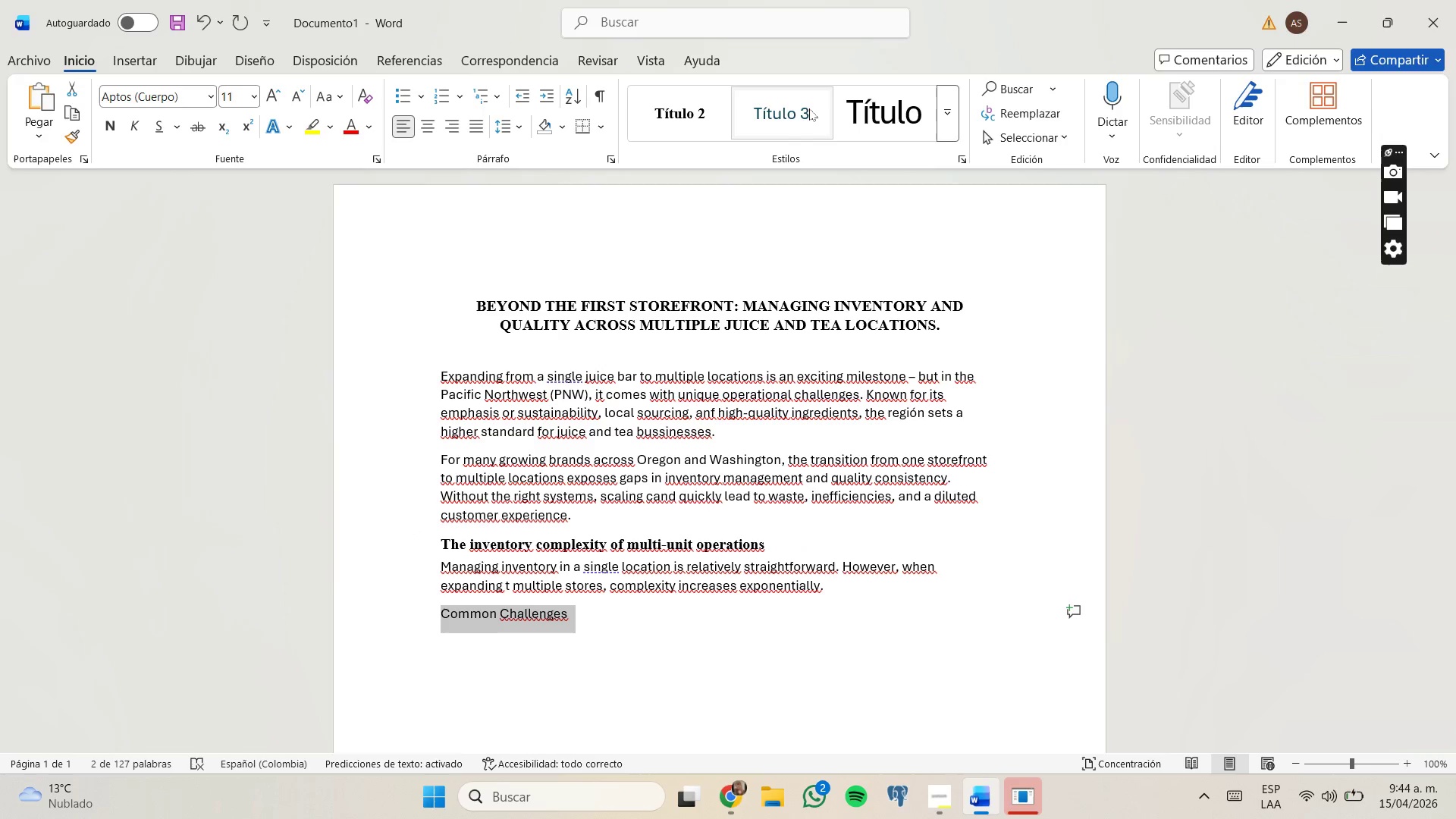 
right_click([805, 110])
 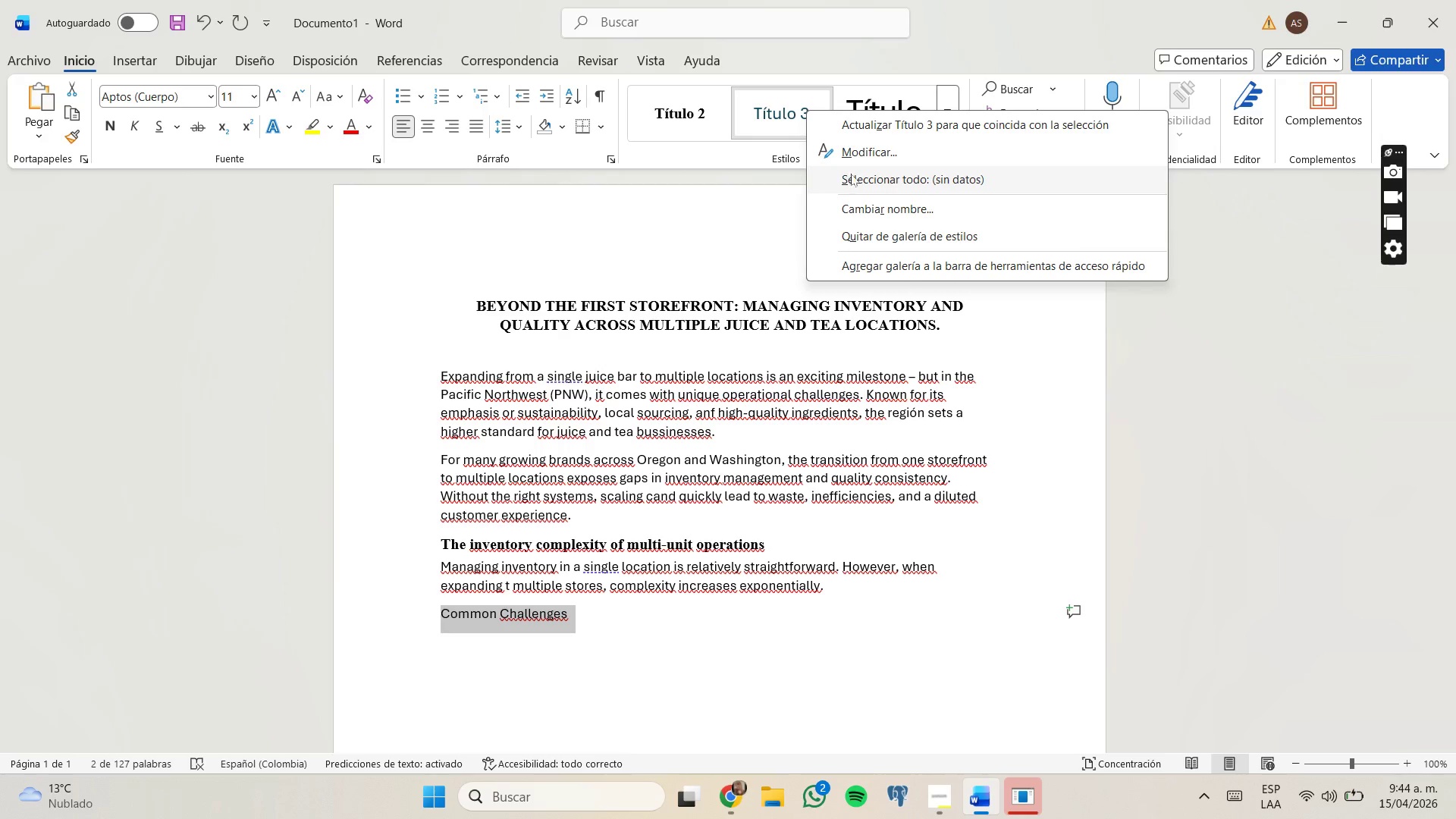 
left_click([862, 155])
 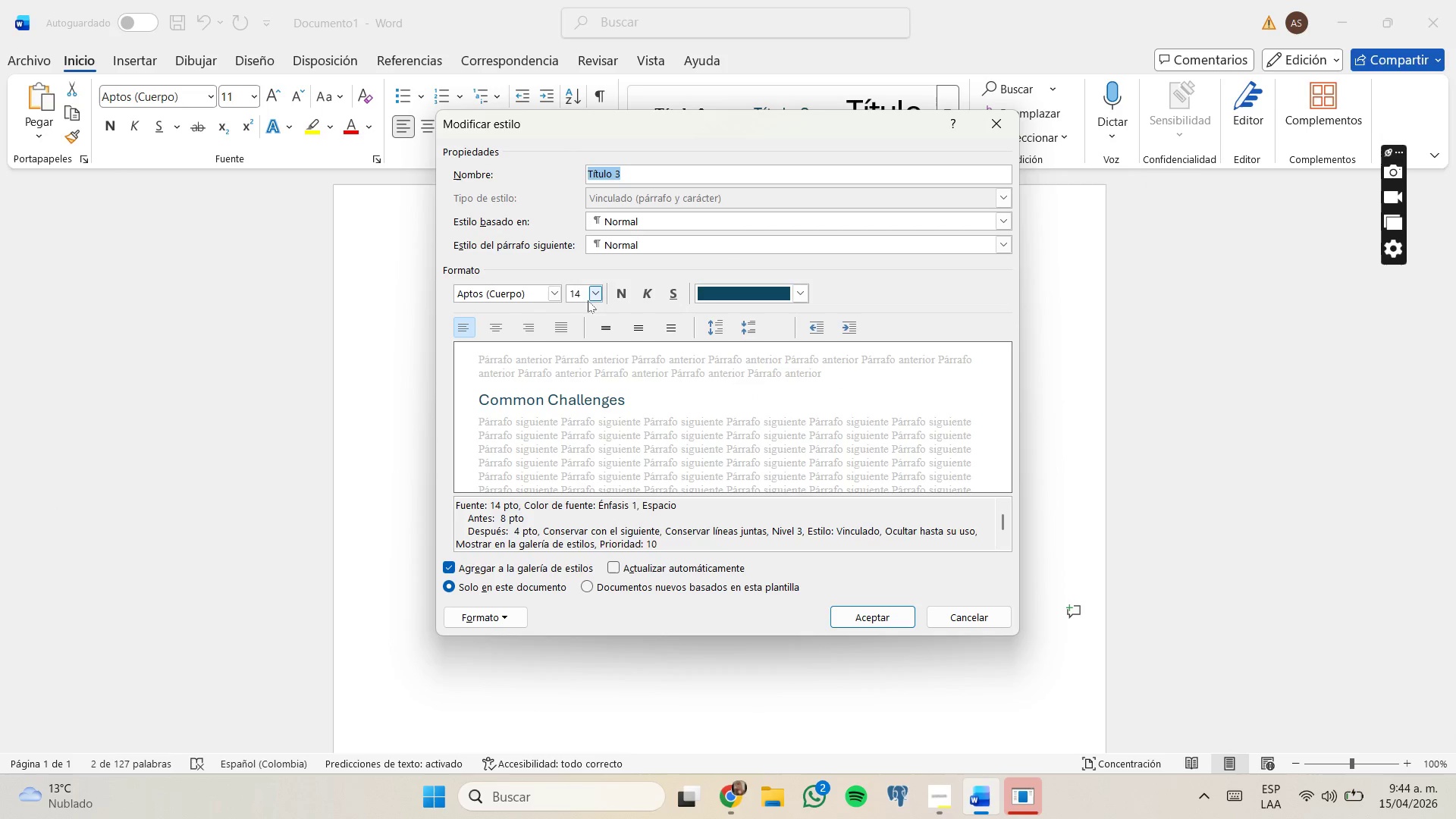 
left_click([548, 292])
 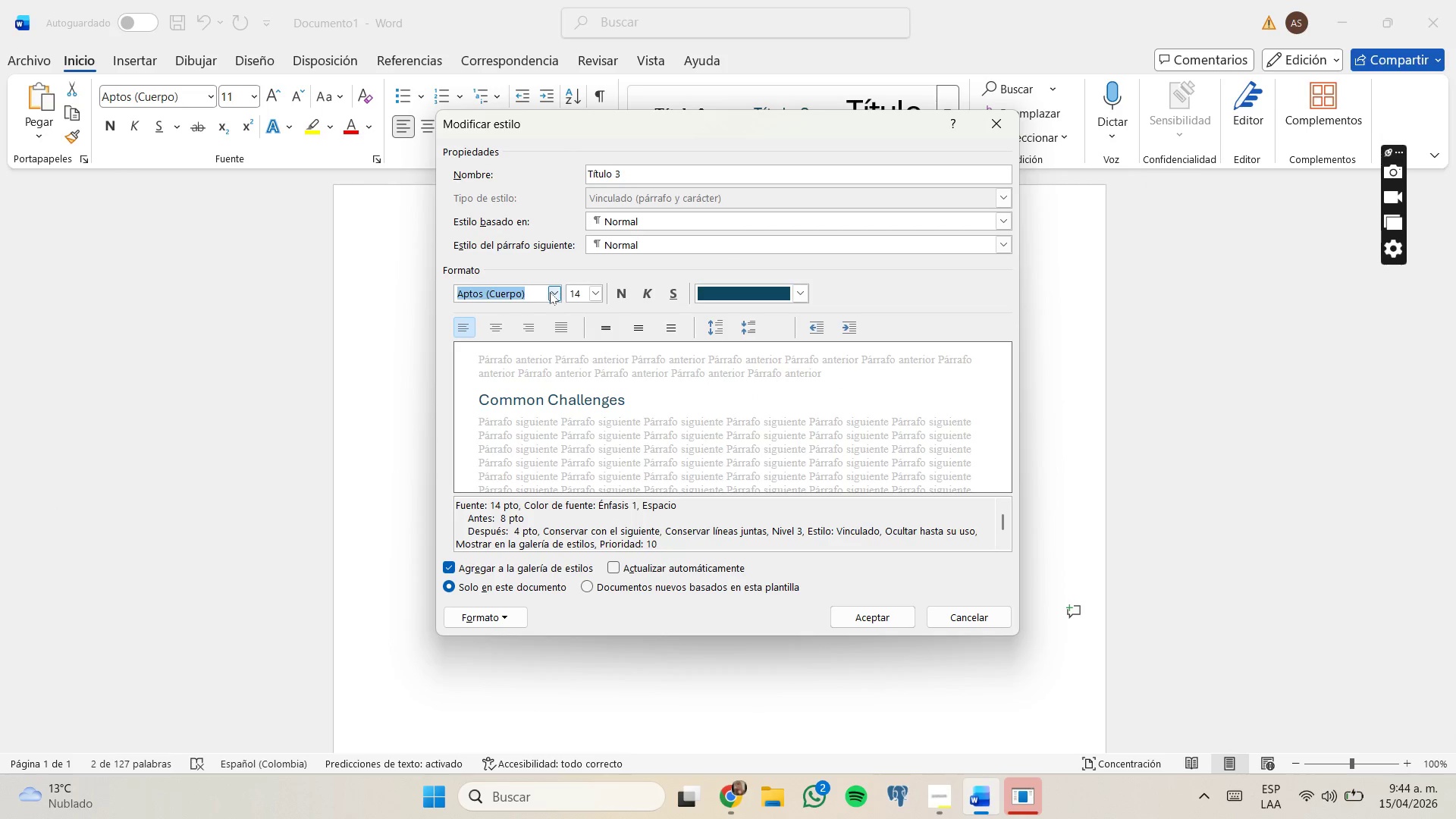 
left_click([553, 292])
 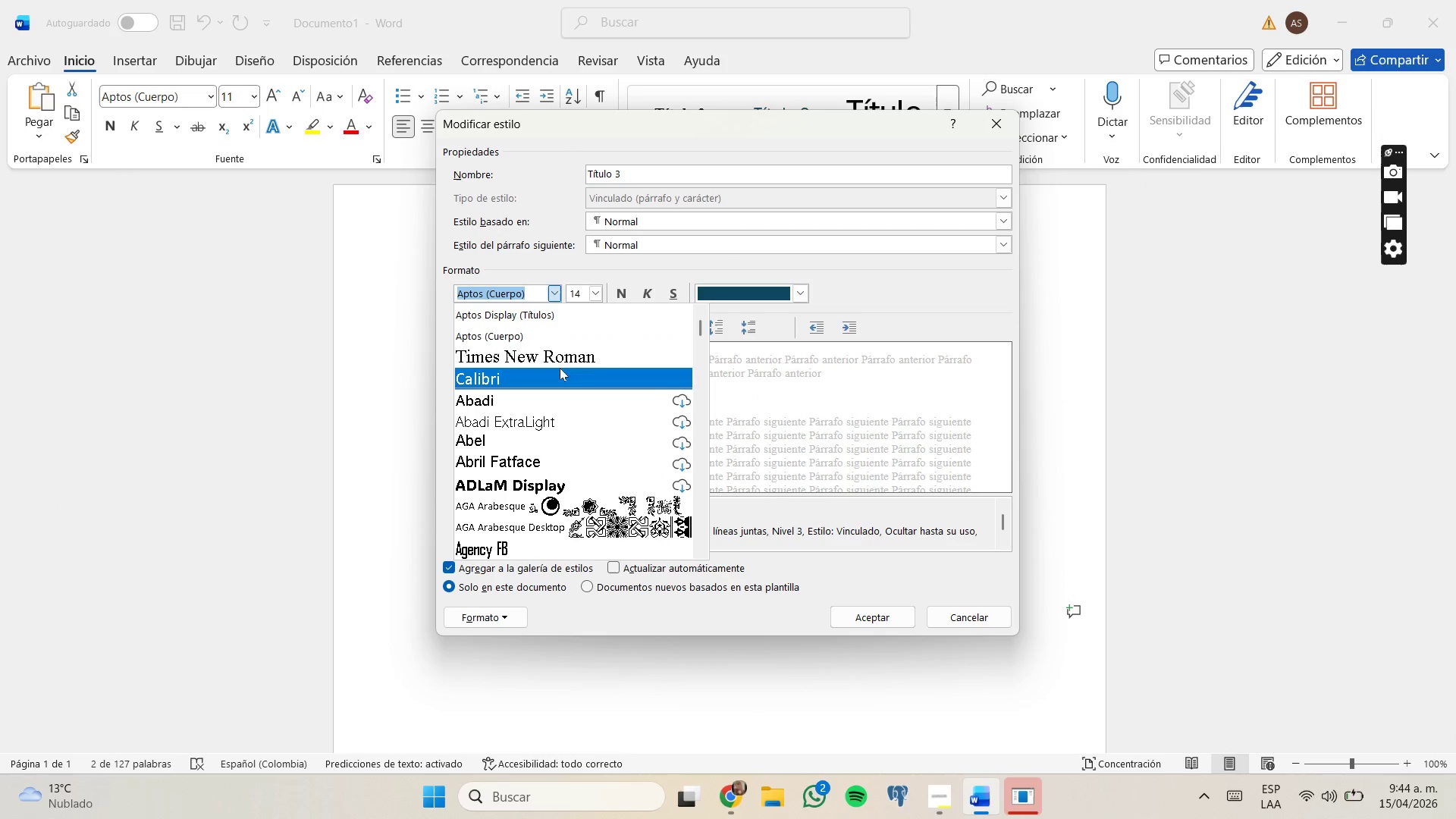 
left_click([560, 357])
 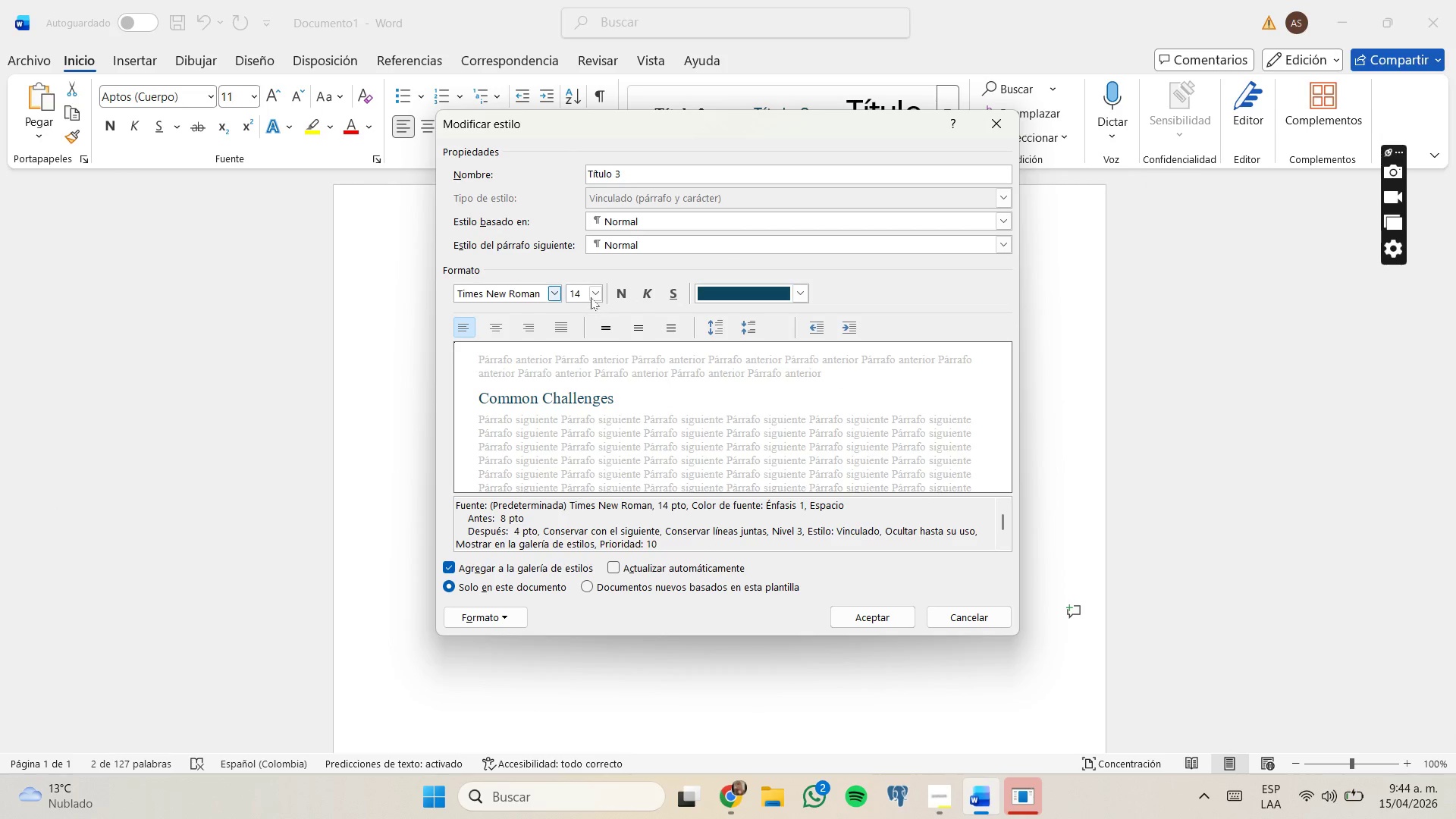 
left_click([594, 295])
 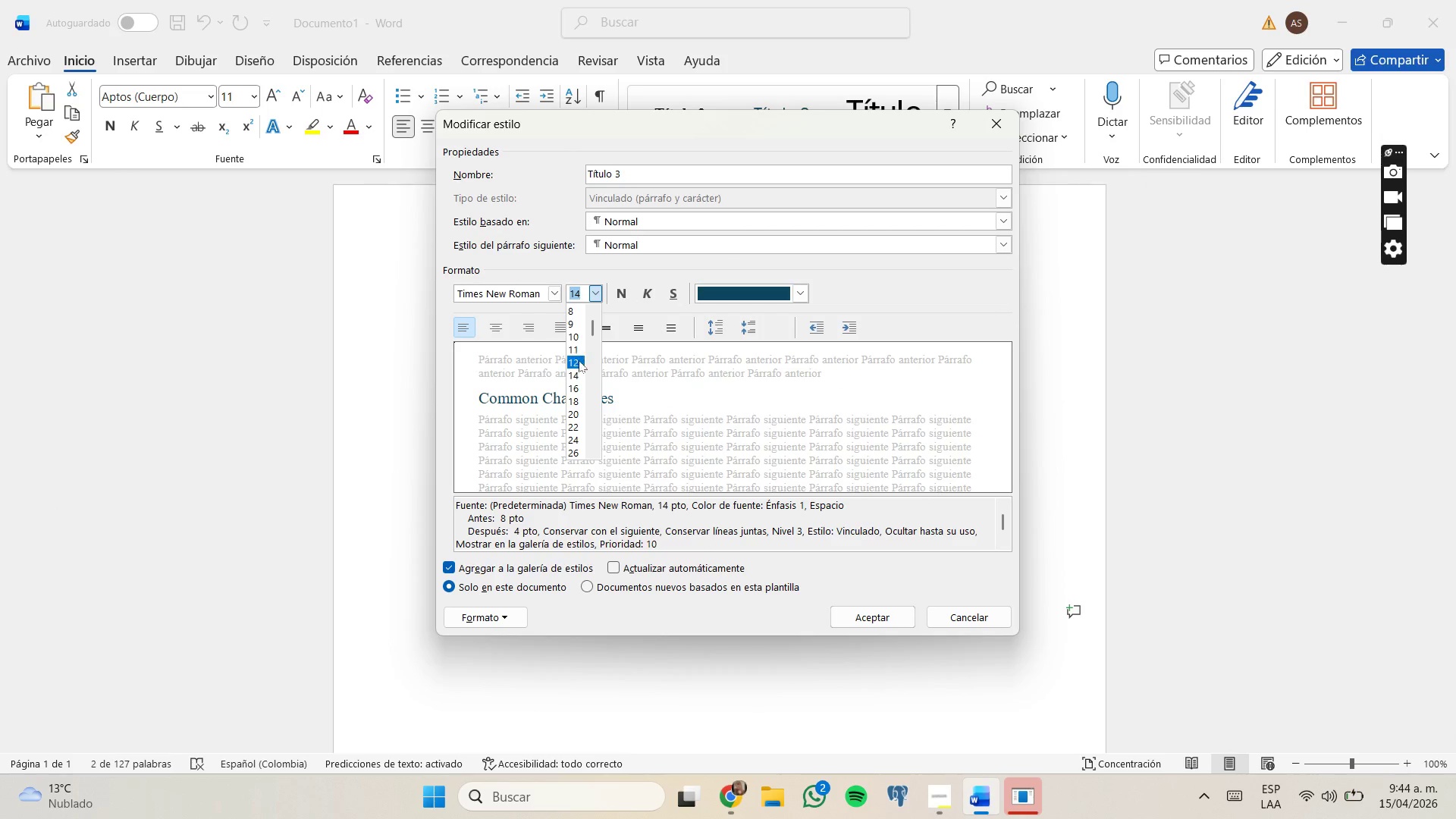 
left_click([576, 363])
 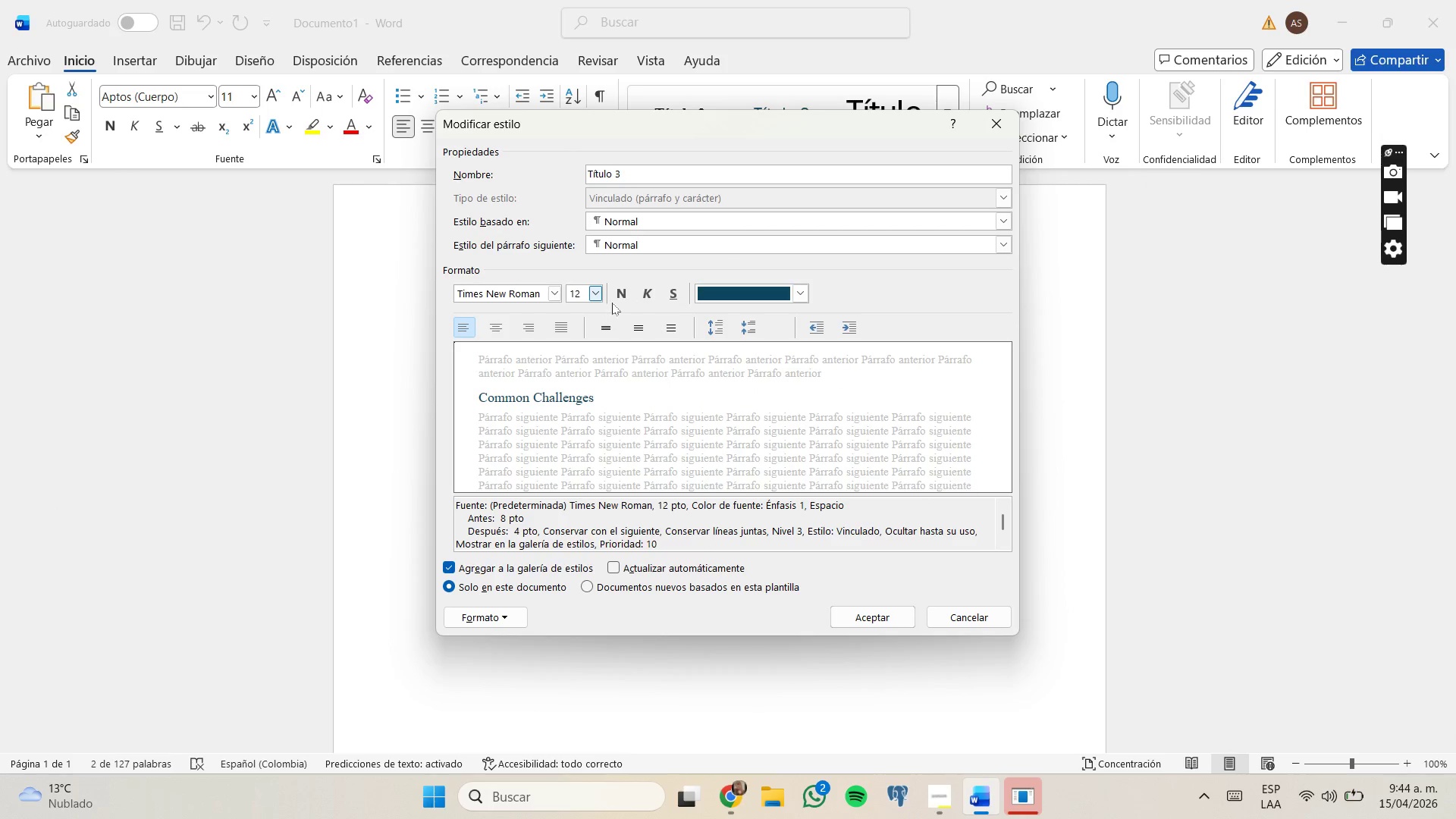 
left_click([619, 290])
 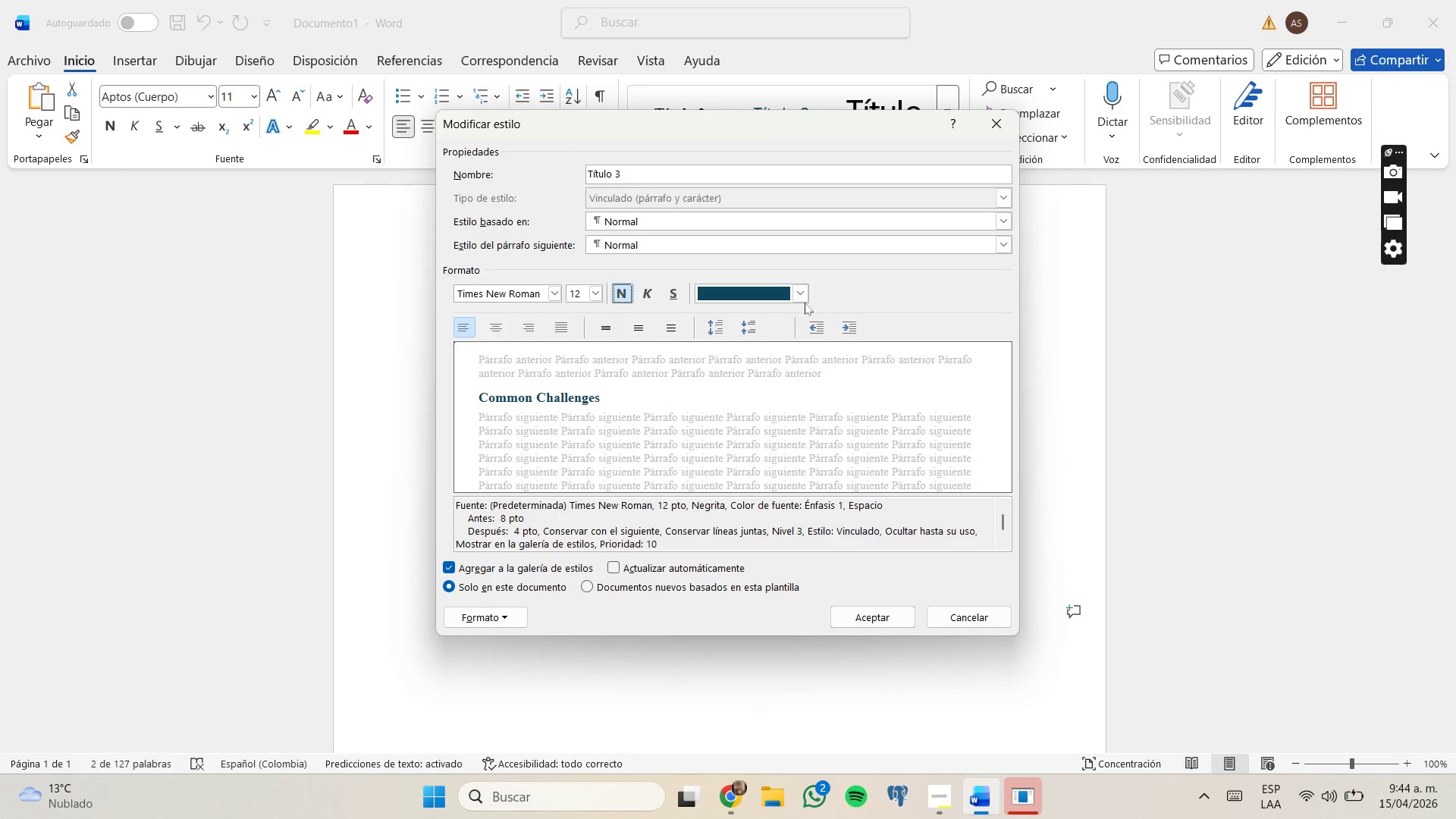 
left_click([803, 292])
 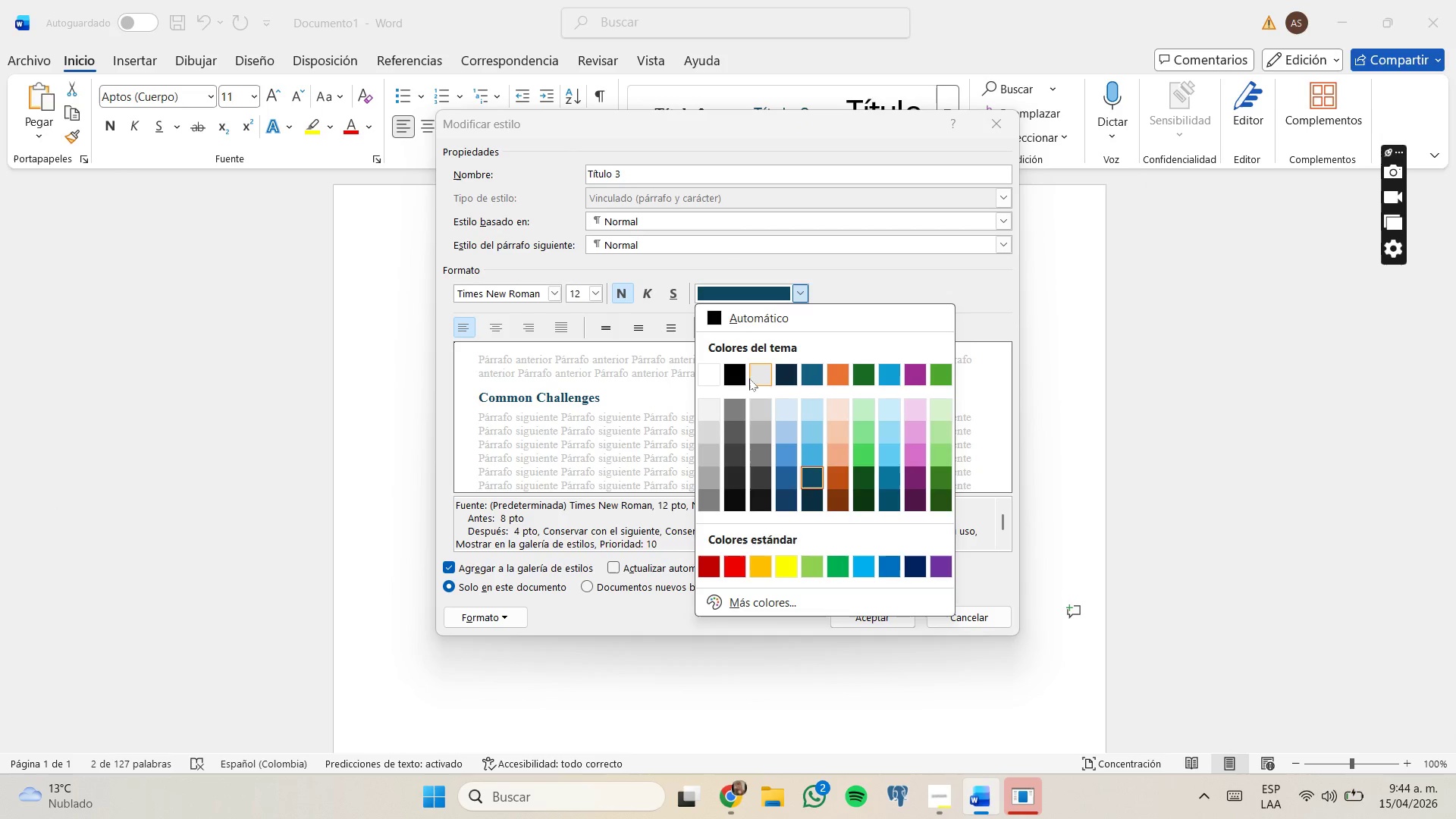 
left_click([736, 376])
 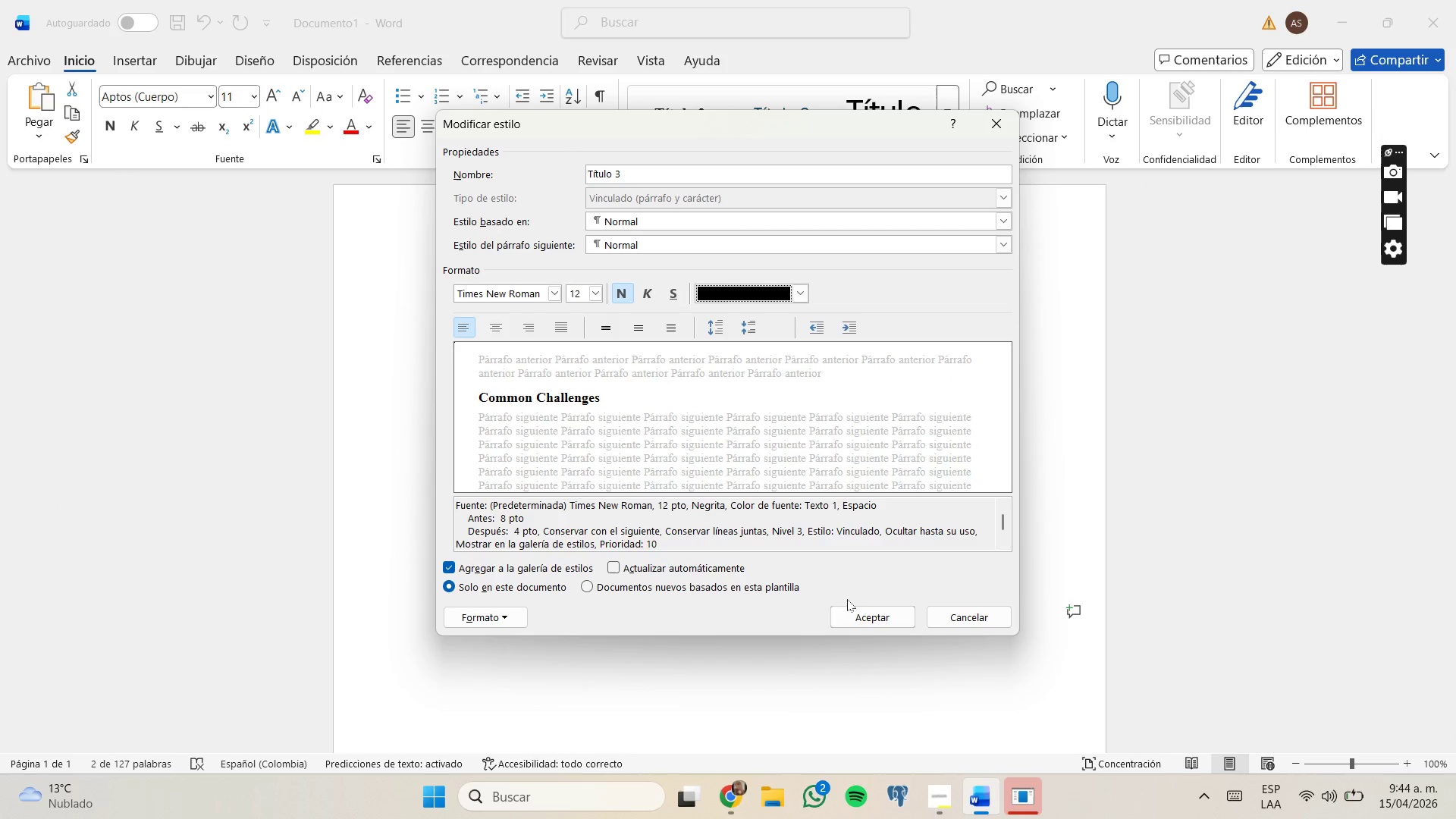 
left_click([852, 615])
 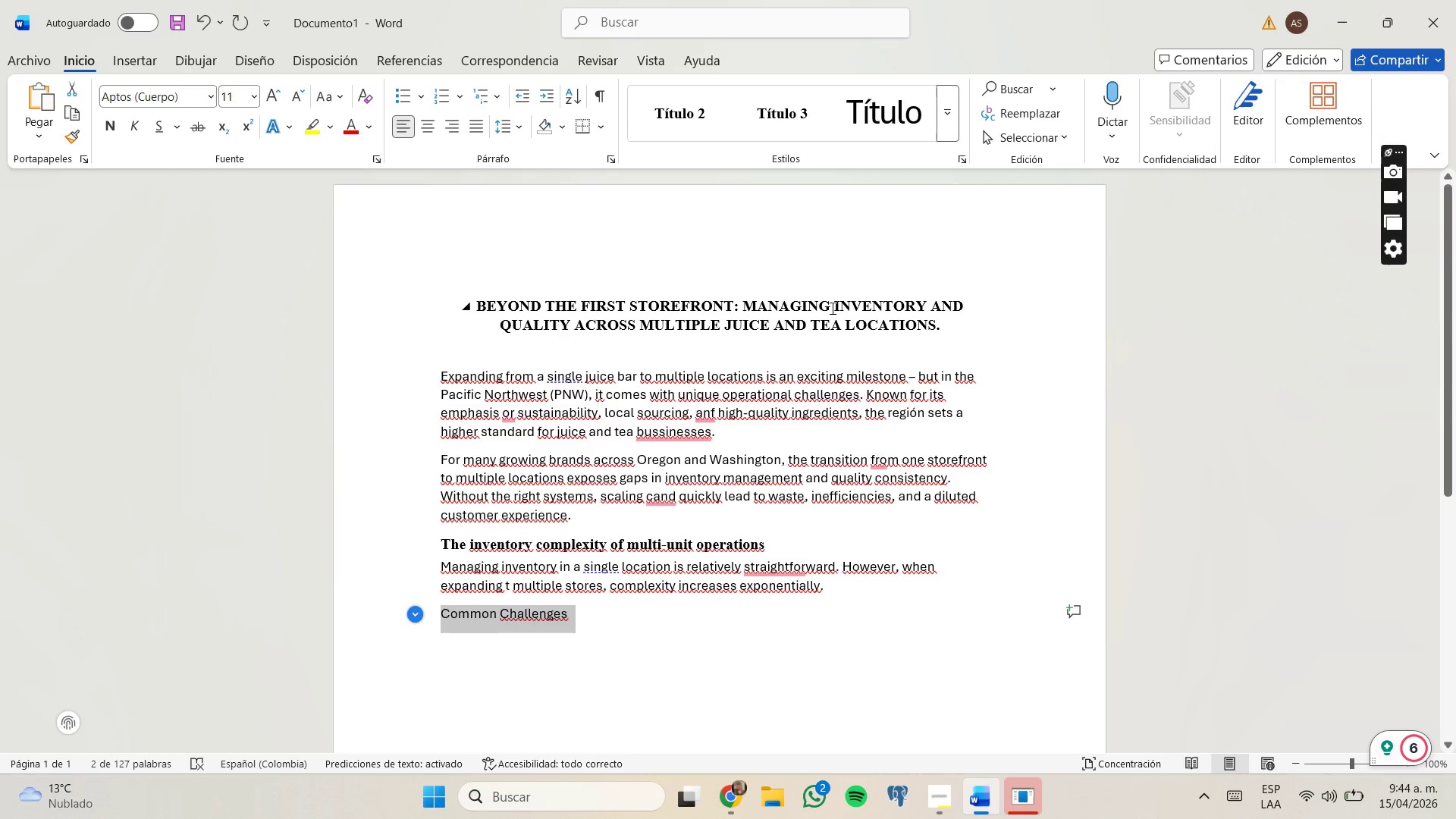 
left_click([777, 118])
 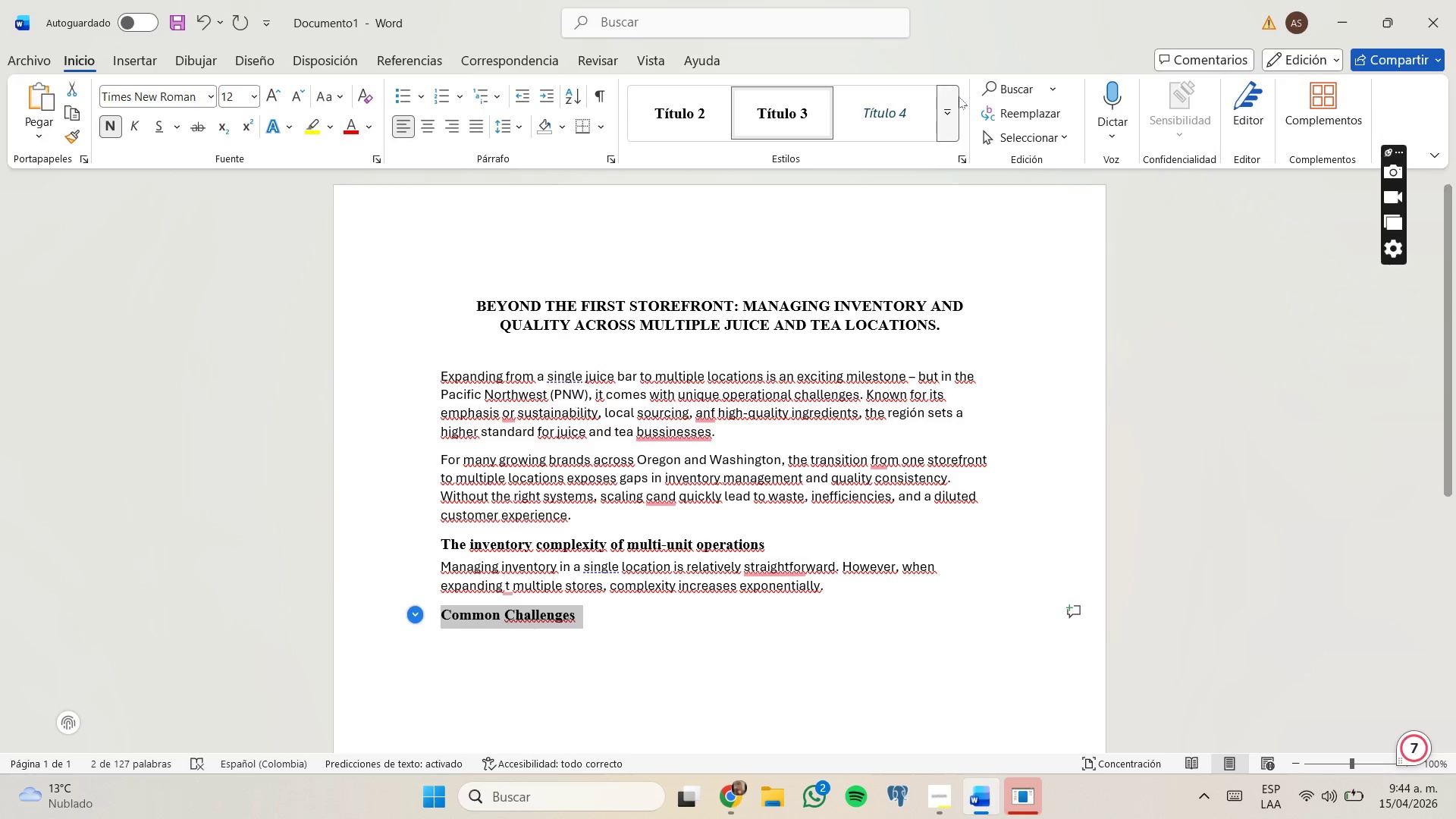 
right_click([790, 108])
 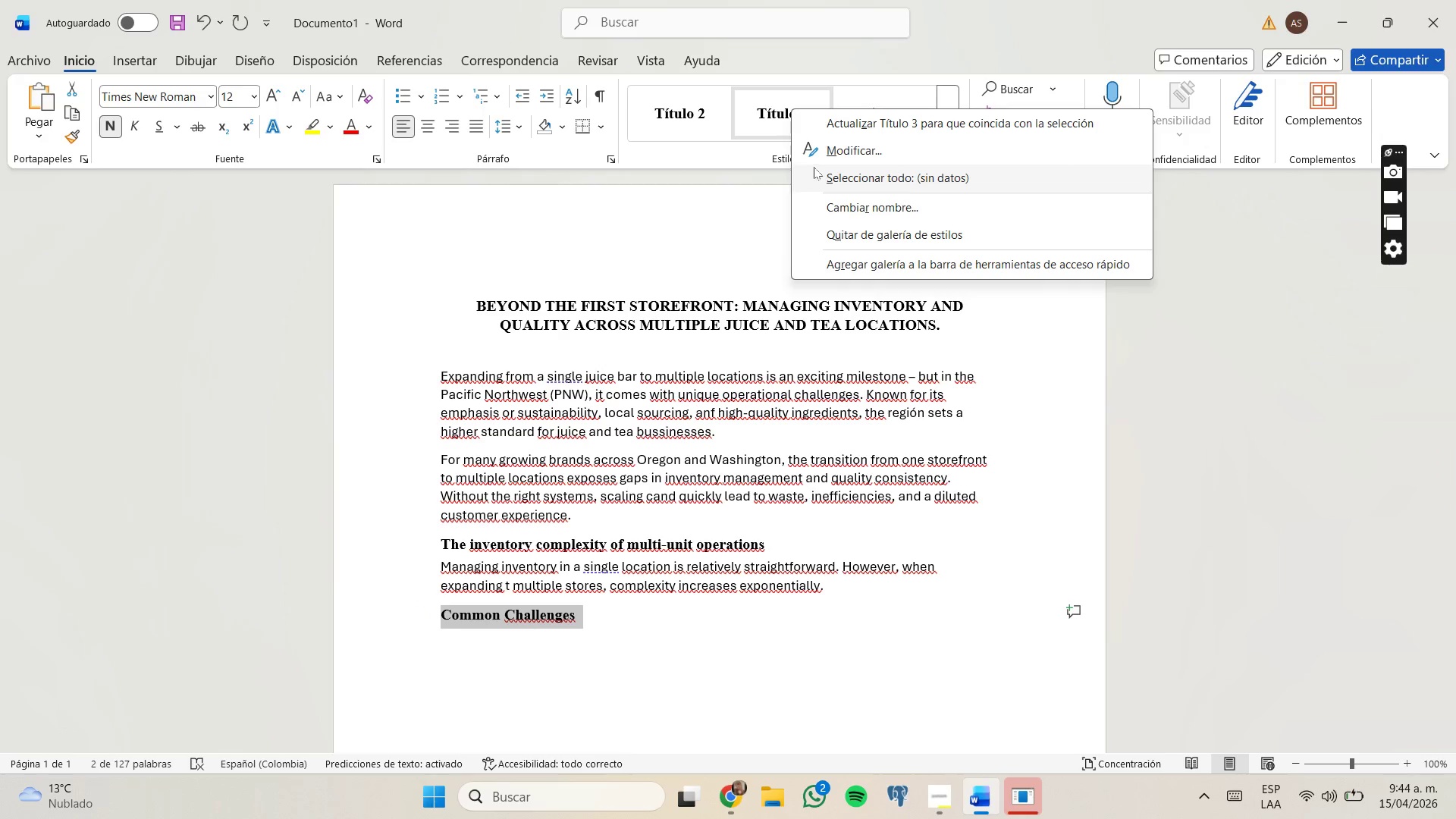 
left_click([820, 158])
 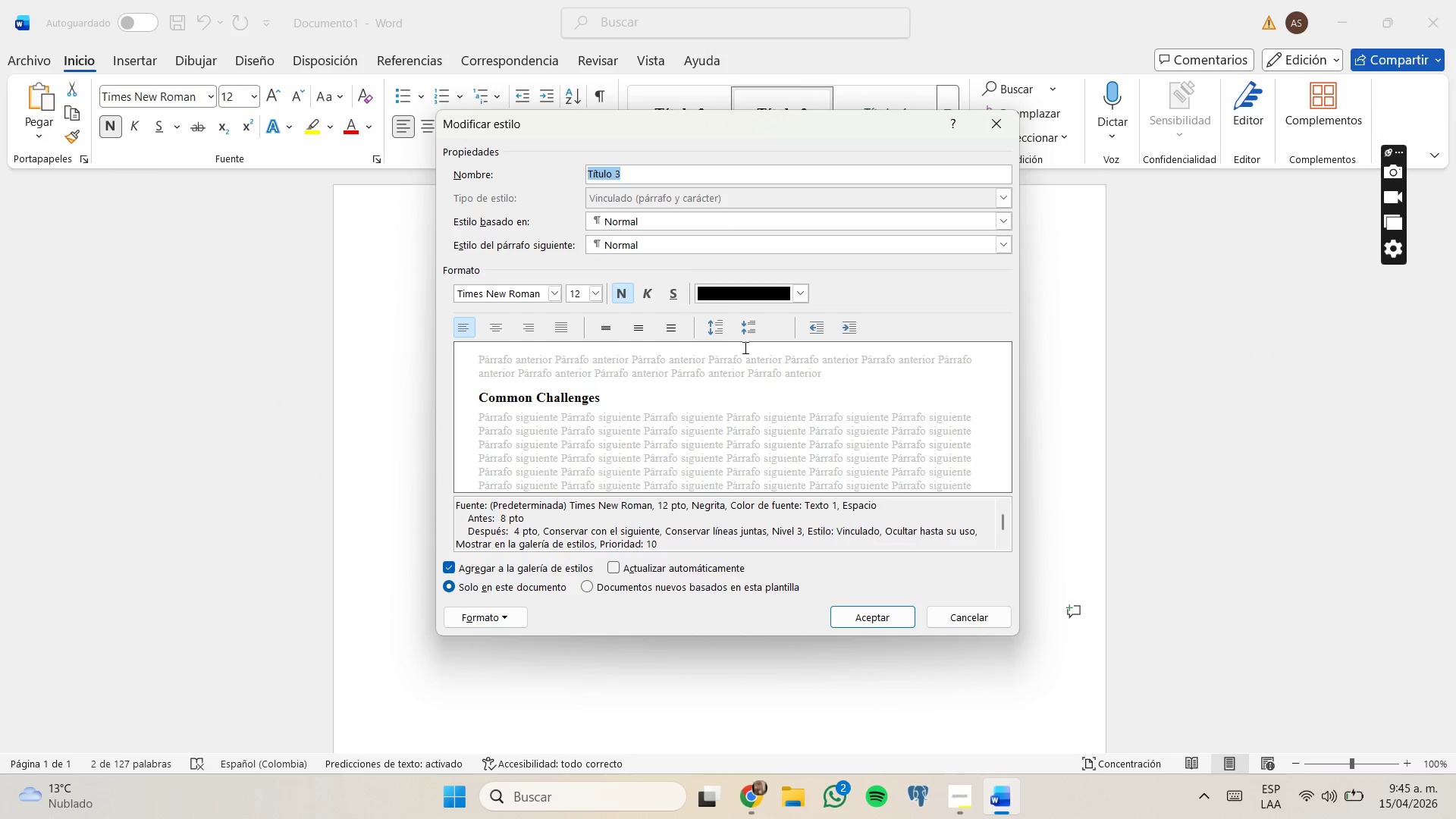 
left_click([850, 330])
 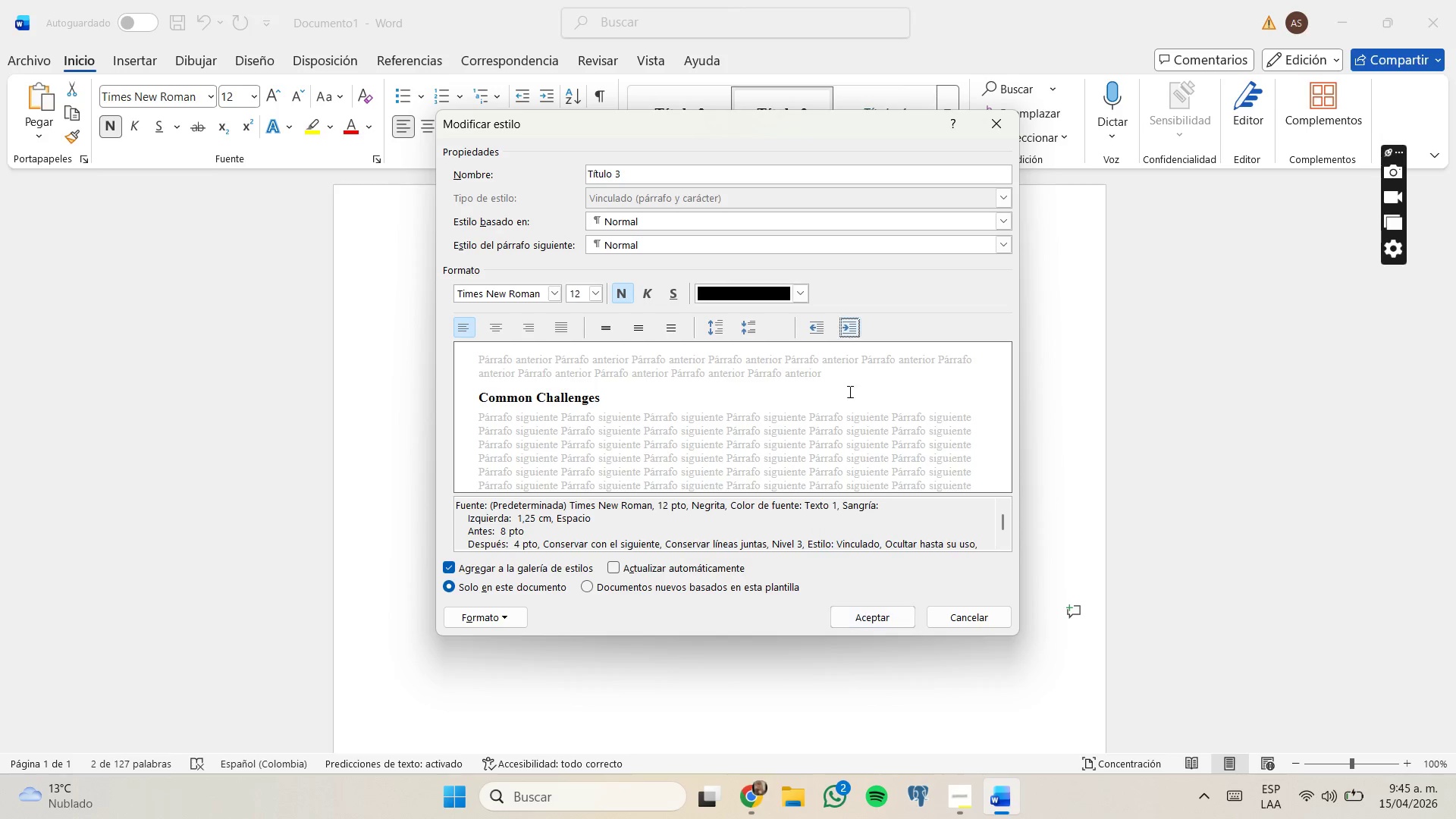 
left_click([849, 330])
 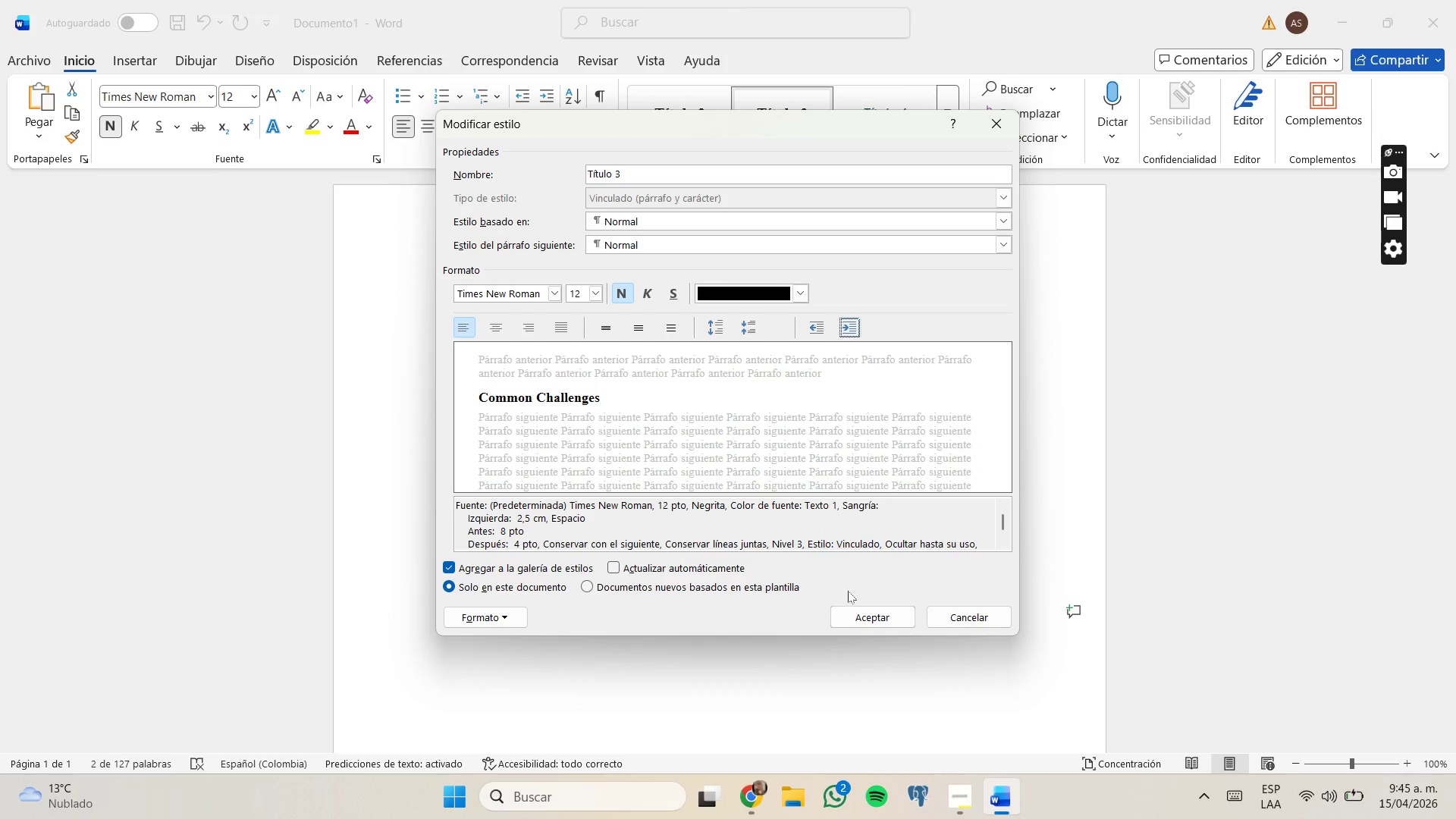 
left_click([851, 613])
 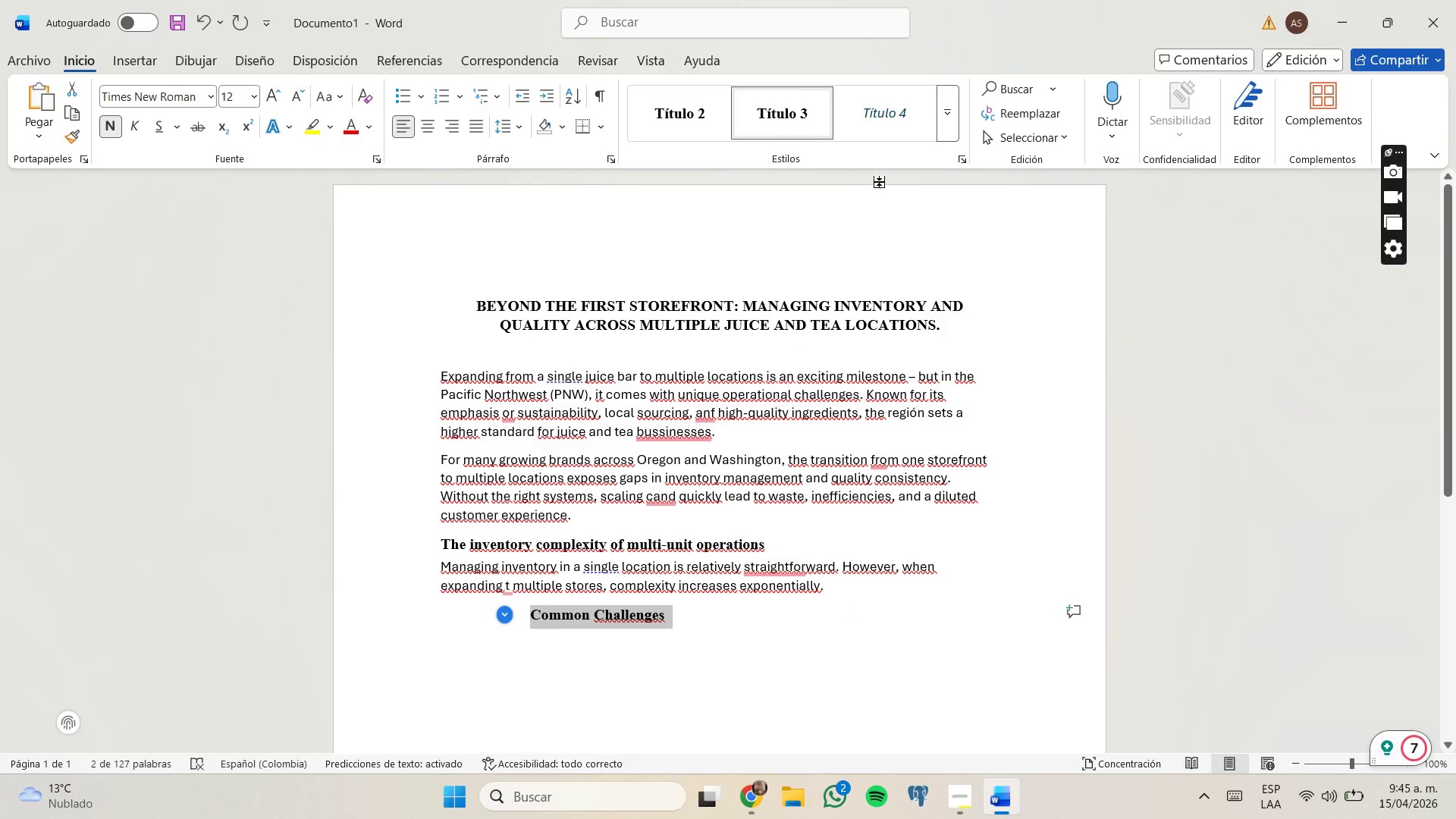 
right_click([808, 114])
 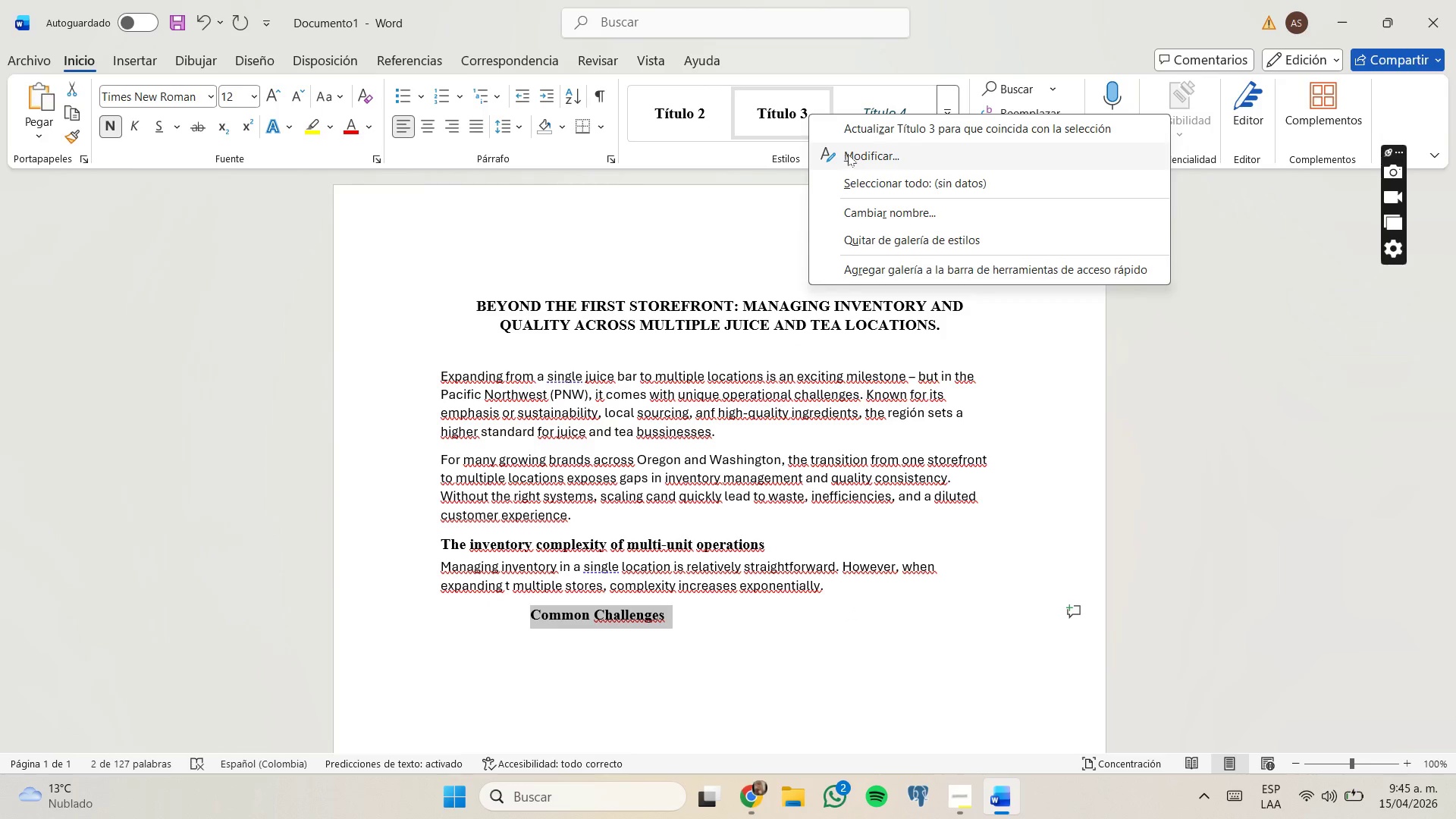 
left_click([852, 151])
 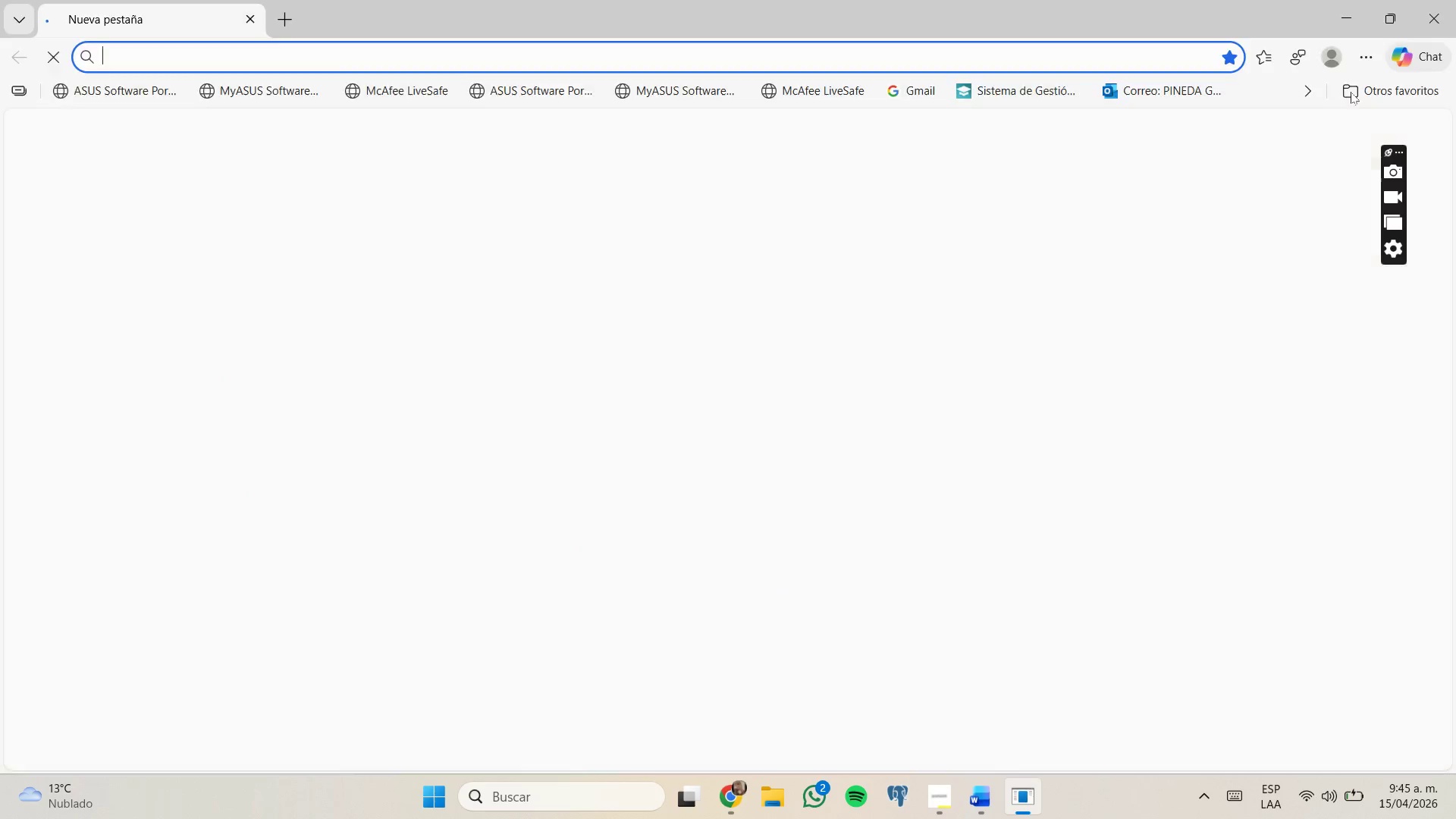 
left_click([1351, 33])
 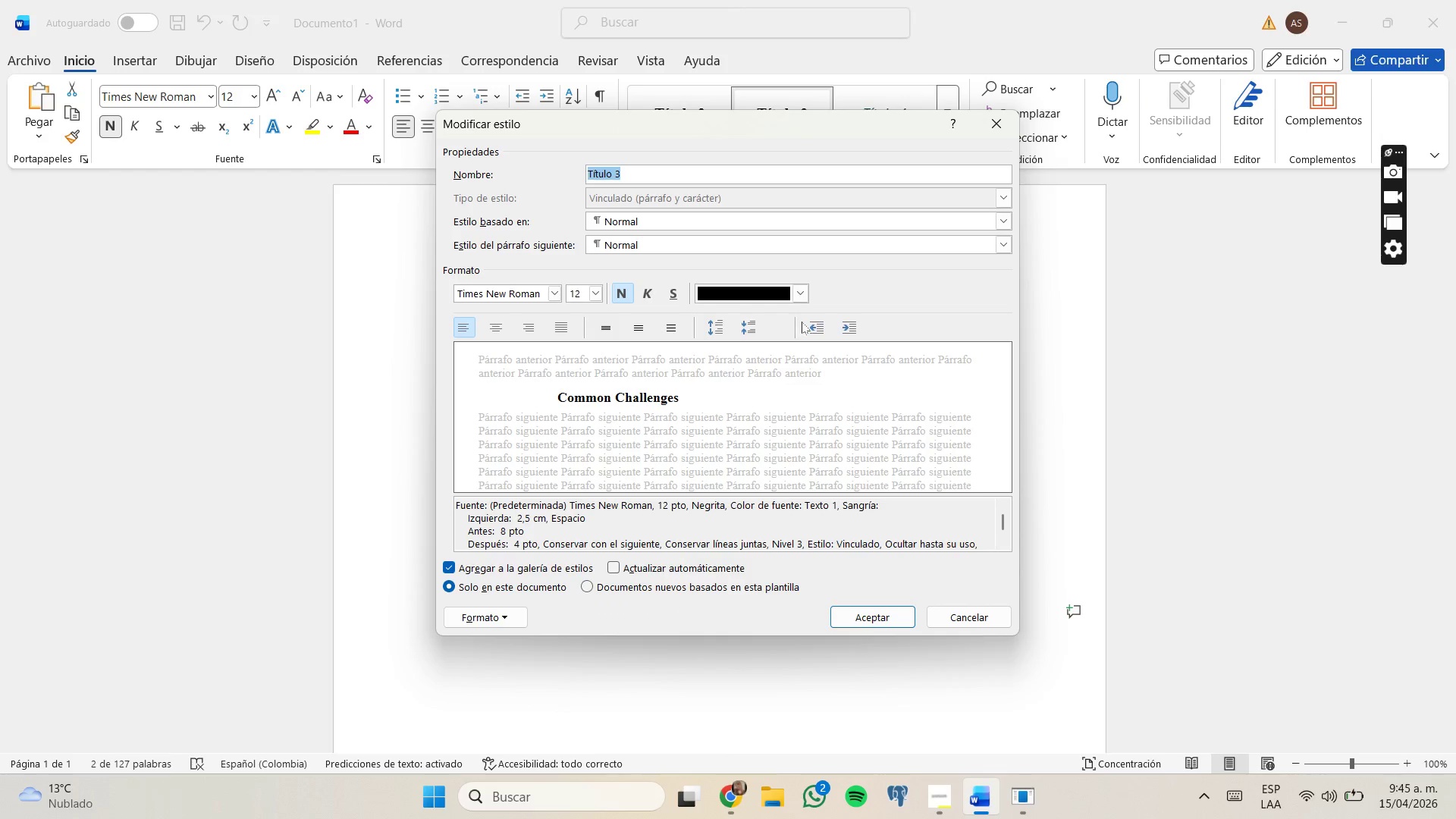 
left_click([816, 326])
 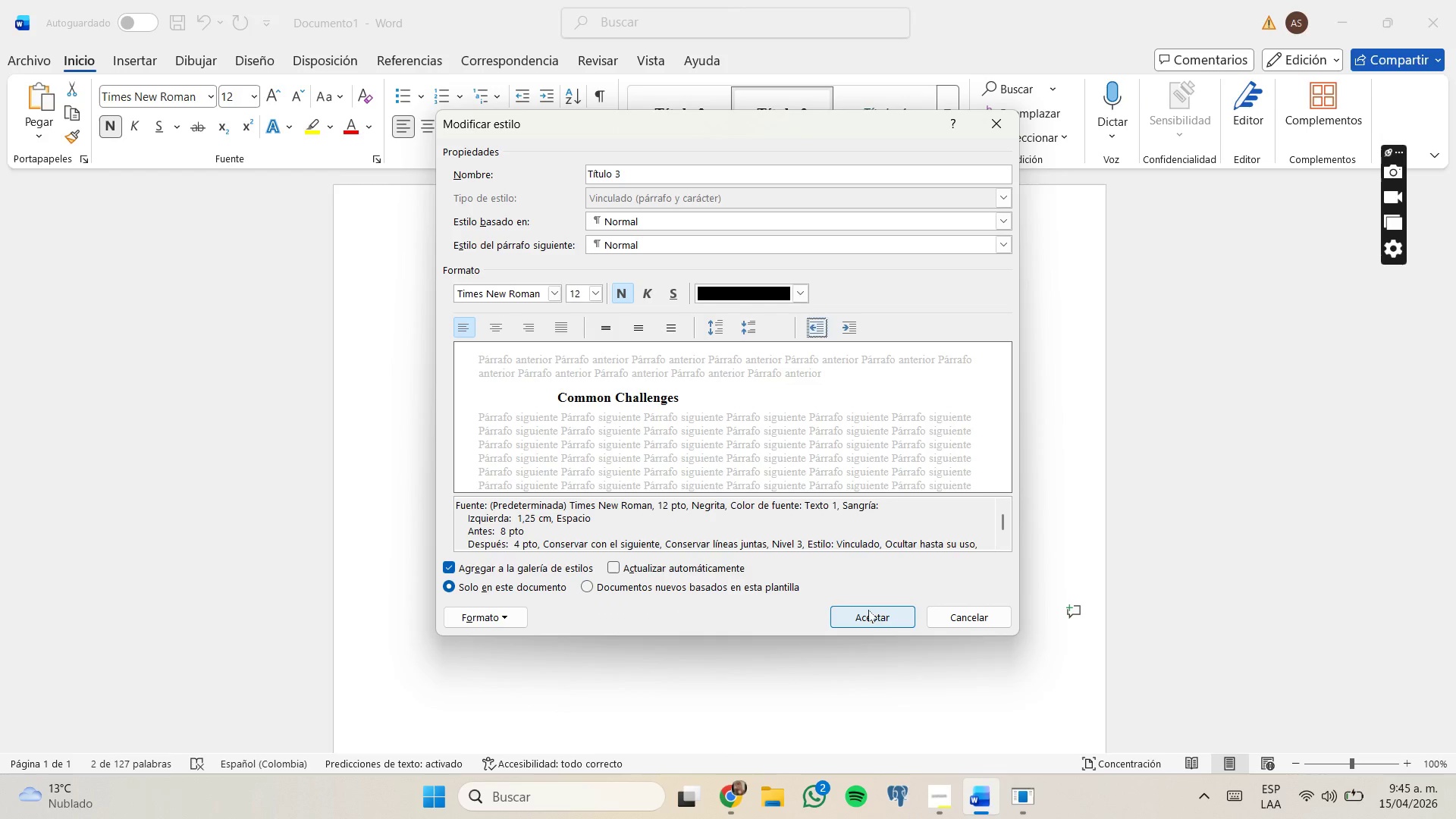 
left_click([868, 614])
 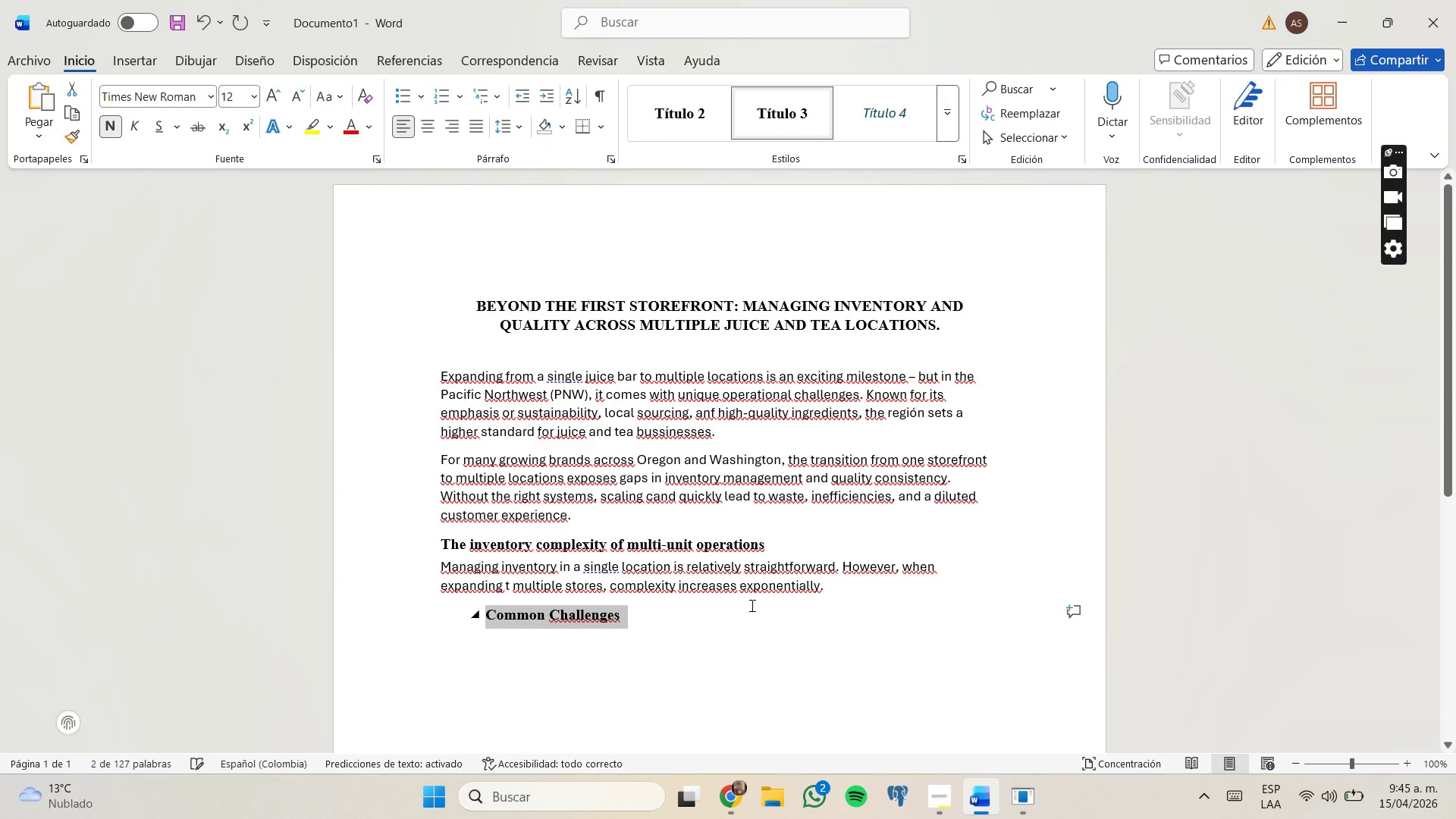 
left_click([722, 592])
 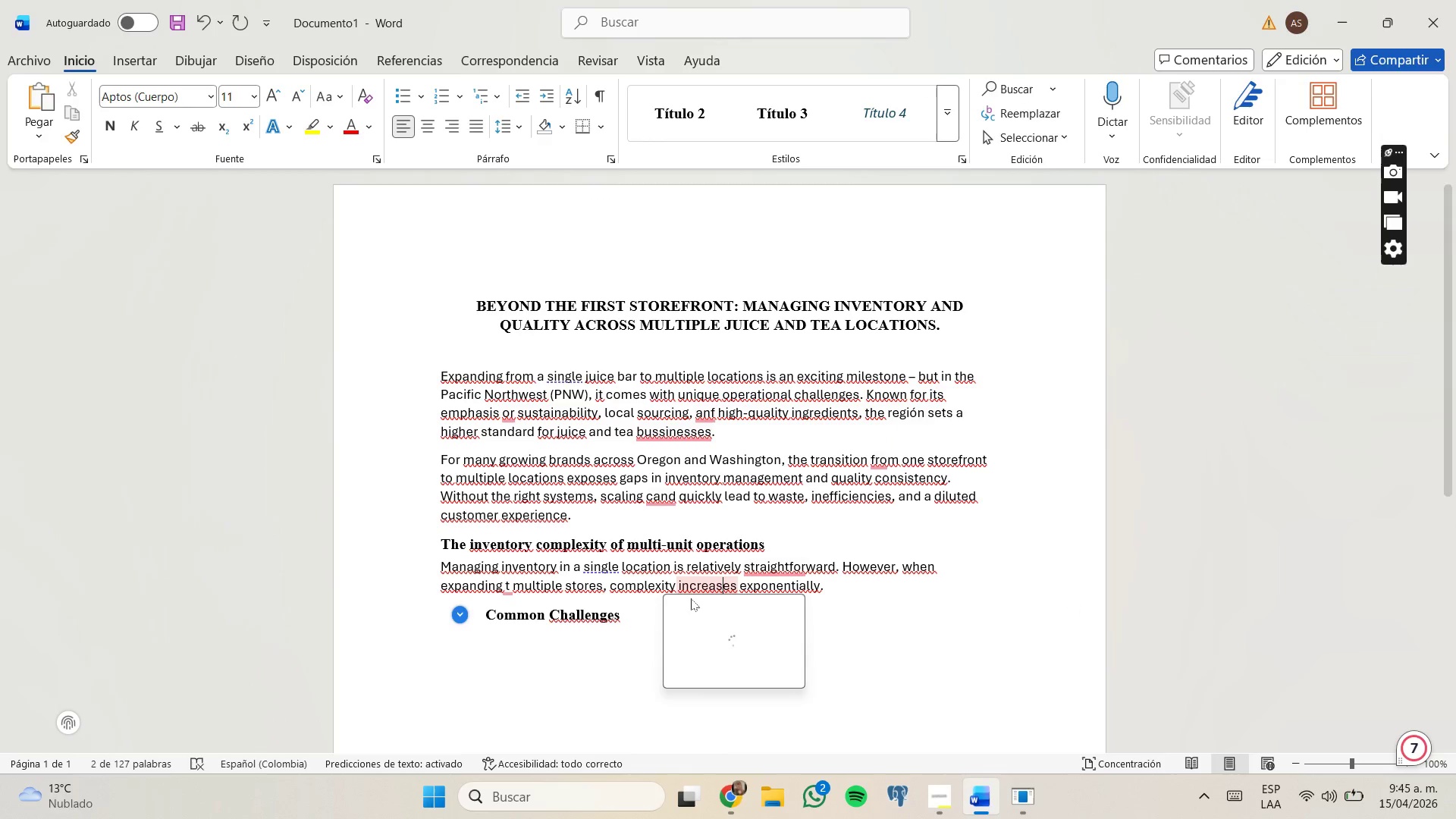 
left_click([648, 596])
 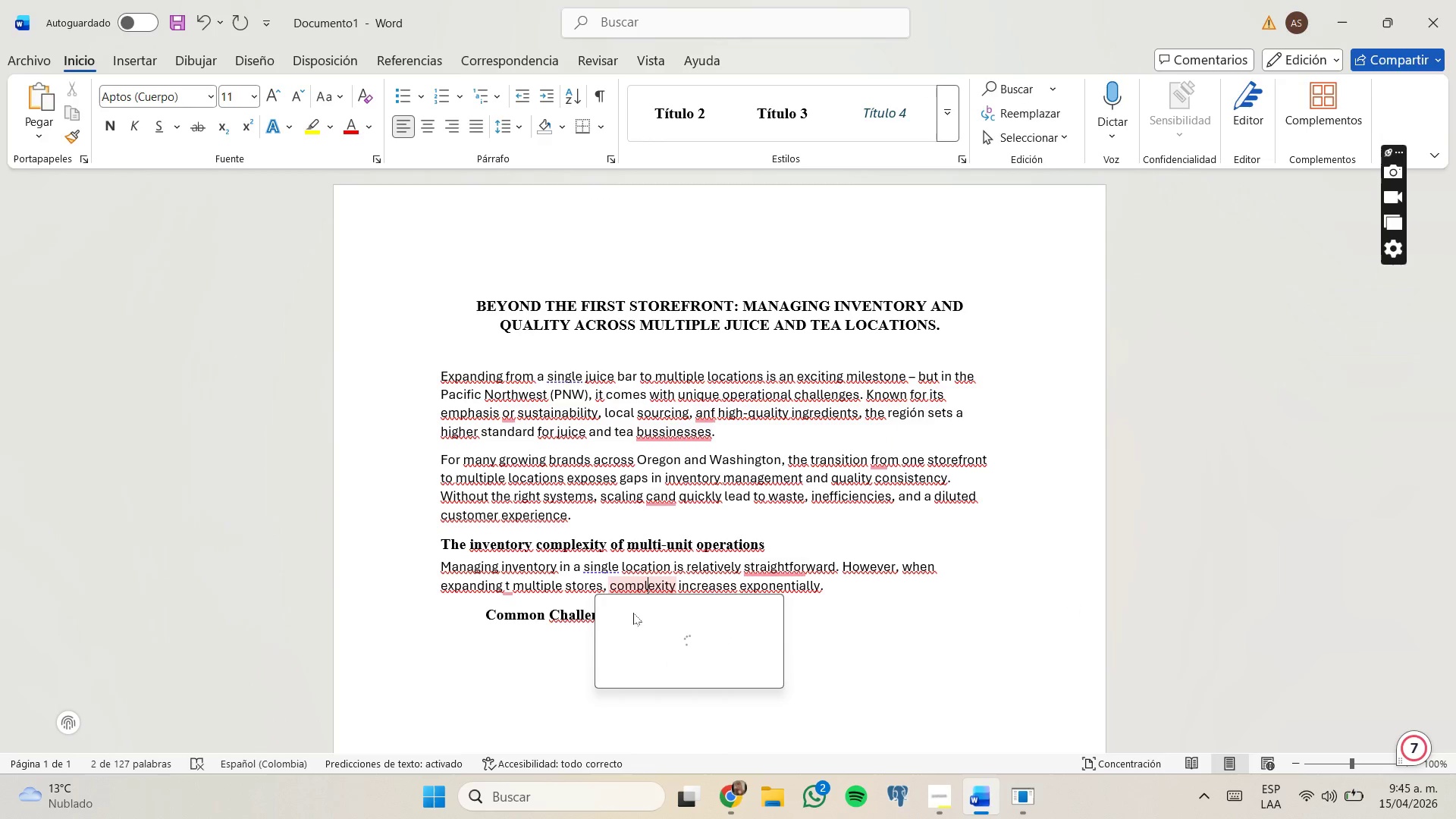 
left_click([950, 633])
 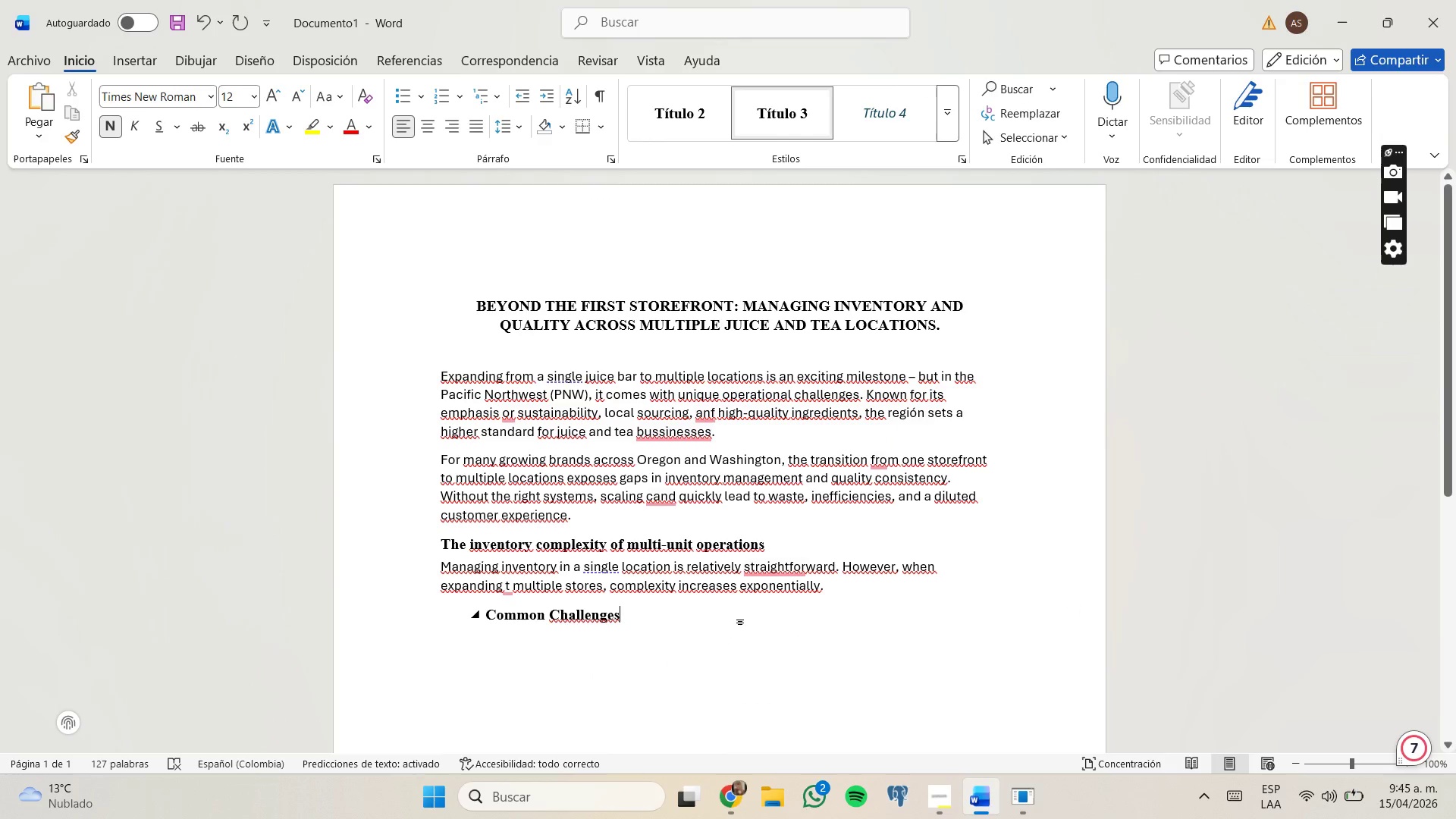 
left_click([731, 614])
 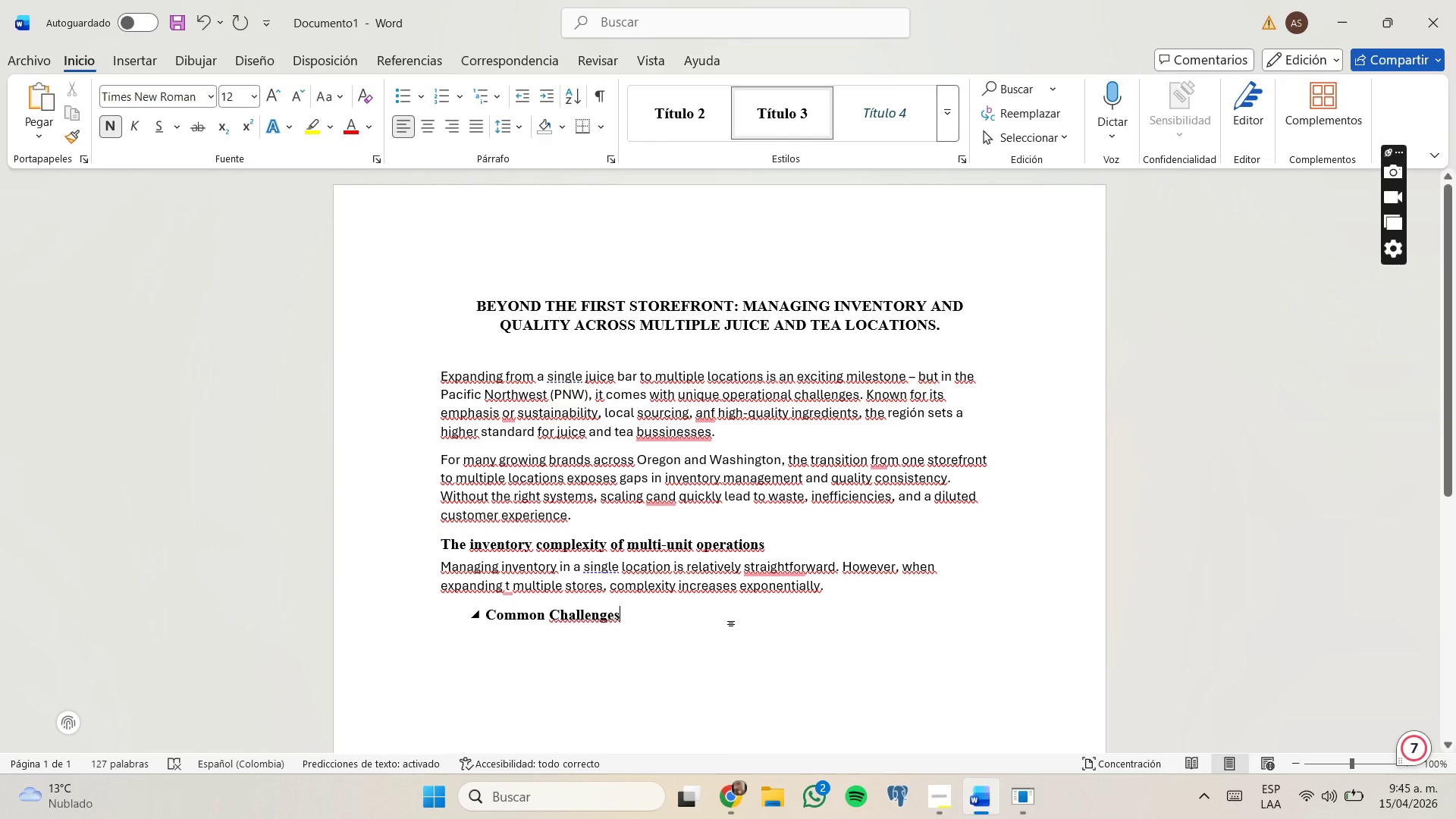 
key(Enter)
 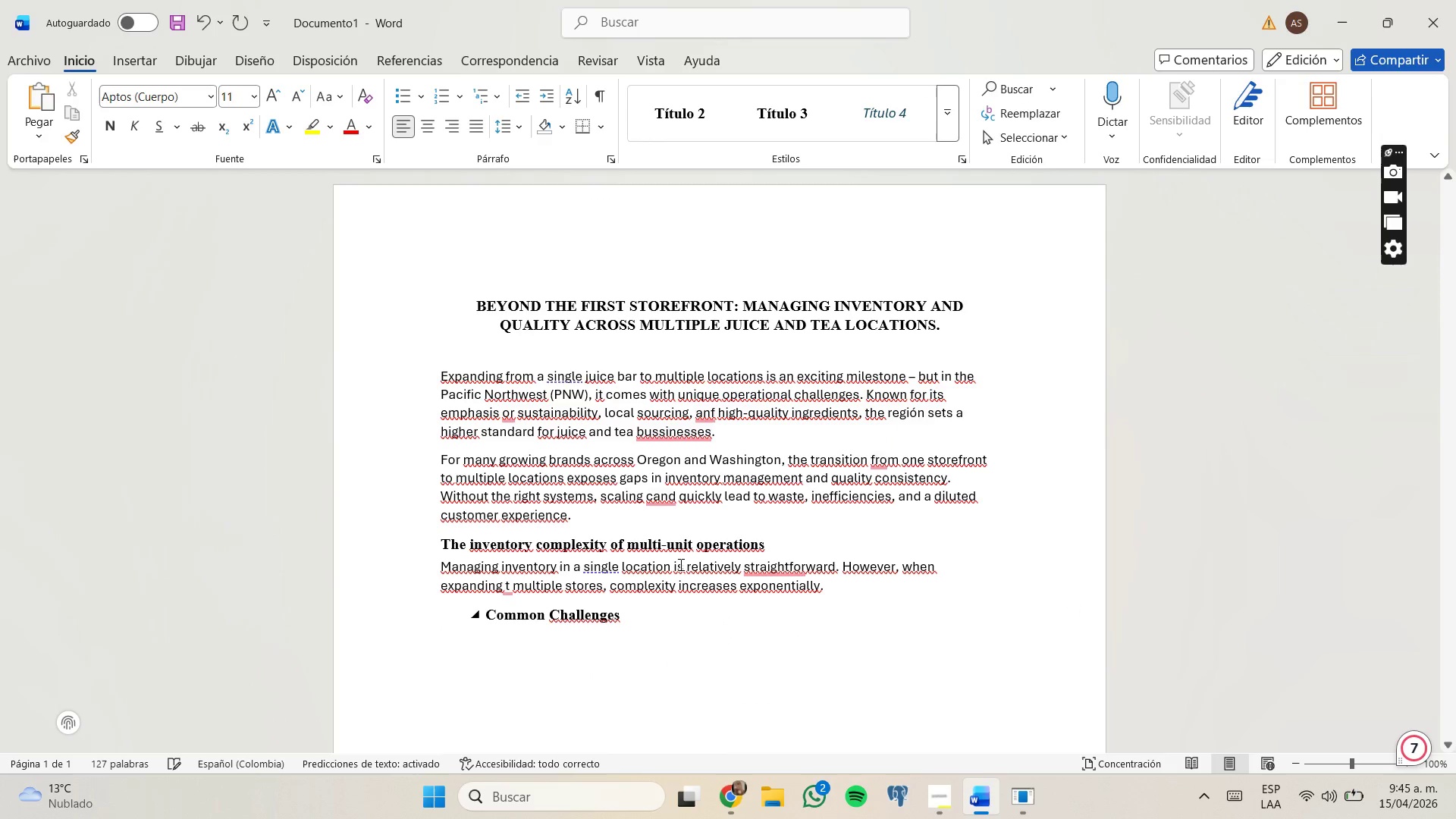 
key(Tab)
 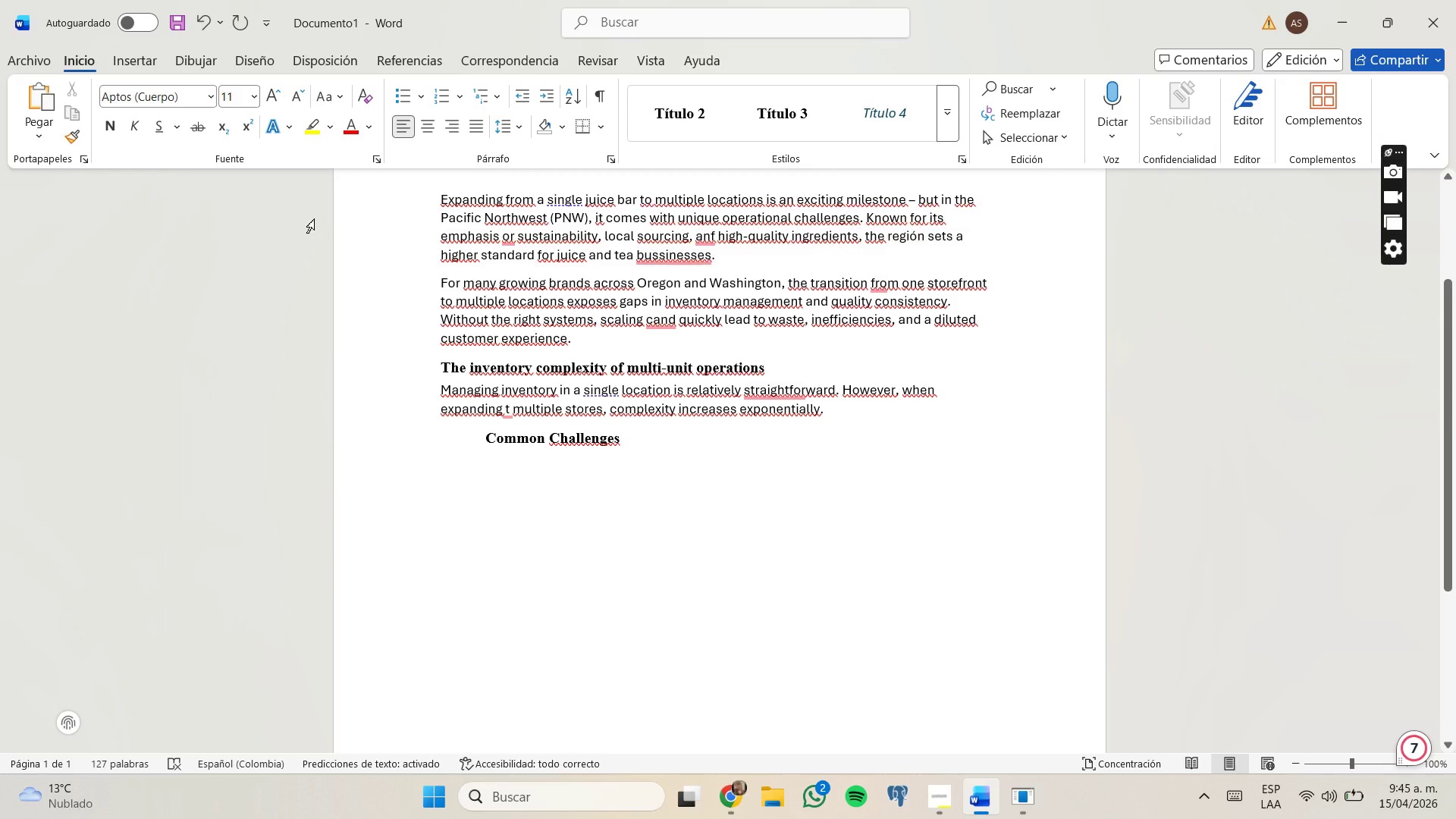 
scroll: coordinate [601, 475], scroll_direction: down, amount: 3.0
 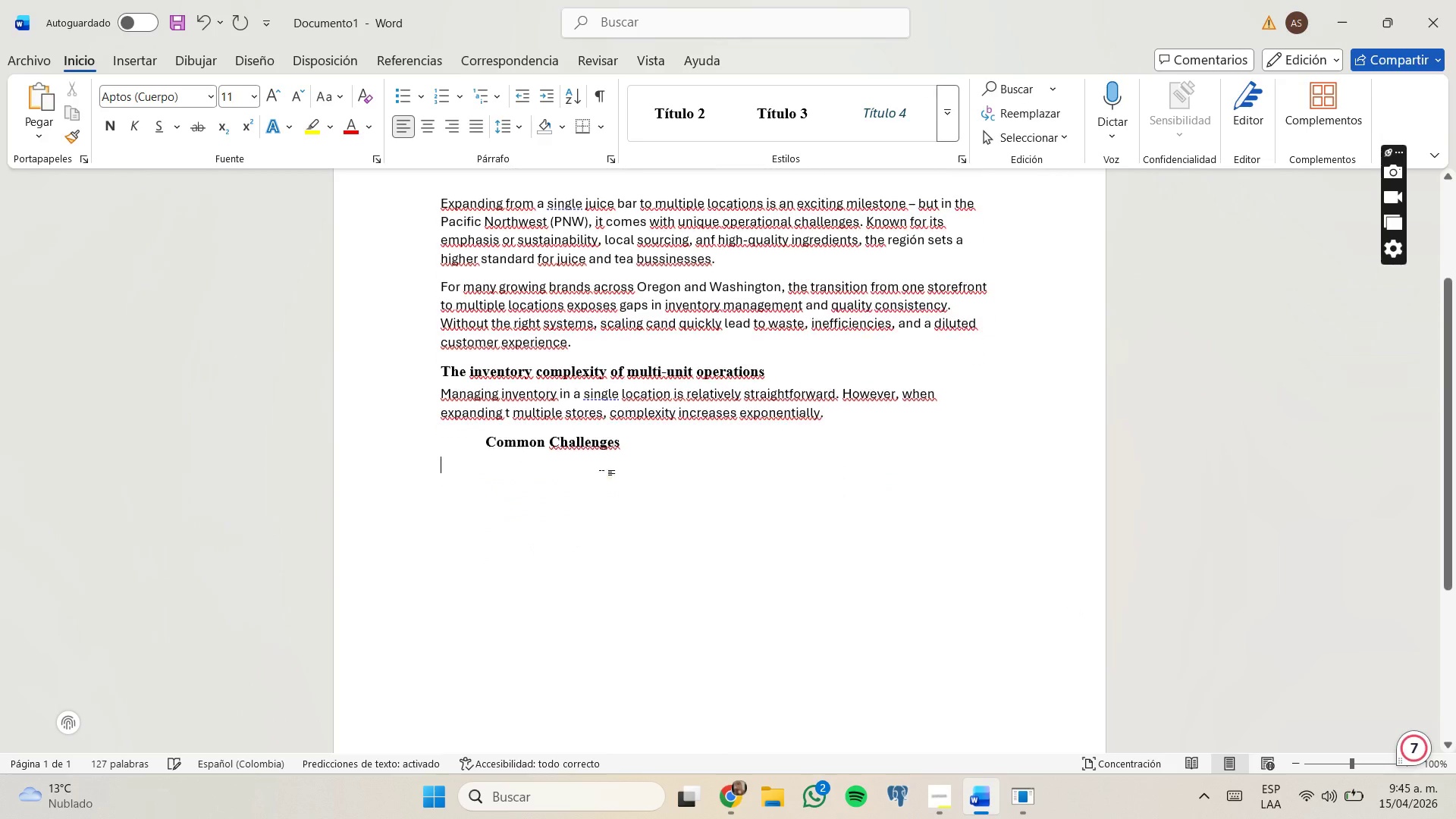 
left_click([410, 95])
 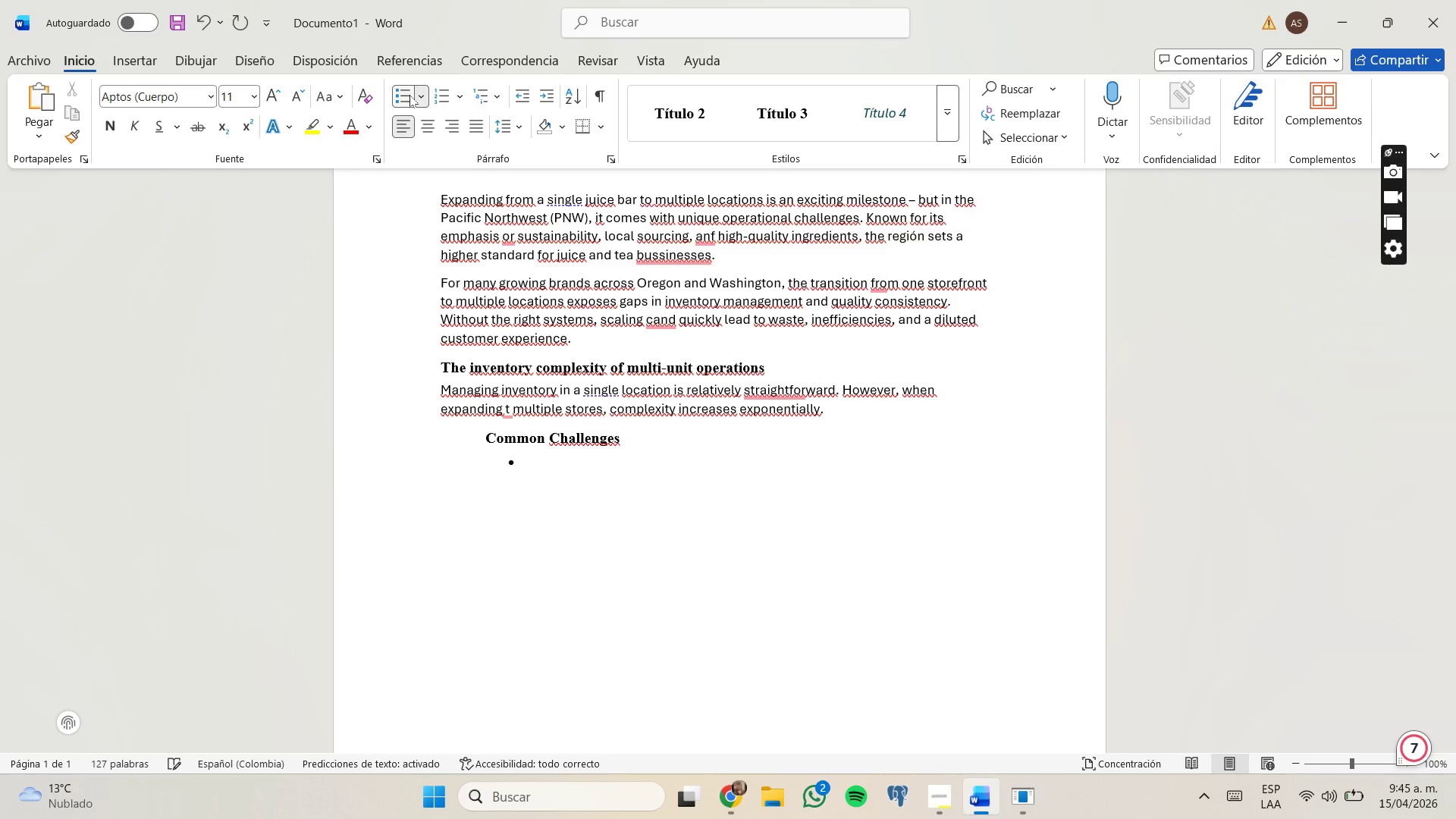 
type(Inconsistent stock leveld)
key(Backspace)
type(s across locations)
 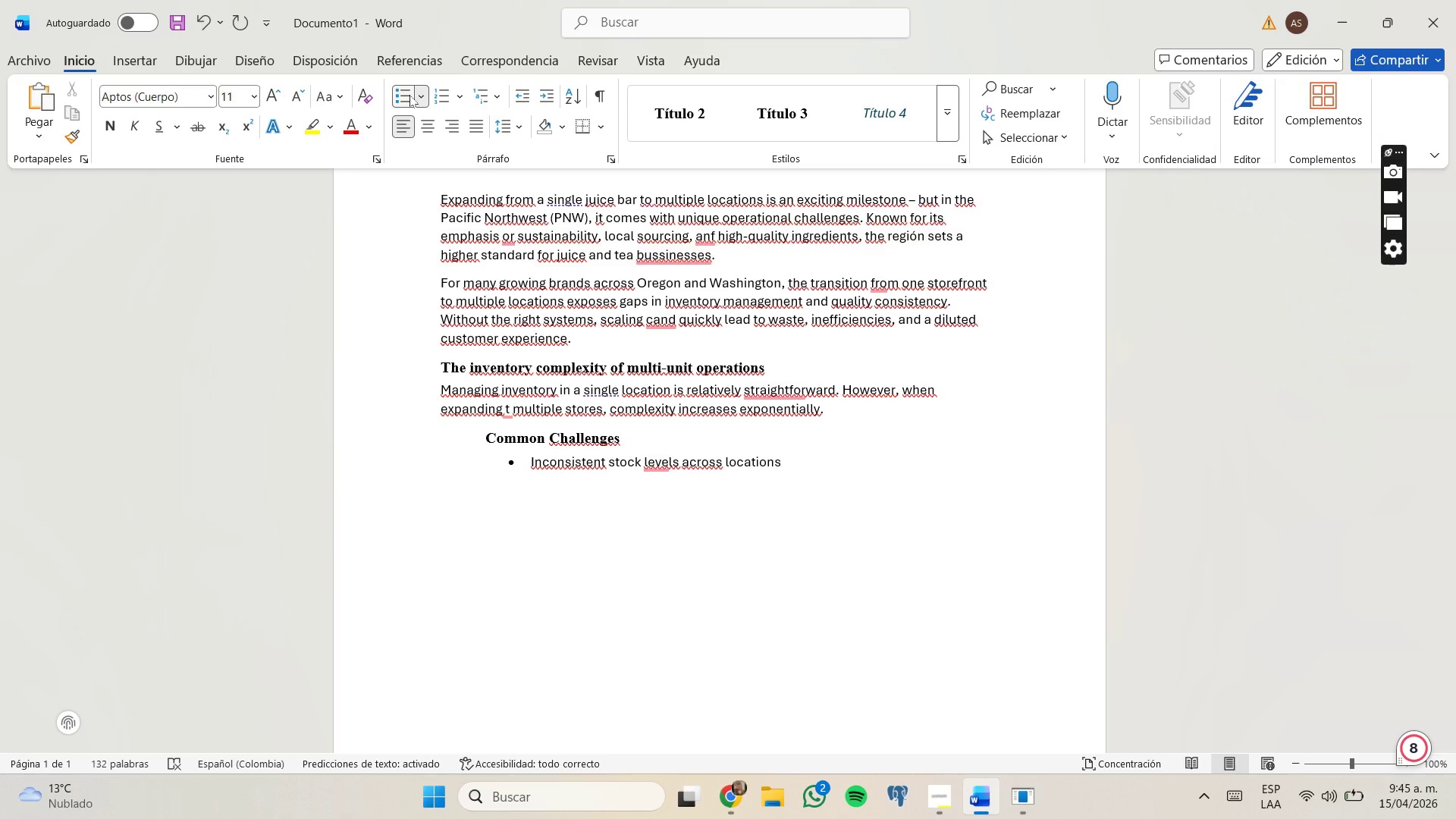 
key(Enter)
 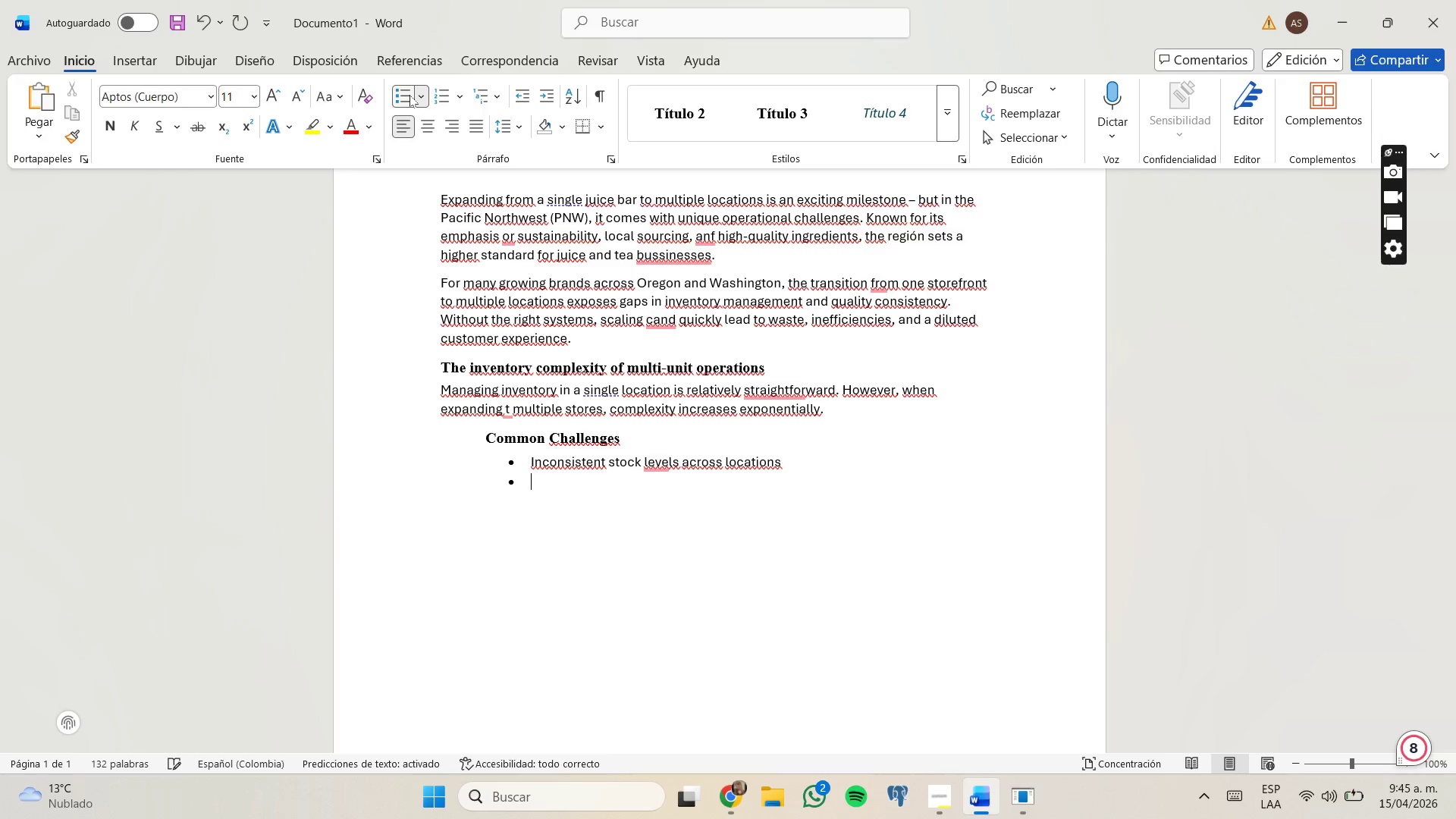 
type(Ingredient spoilage due to poo)
 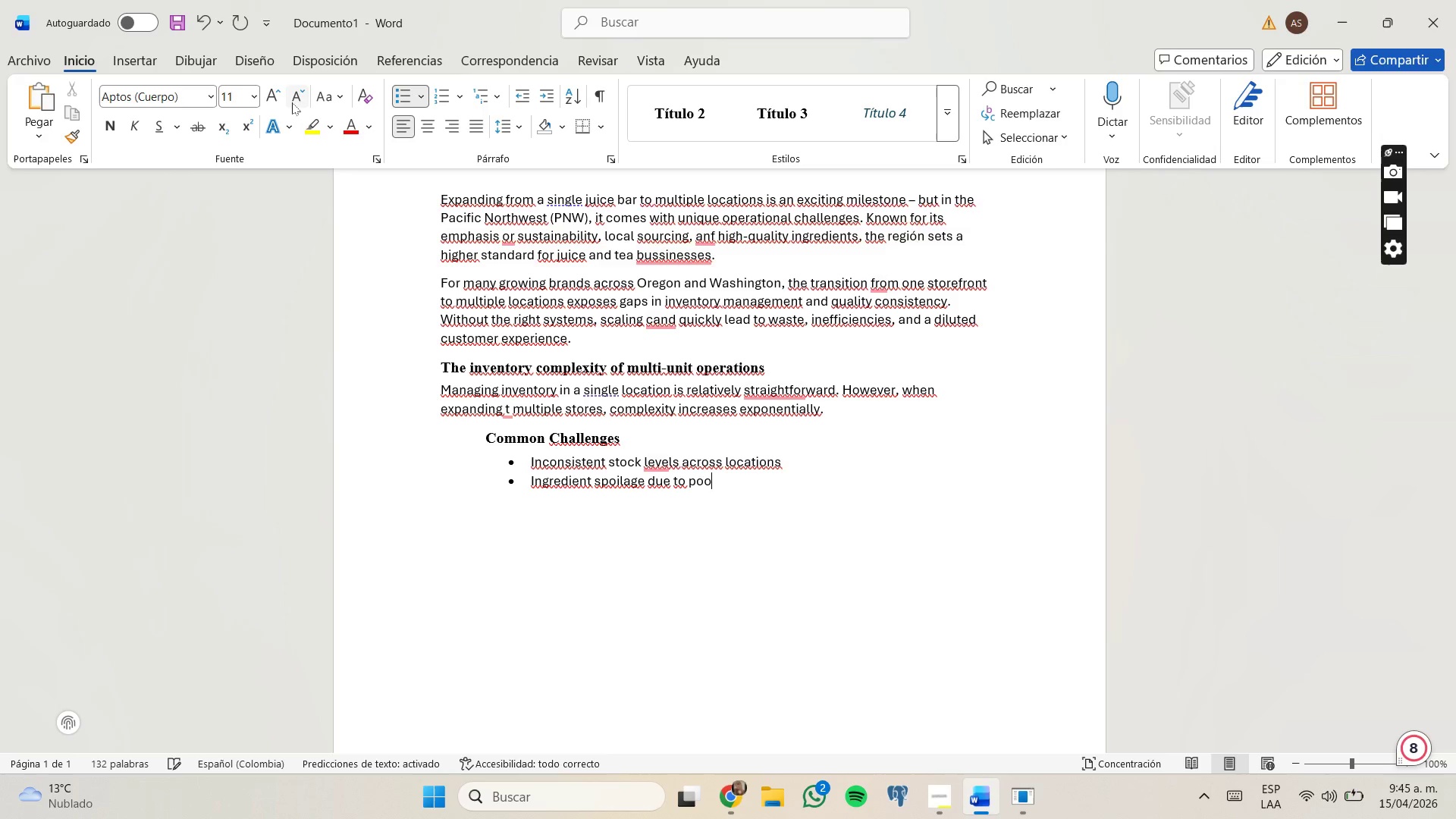 
type(r forecasting)
 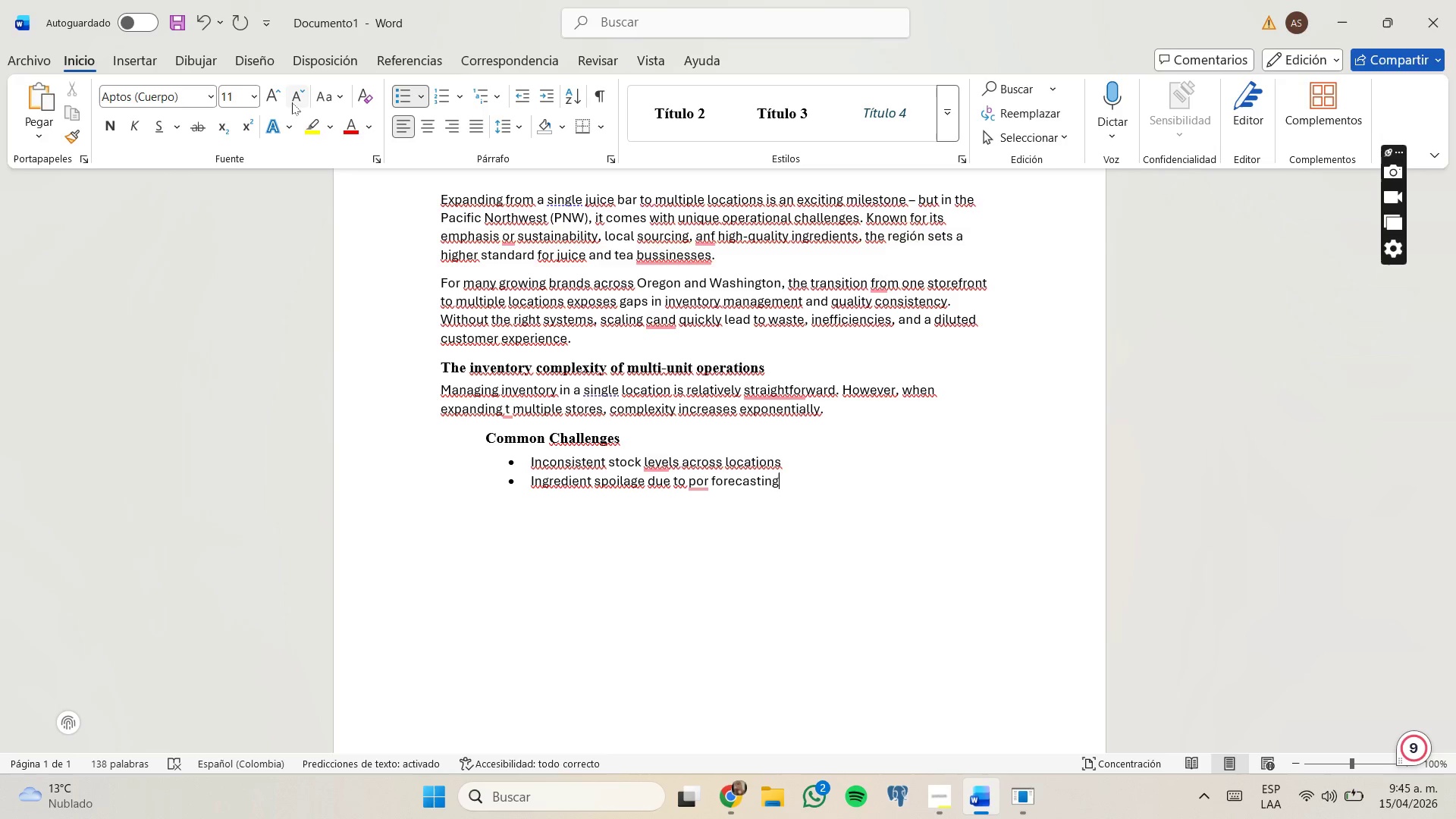 
key(Enter)
 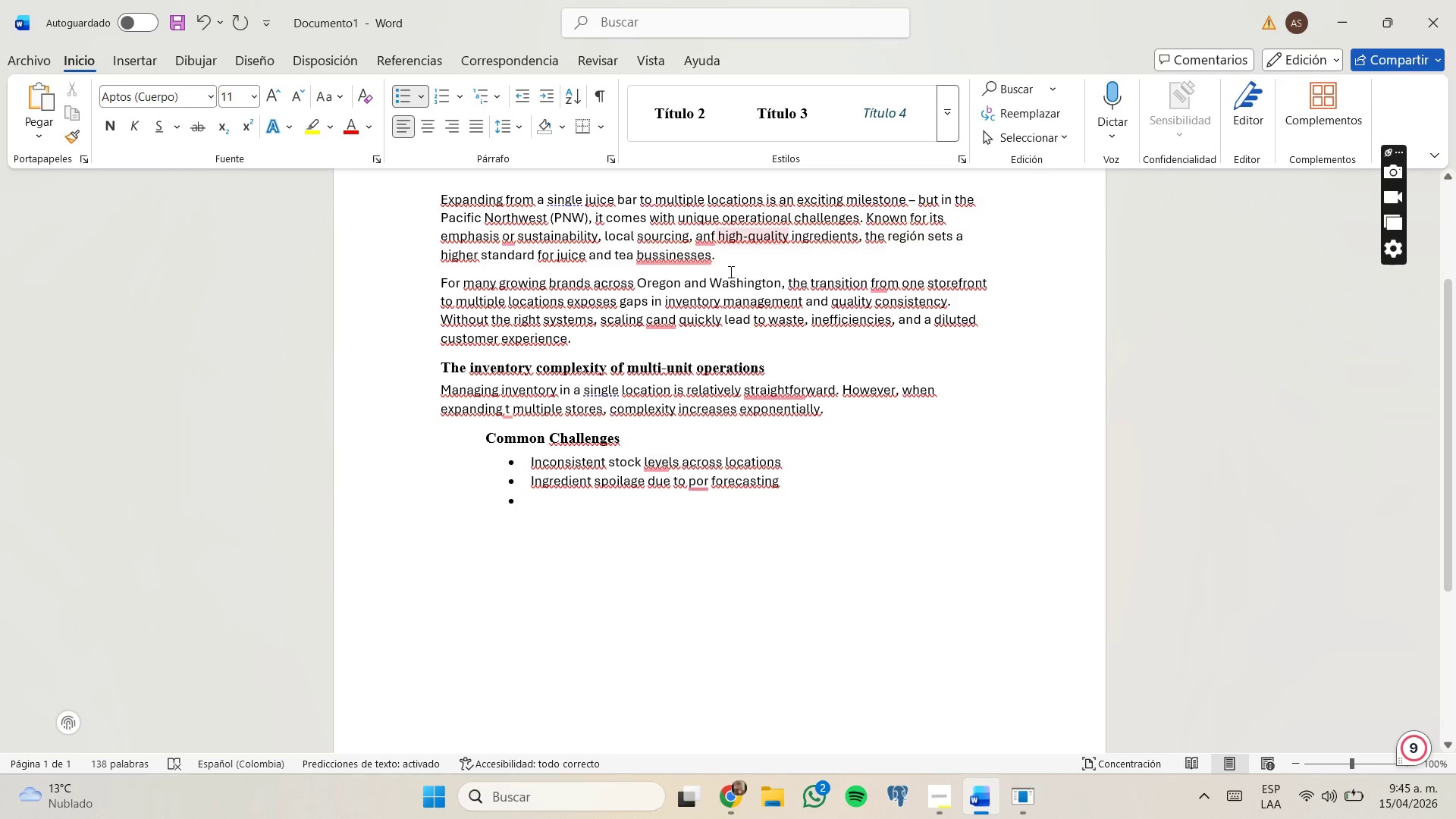 
left_click([704, 490])
 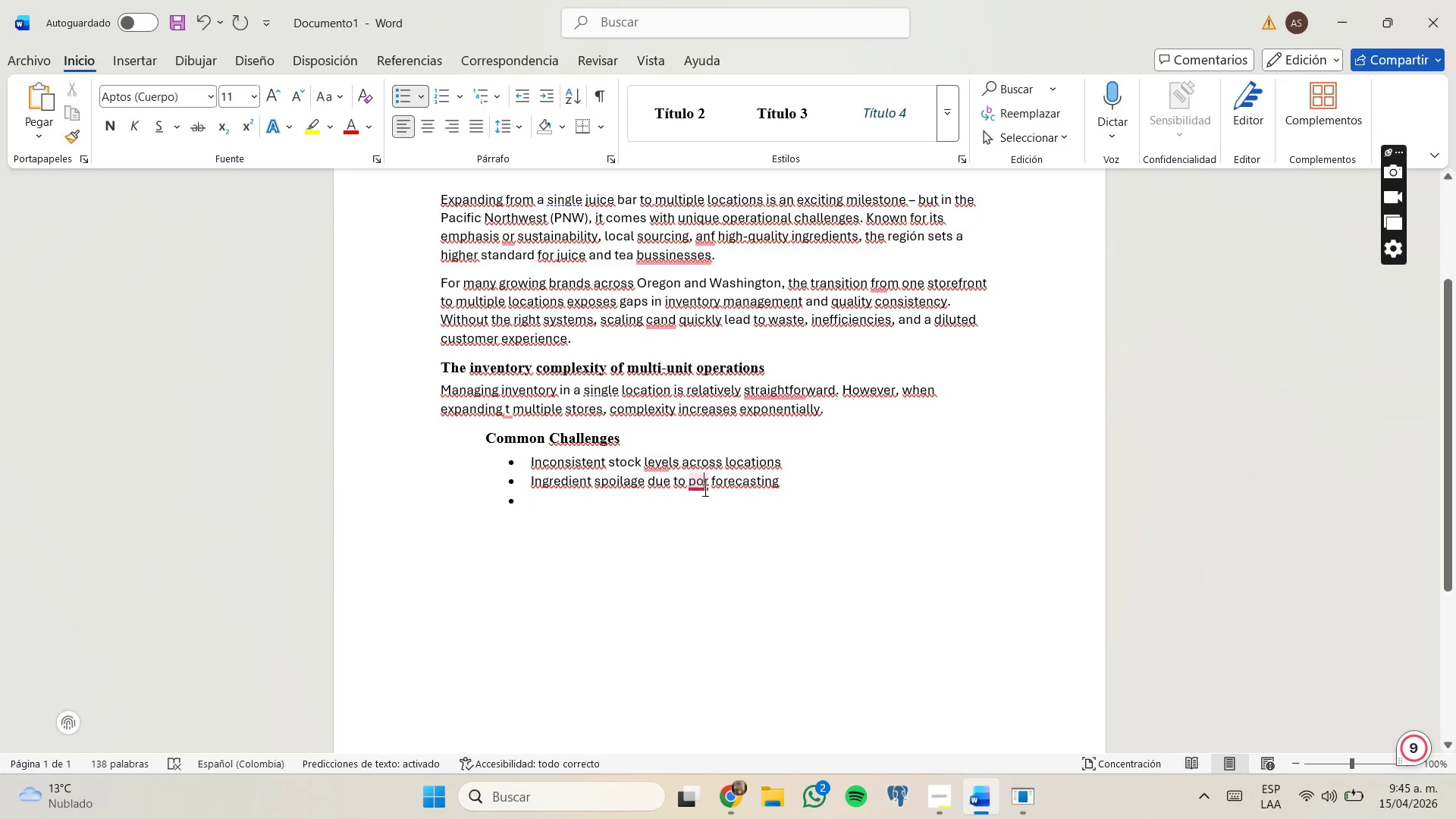 
key(O)
 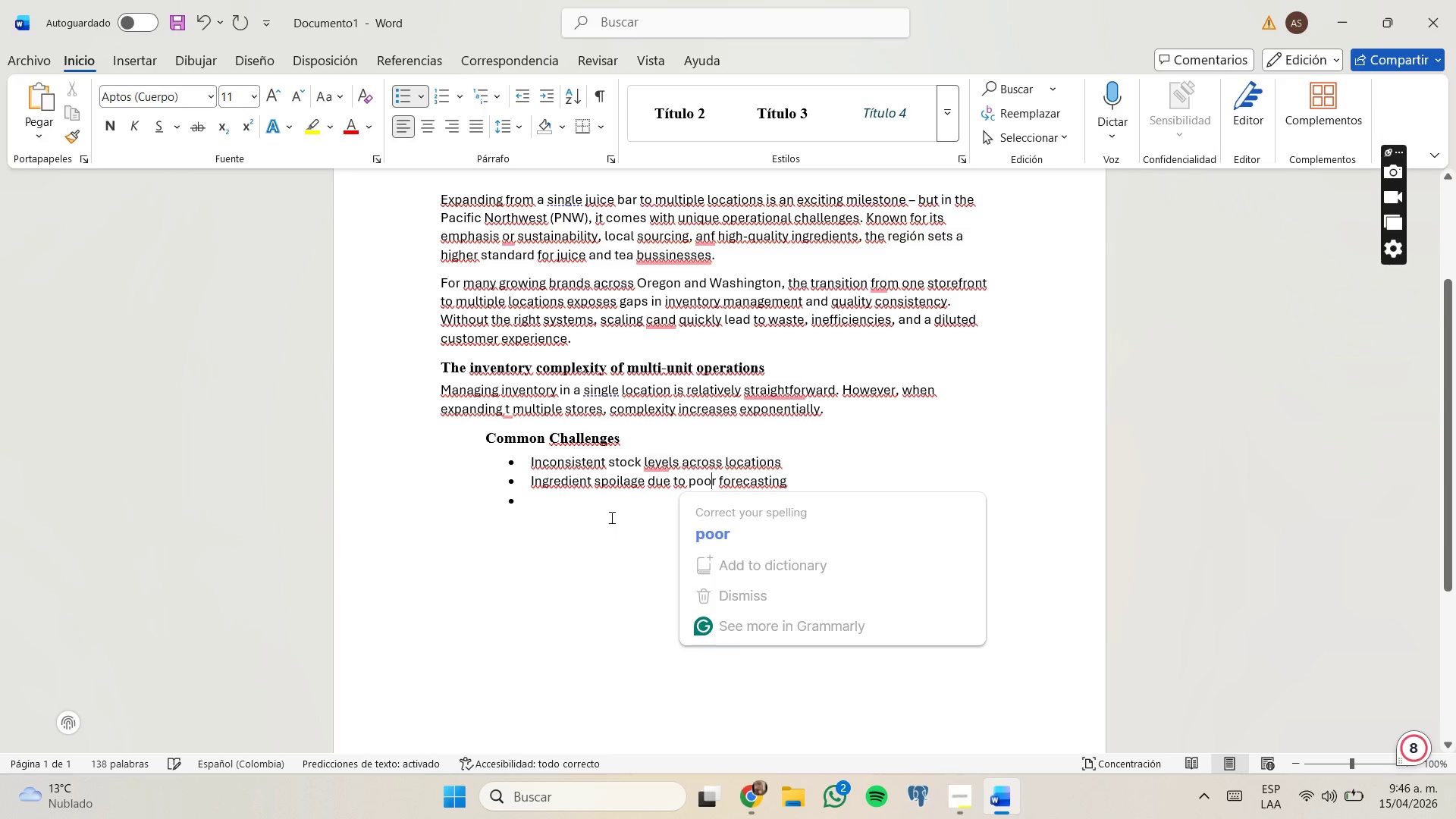 
left_click([592, 504])
 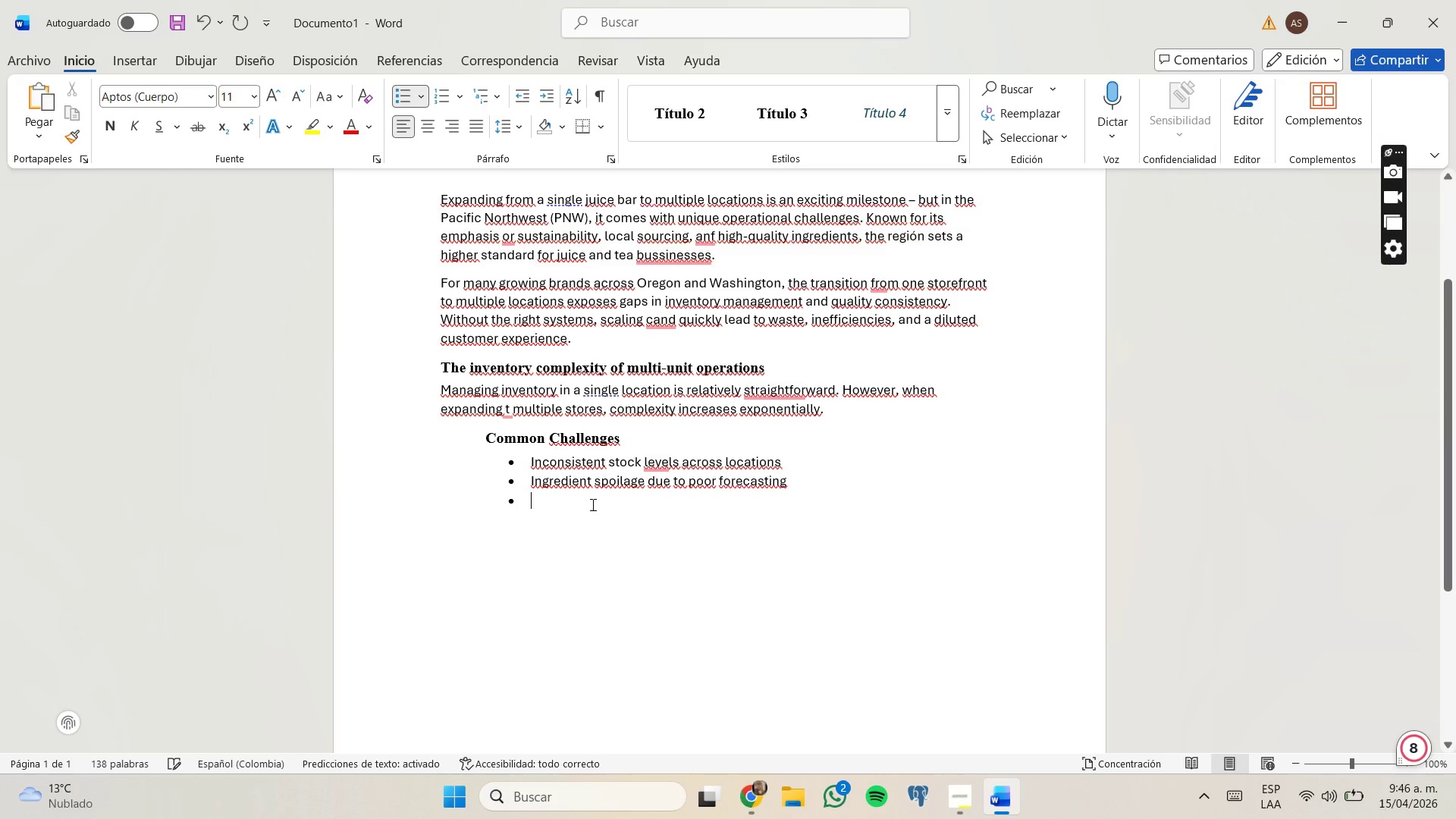 
type(Lack of centralized trackinh)
key(Backspace)
type(g)
 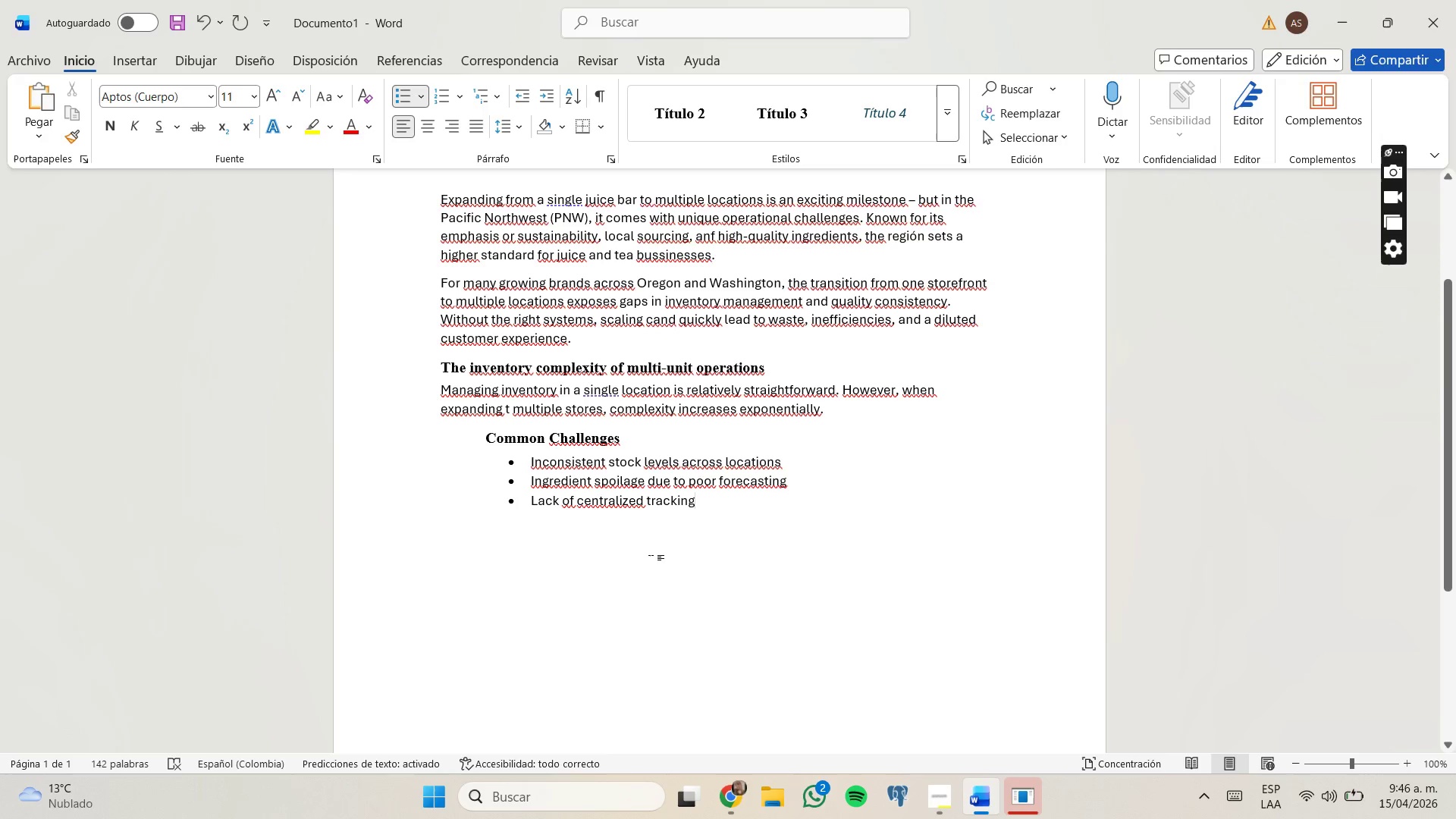 
key(Enter)
 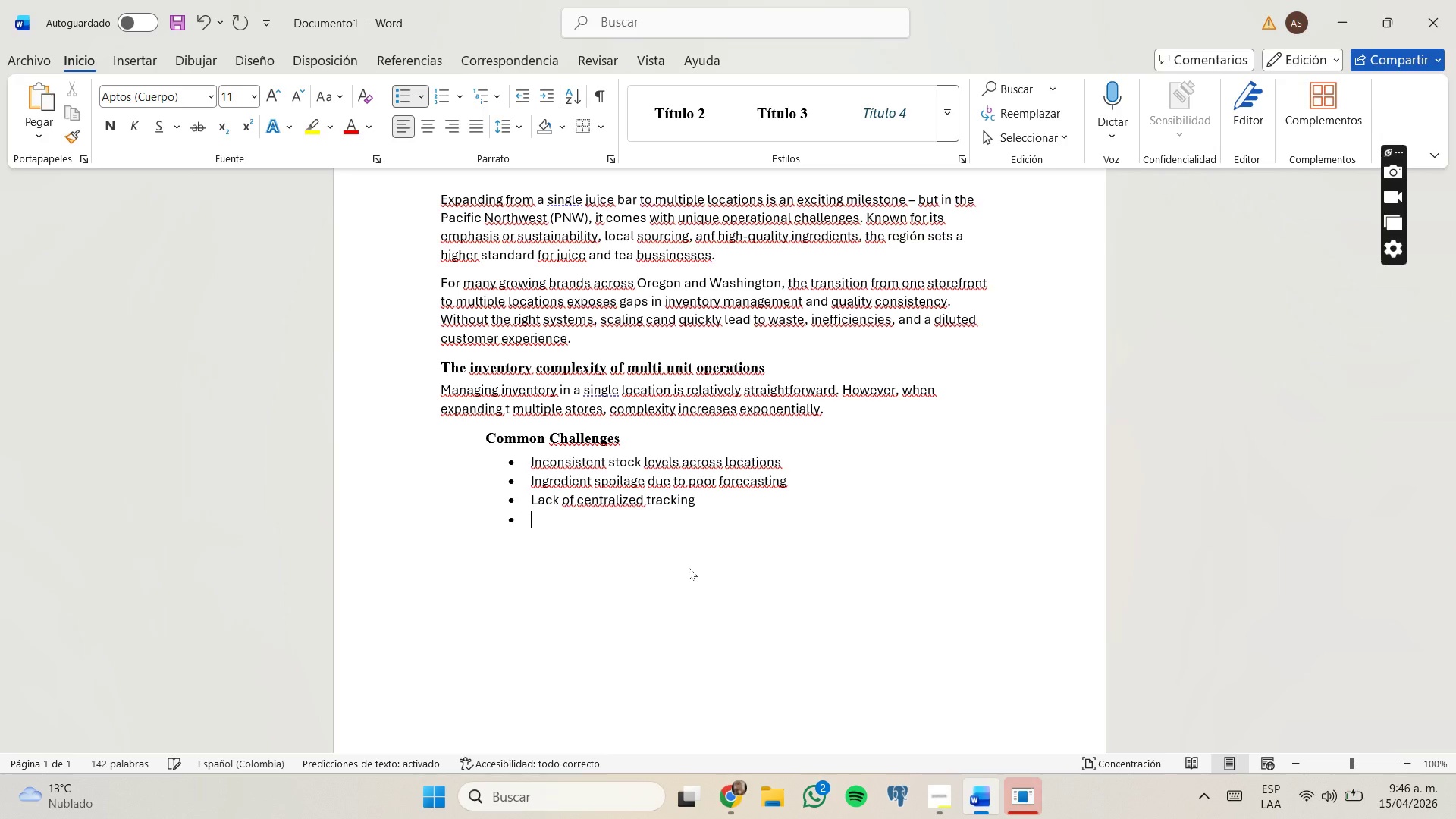 
key(Backspace)
key(Backspace)
key(Backspace)
type(Many PNW juice bars rely on POS su)
key(Backspace)
type(ystems like Square and T)
key(Backspace)
type(toast)
 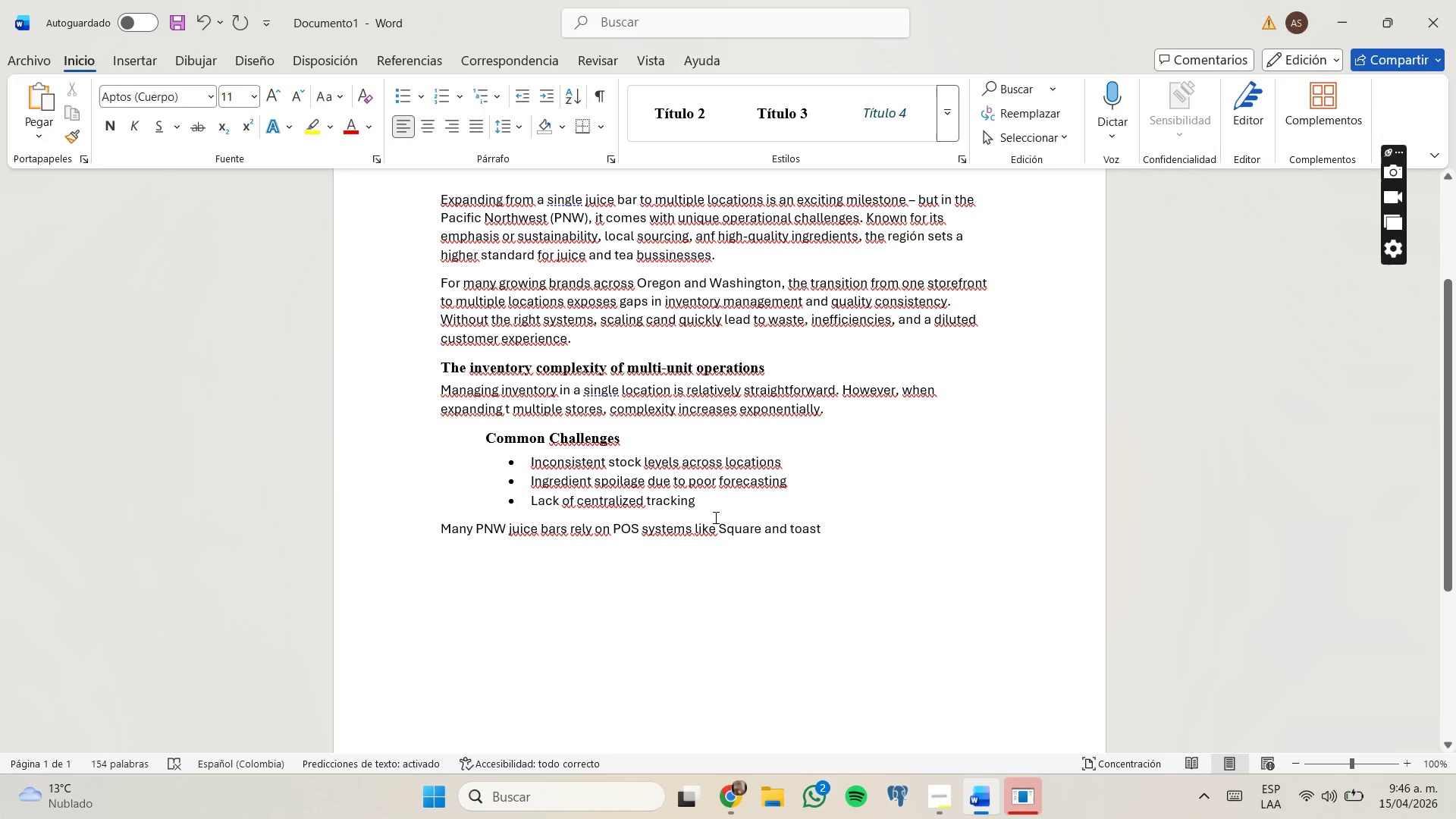 
left_click([730, 527])
 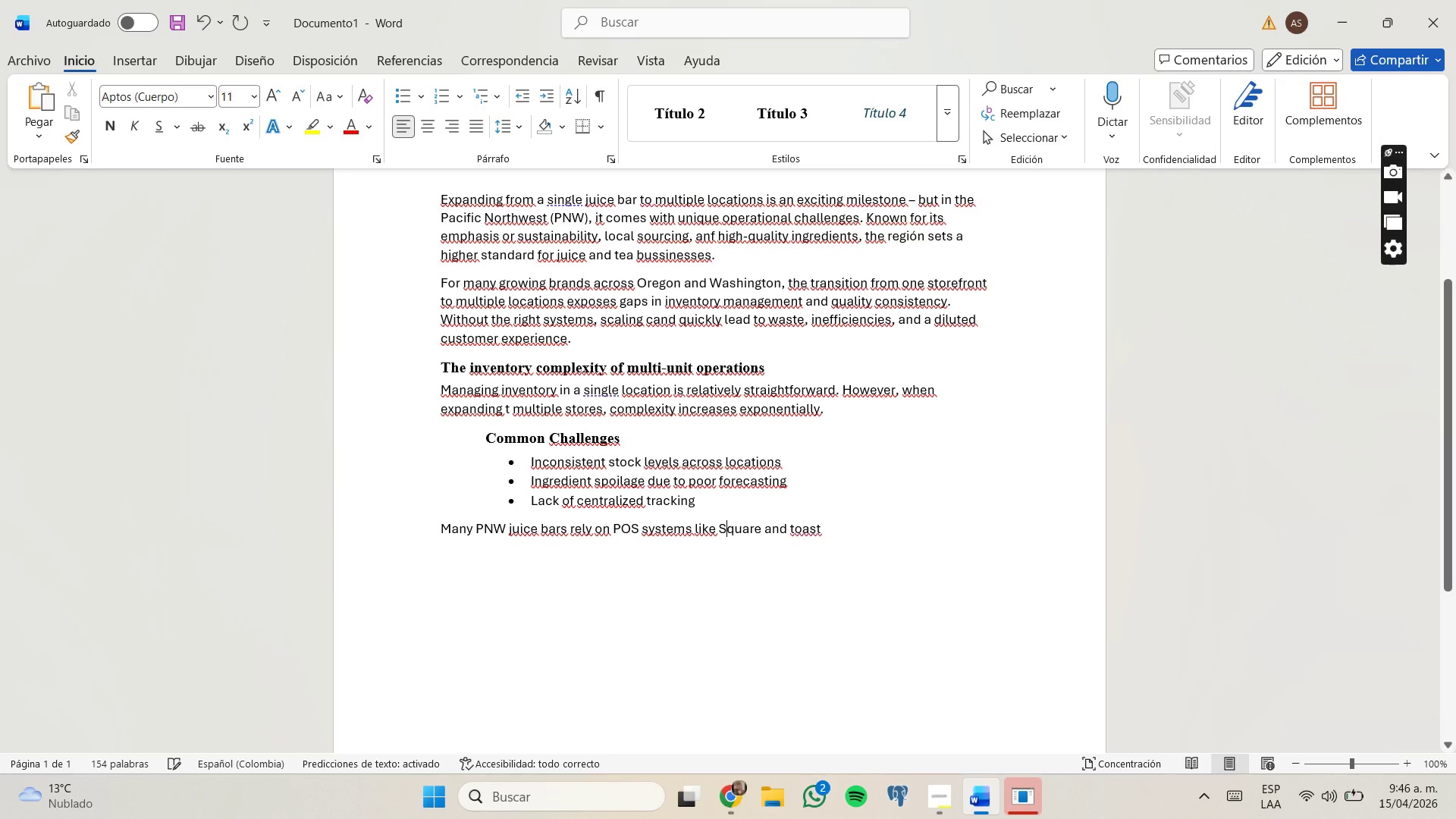 
key(Backspace)
 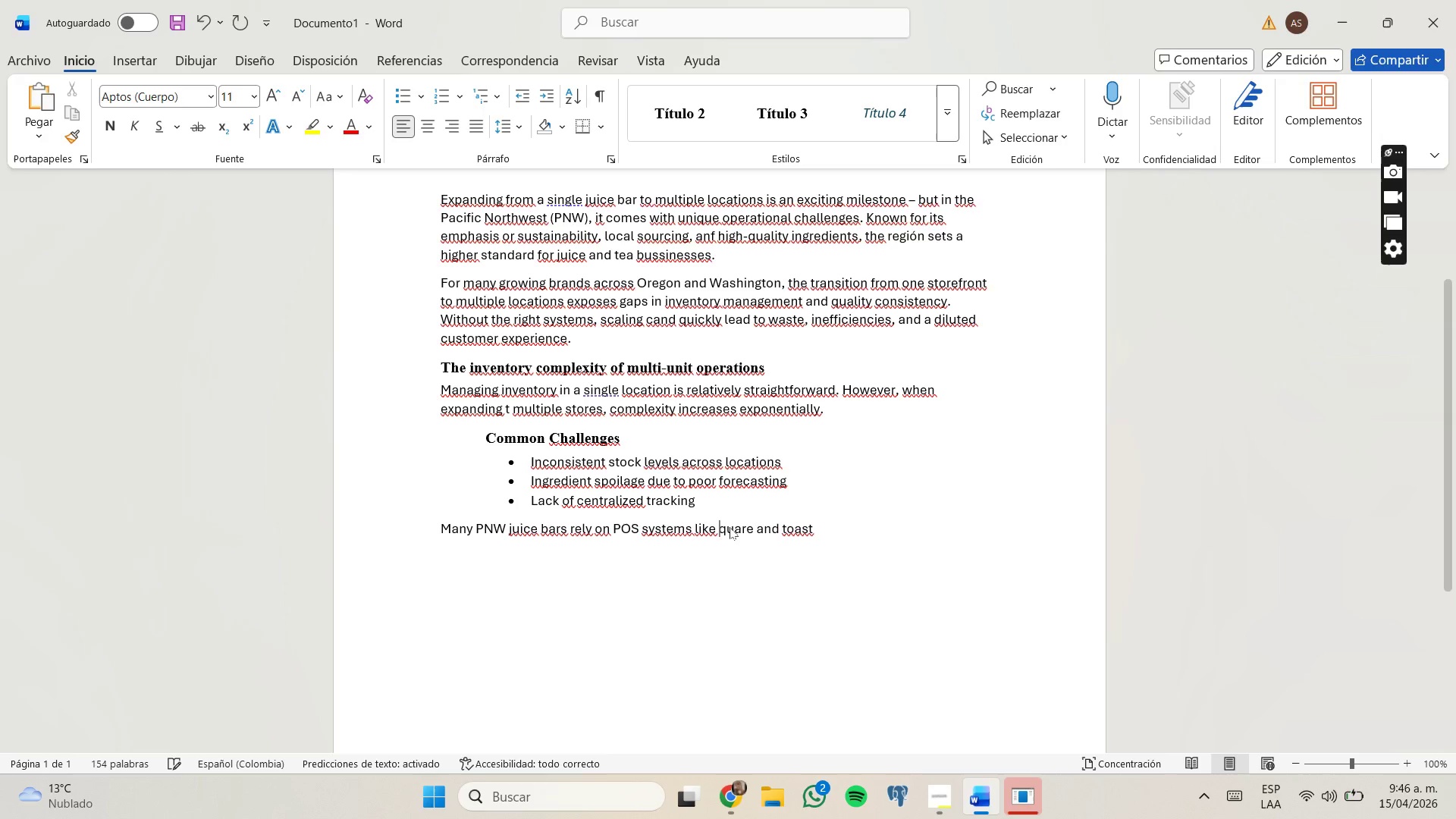 
key(S)
 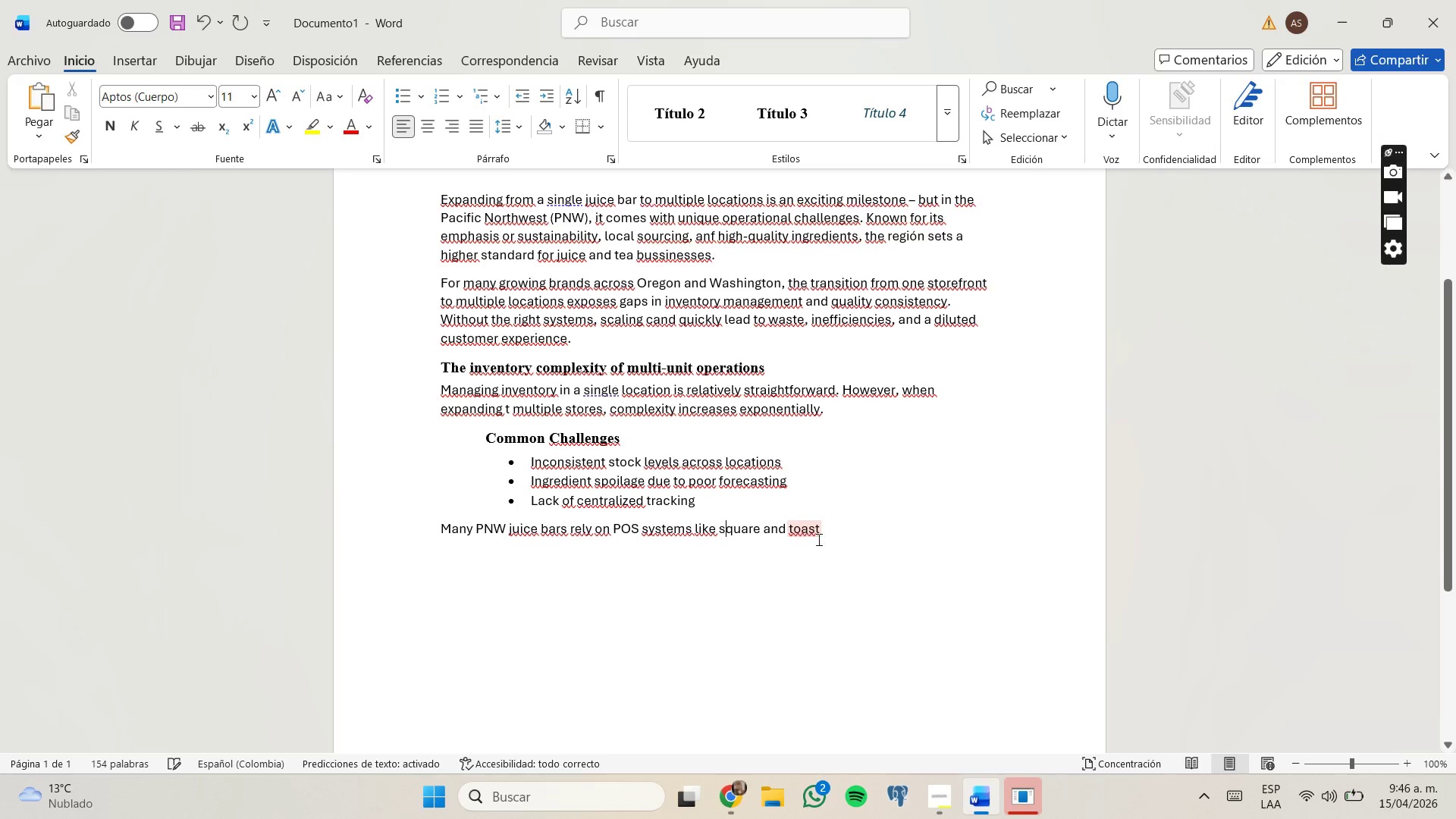 
left_click([835, 535])
 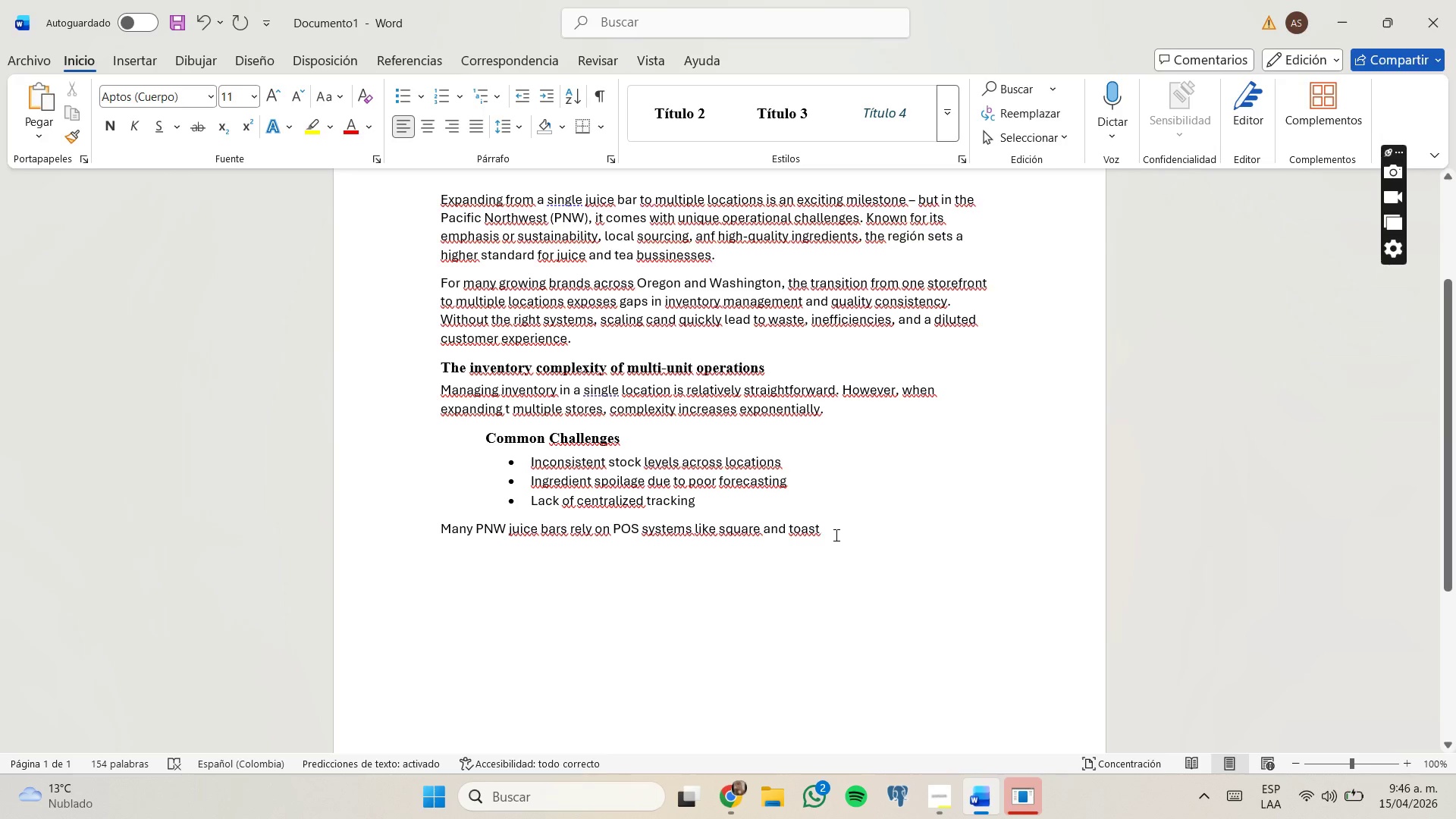 
type(, but these tools alone are not enough to handle multi.)
key(Backspace)
type(-location inventory without prope configiration)
key(Backspace)
key(Backspace)
key(Backspace)
key(Backspace)
key(Backspace)
key(Backspace)
key(Backspace)
type(uration.)
 